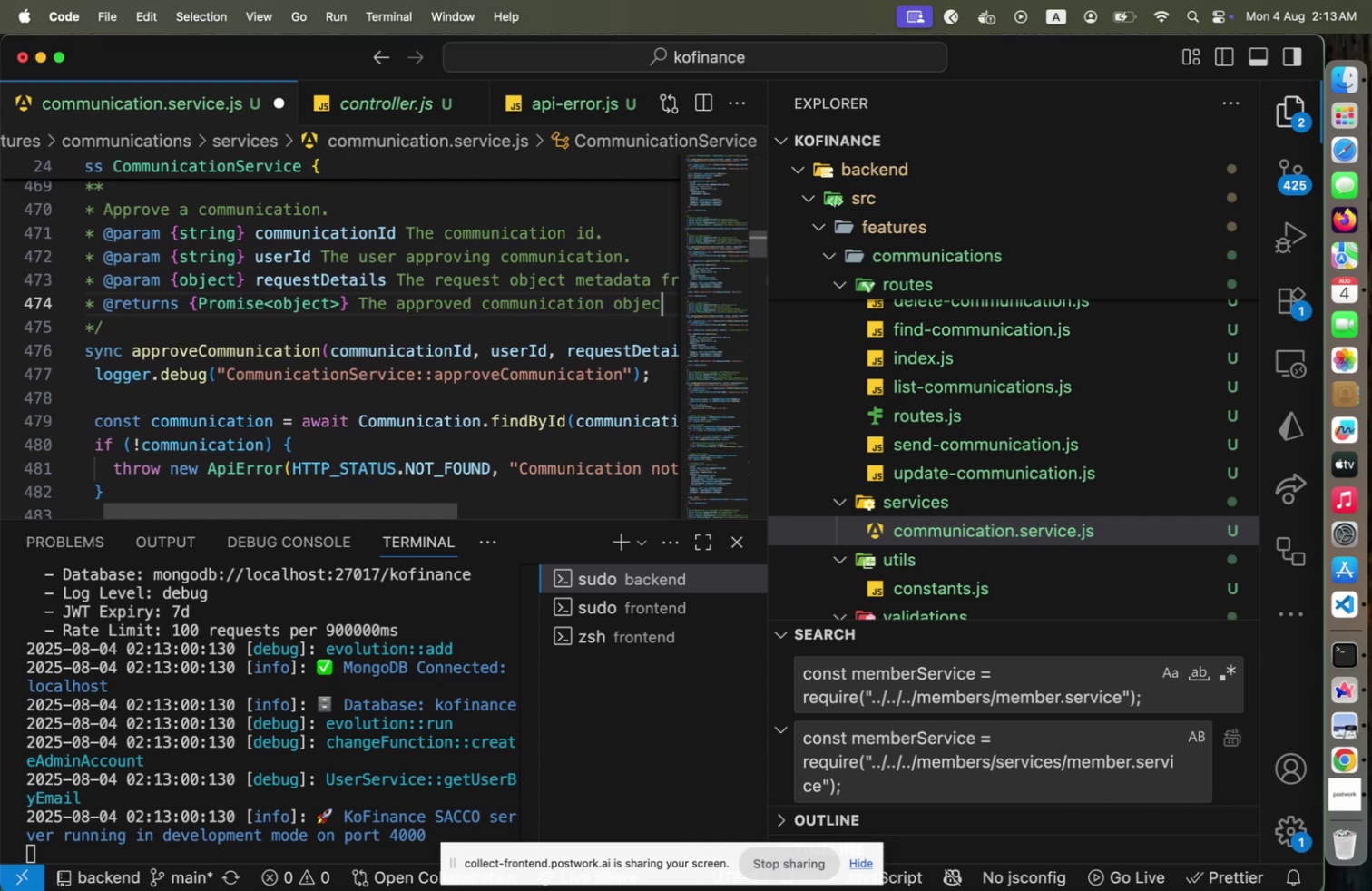 
key(Meta+CommandLeft)
 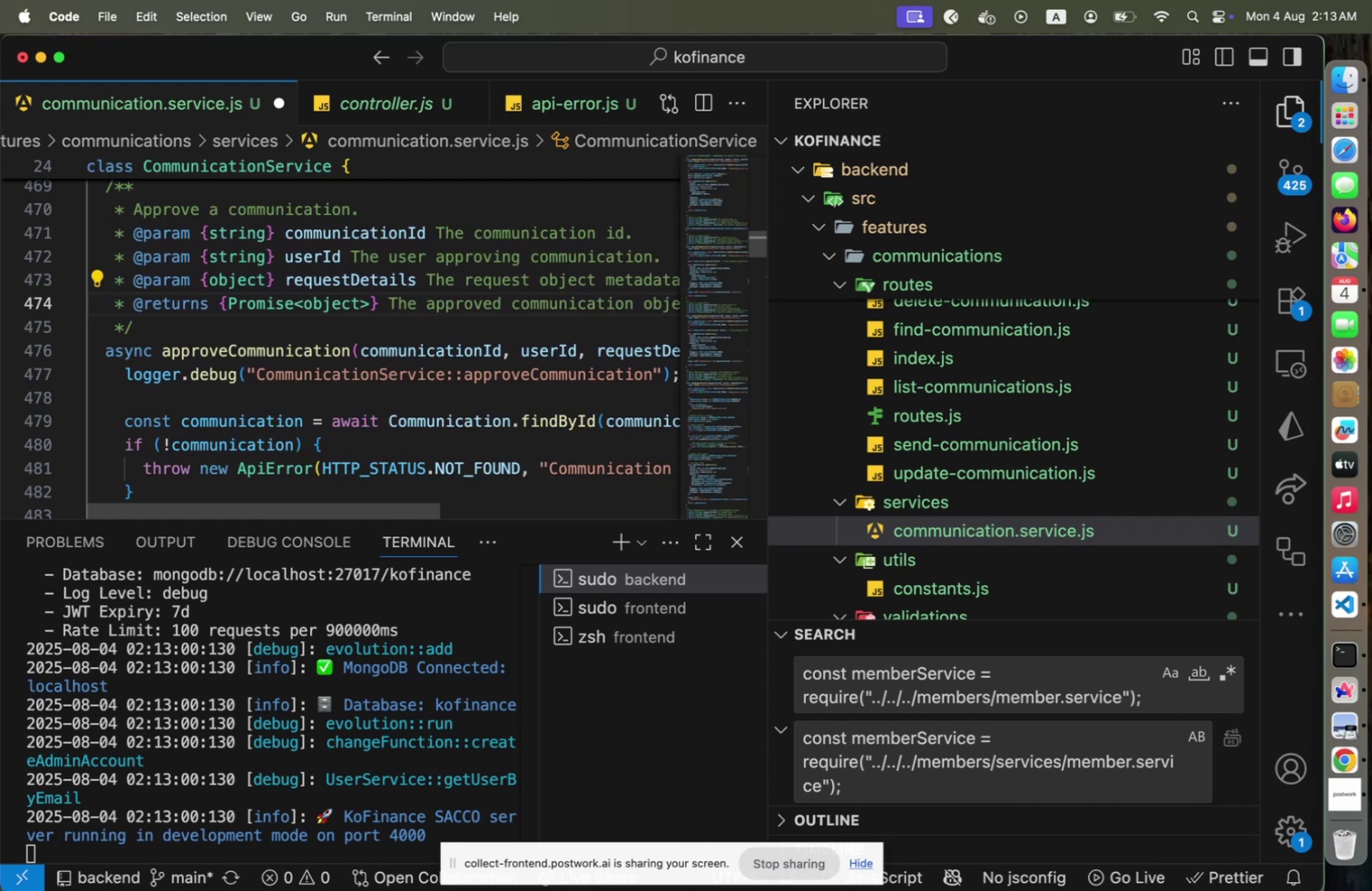 
key(Meta+S)
 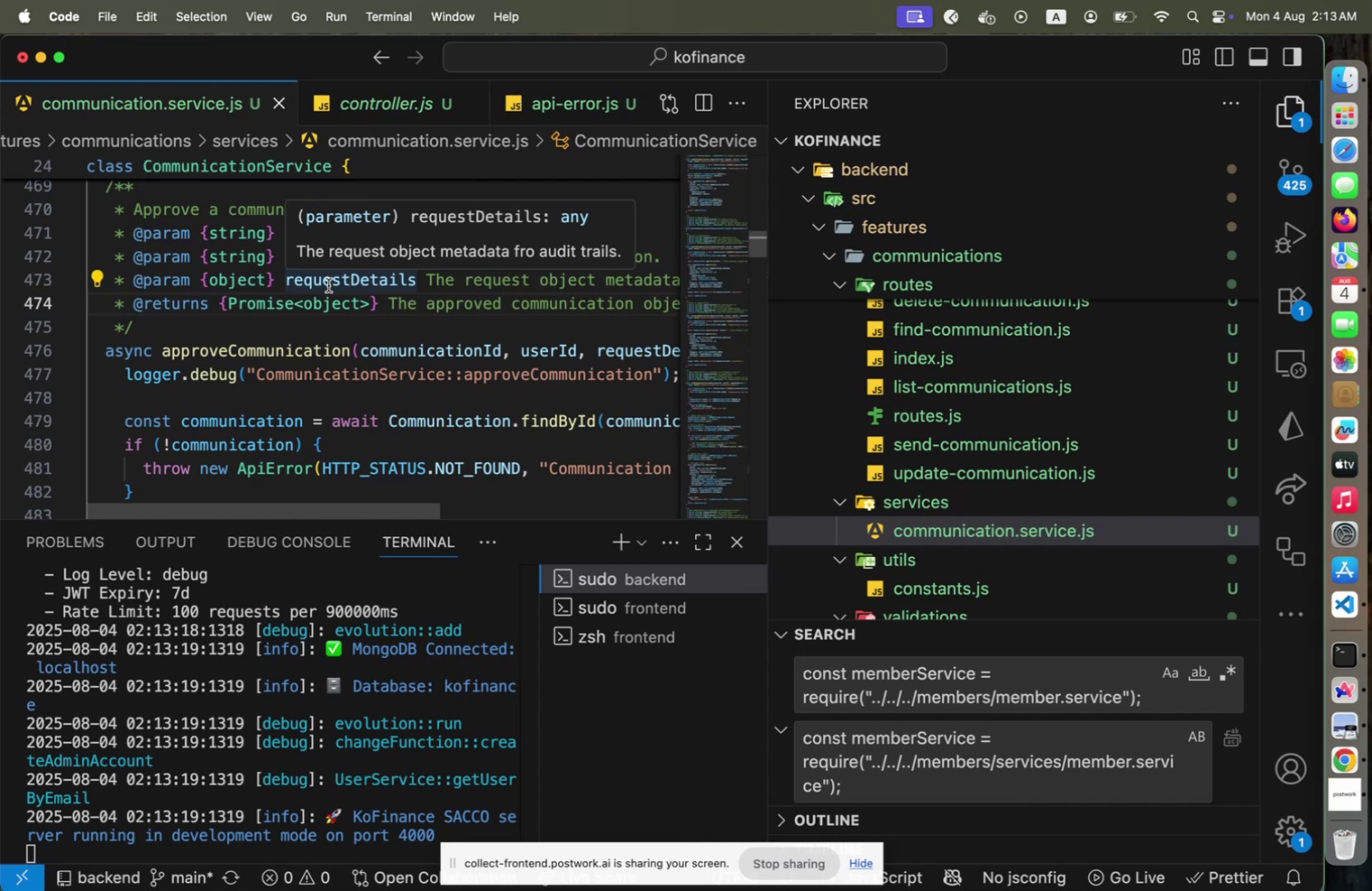 
wait(20.07)
 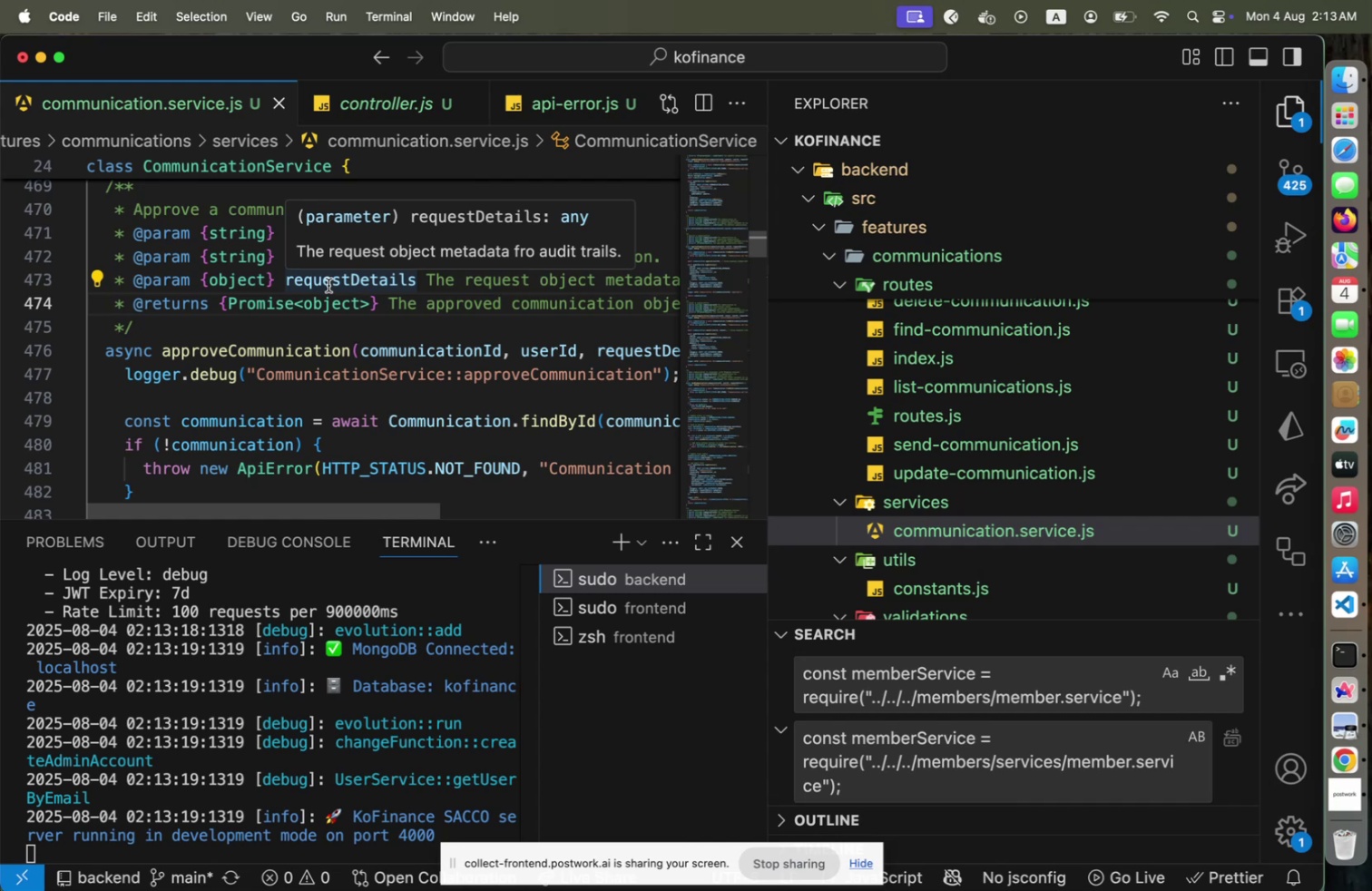 
key(Meta+CommandLeft)
 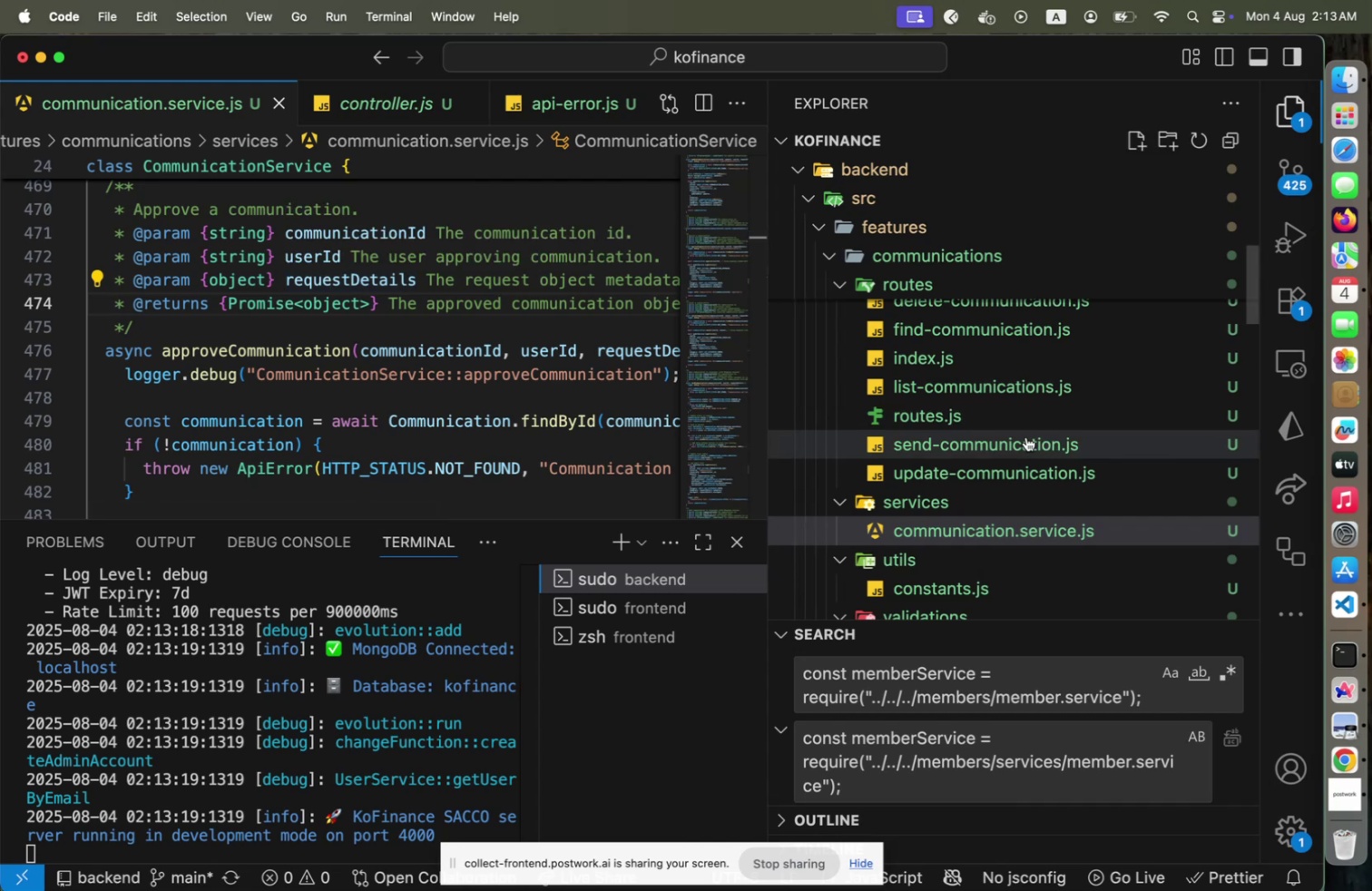 
key(Meta+Tab)
 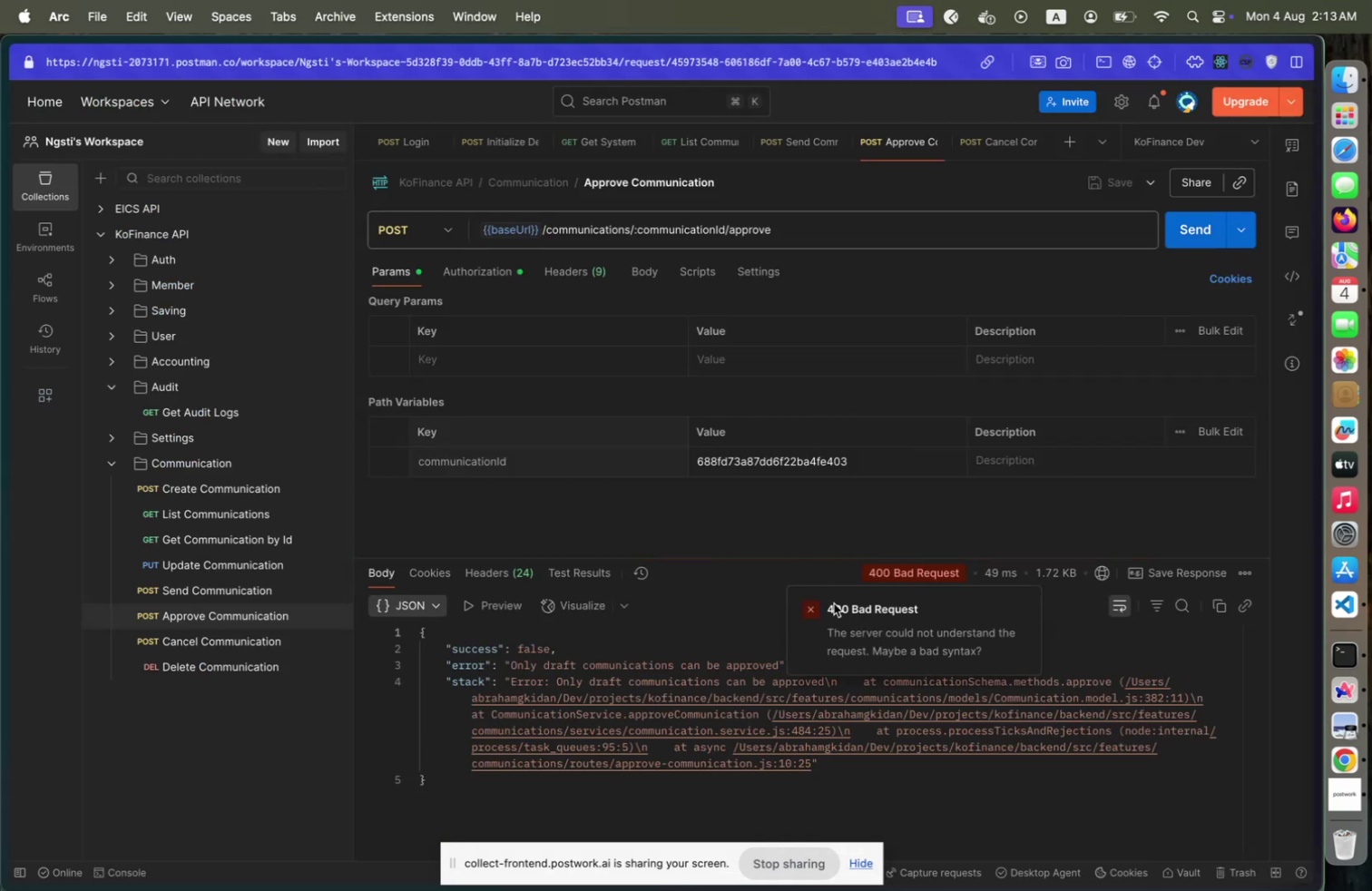 
wait(8.13)
 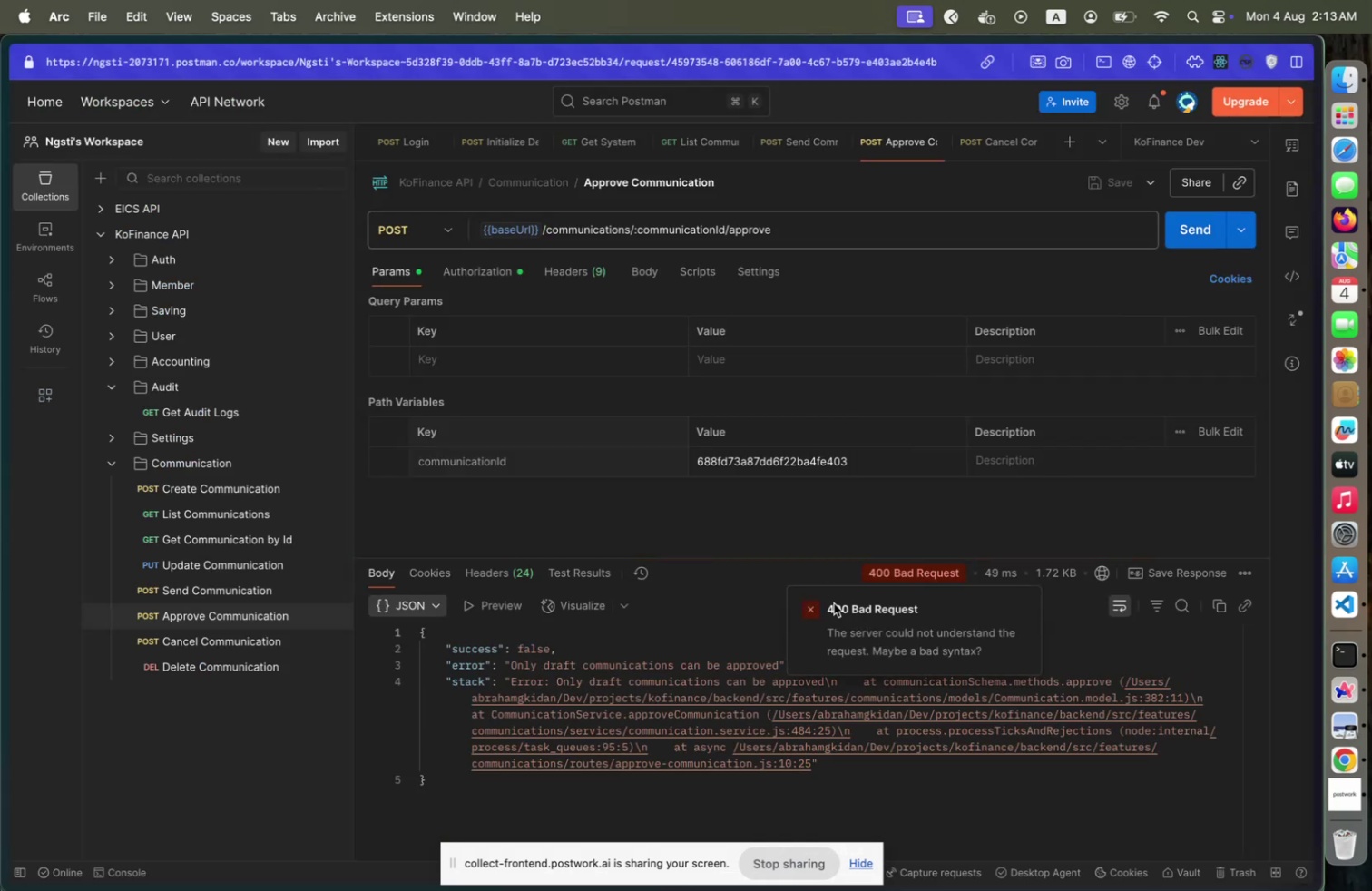 
left_click([227, 543])
 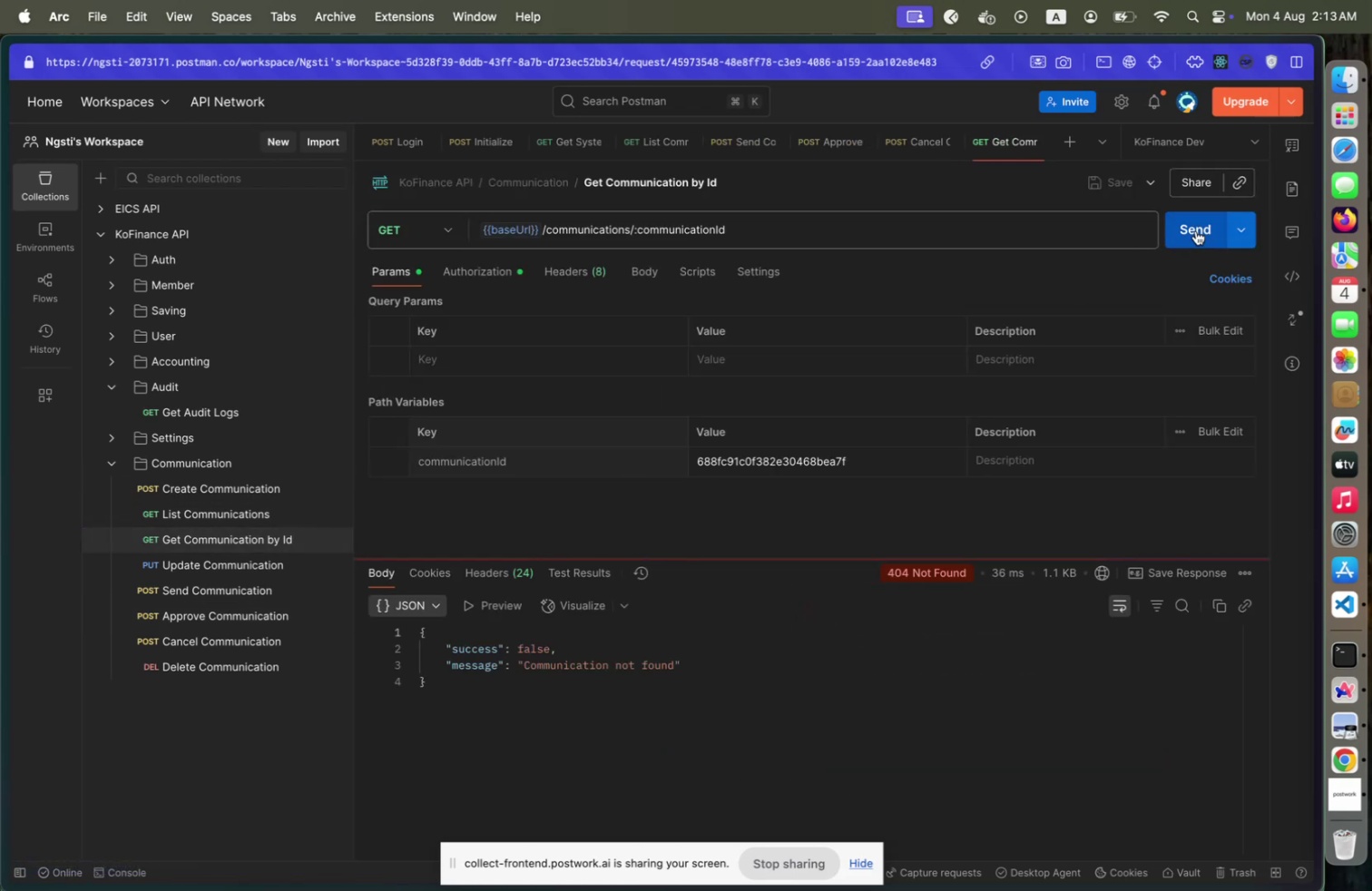 
double_click([788, 455])
 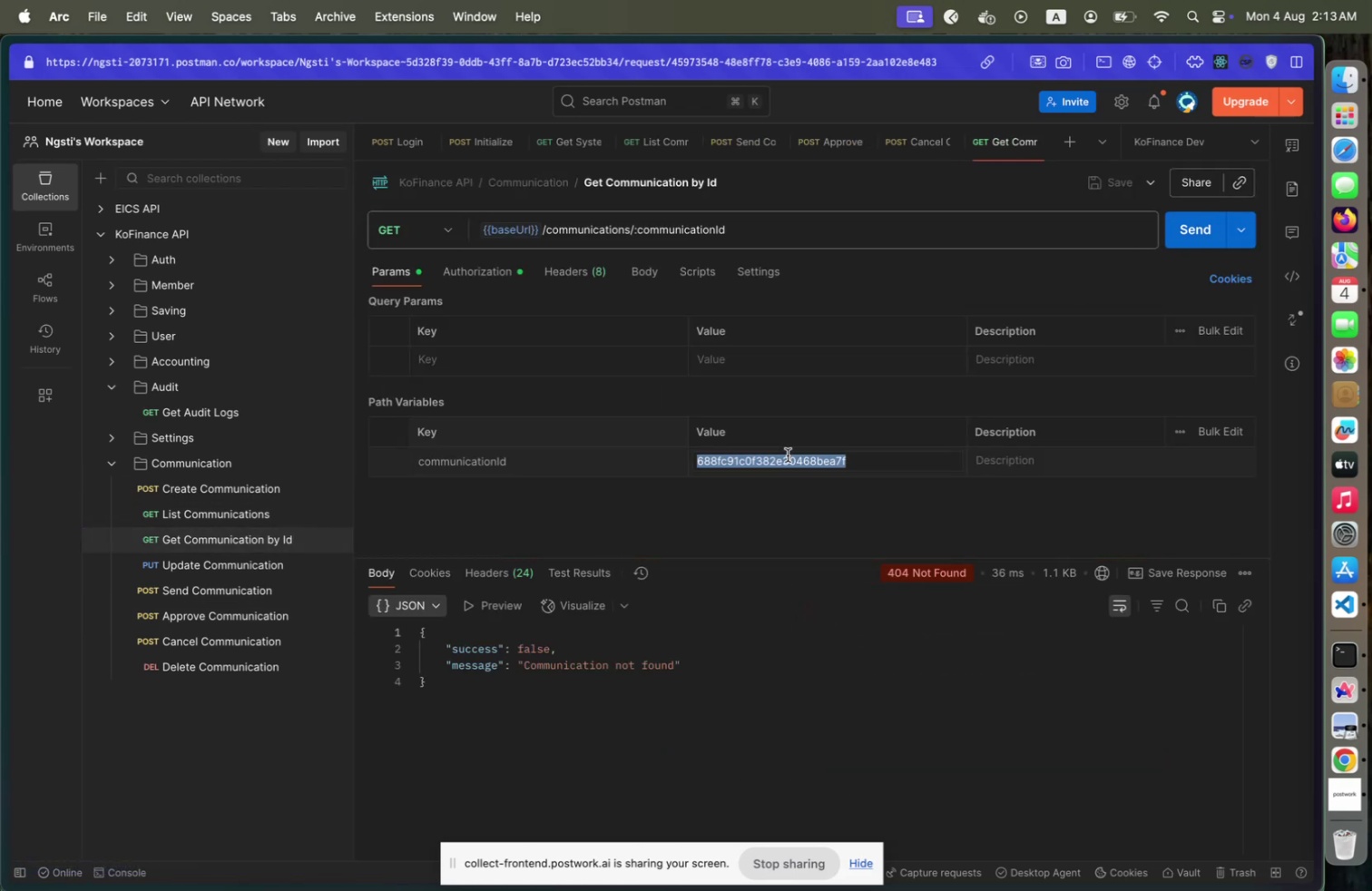 
key(Meta+V)
 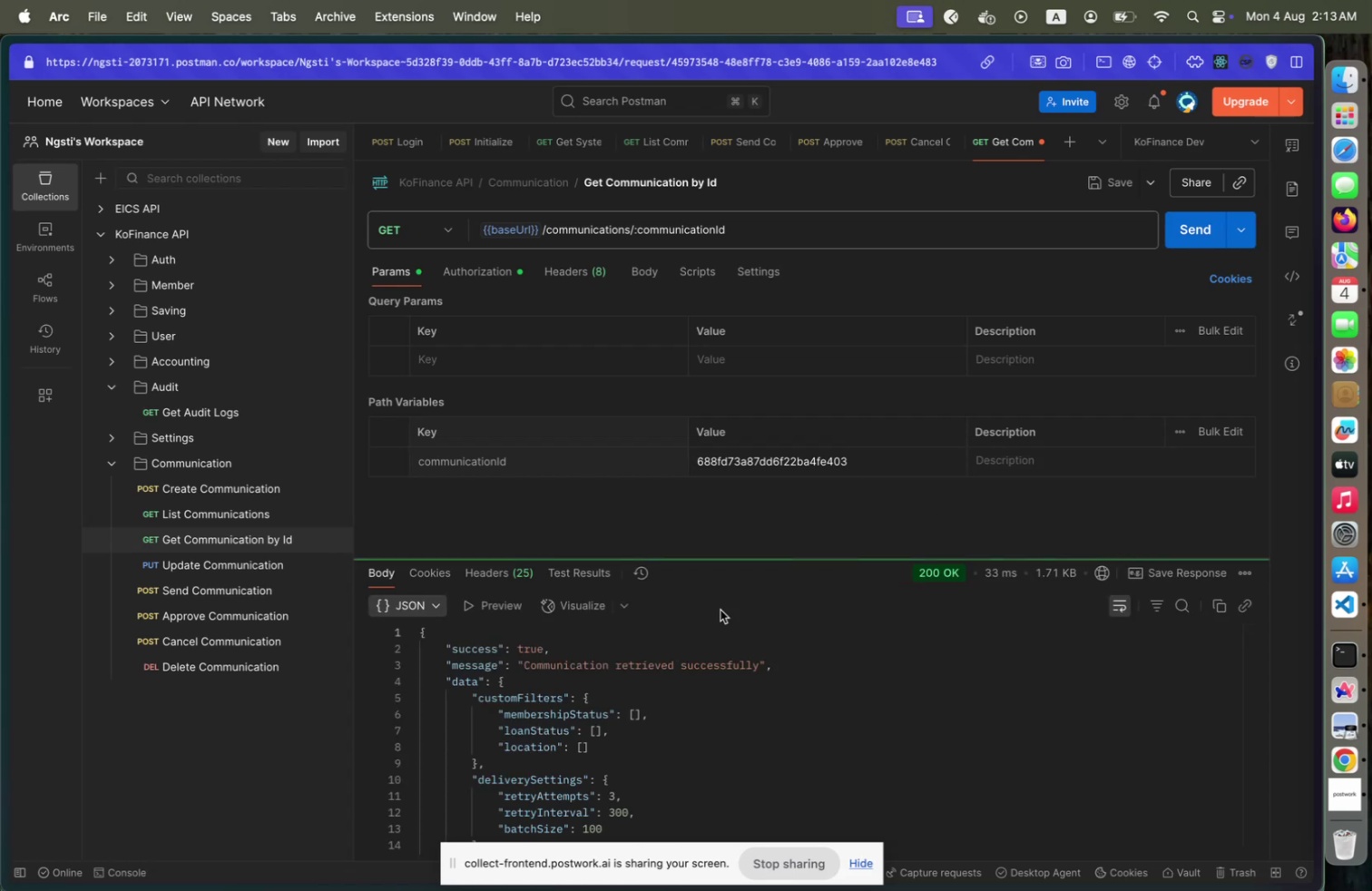 
scroll: coordinate [600, 718], scroll_direction: down, amount: 7.0
 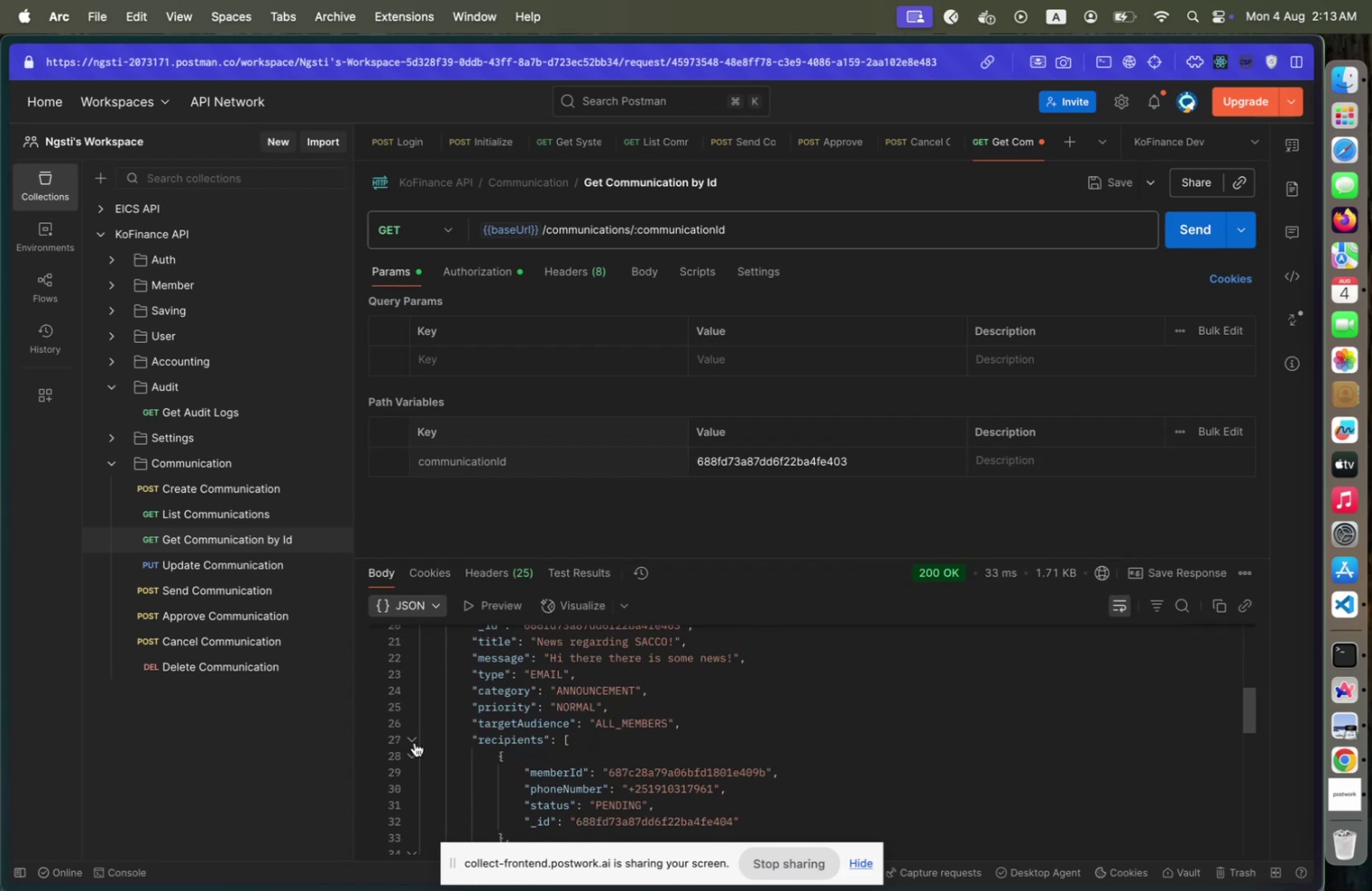 
left_click([415, 741])
 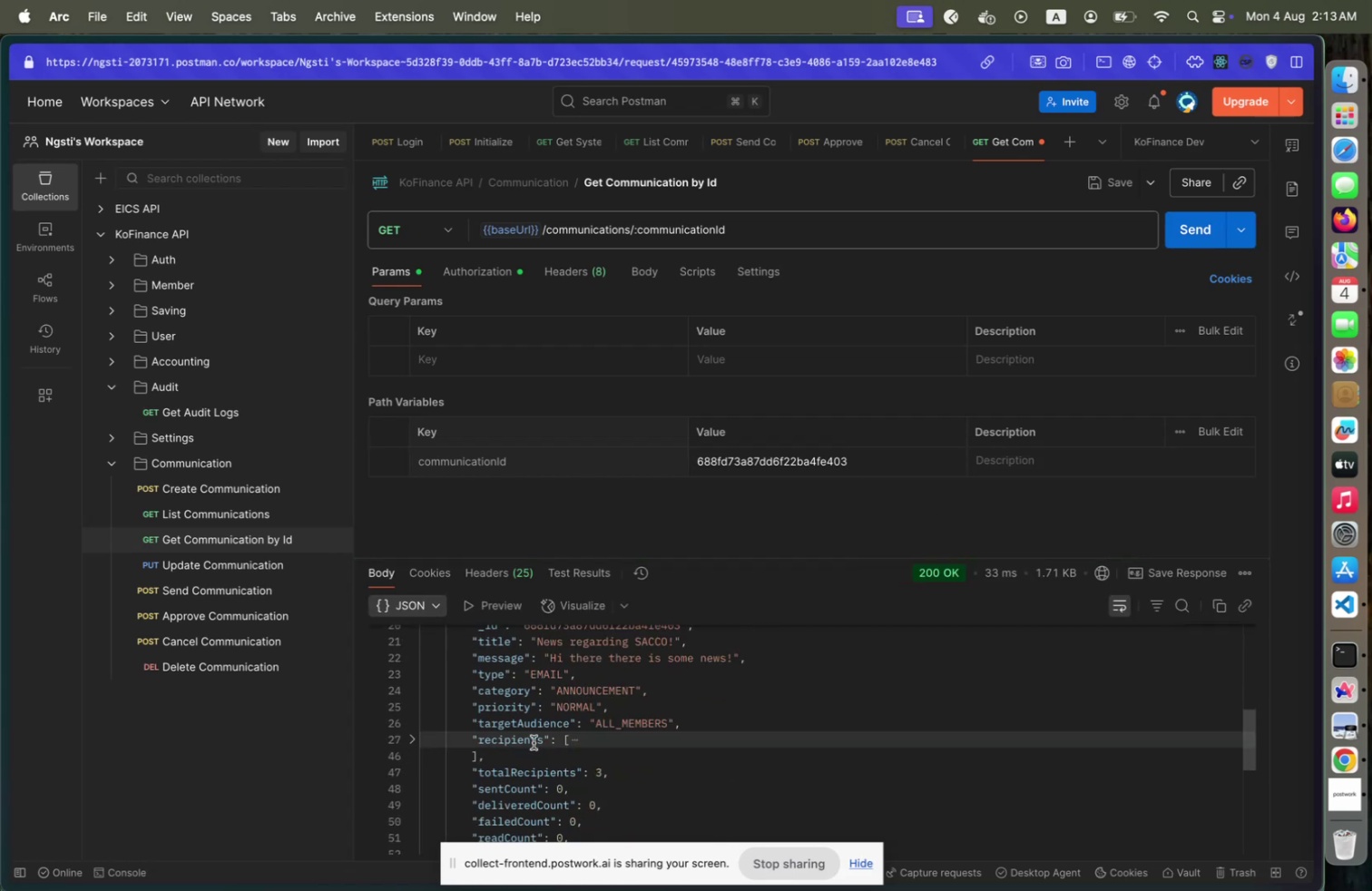 
scroll: coordinate [543, 740], scroll_direction: down, amount: 2.0
 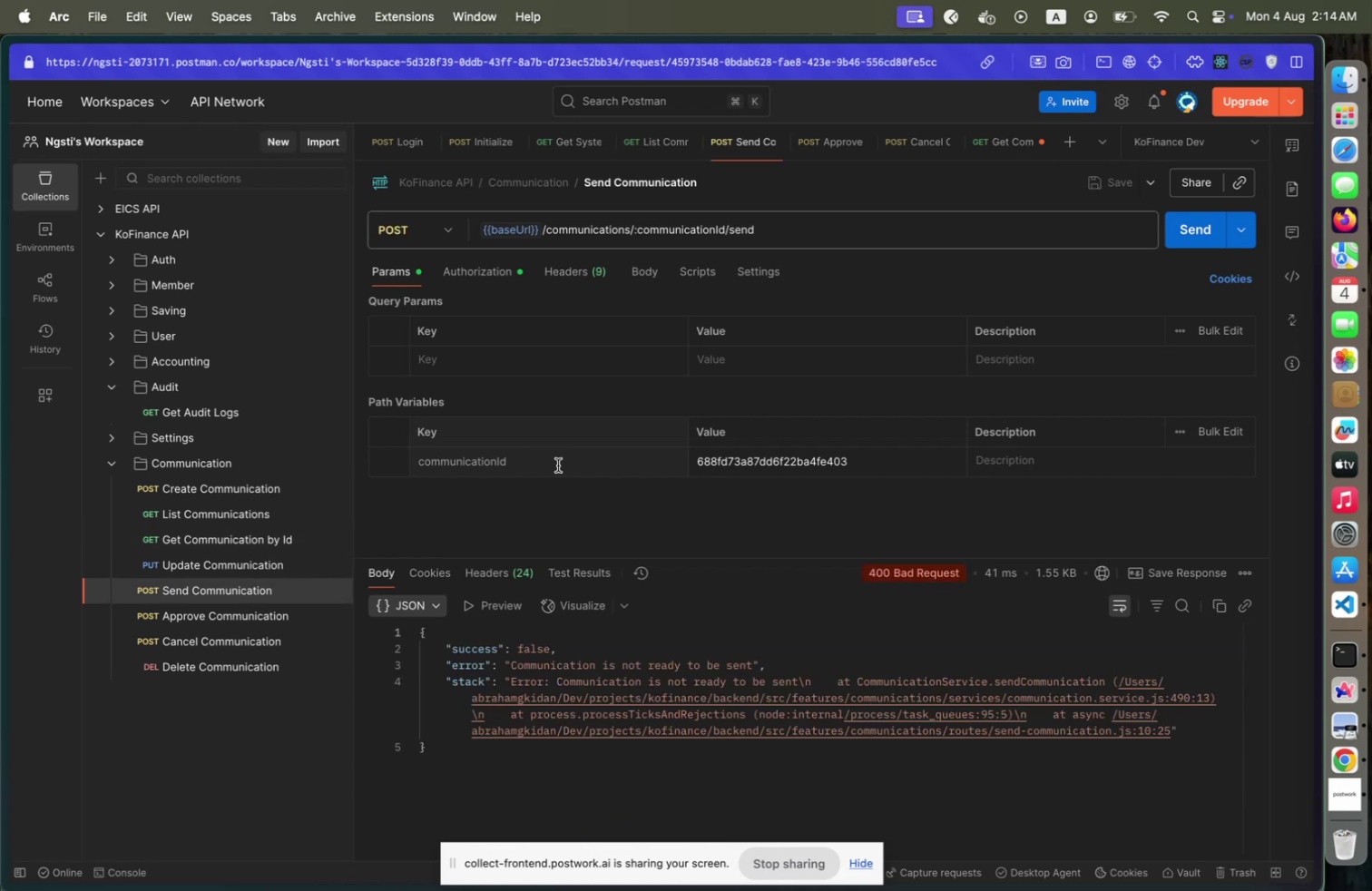 
double_click([774, 469])
 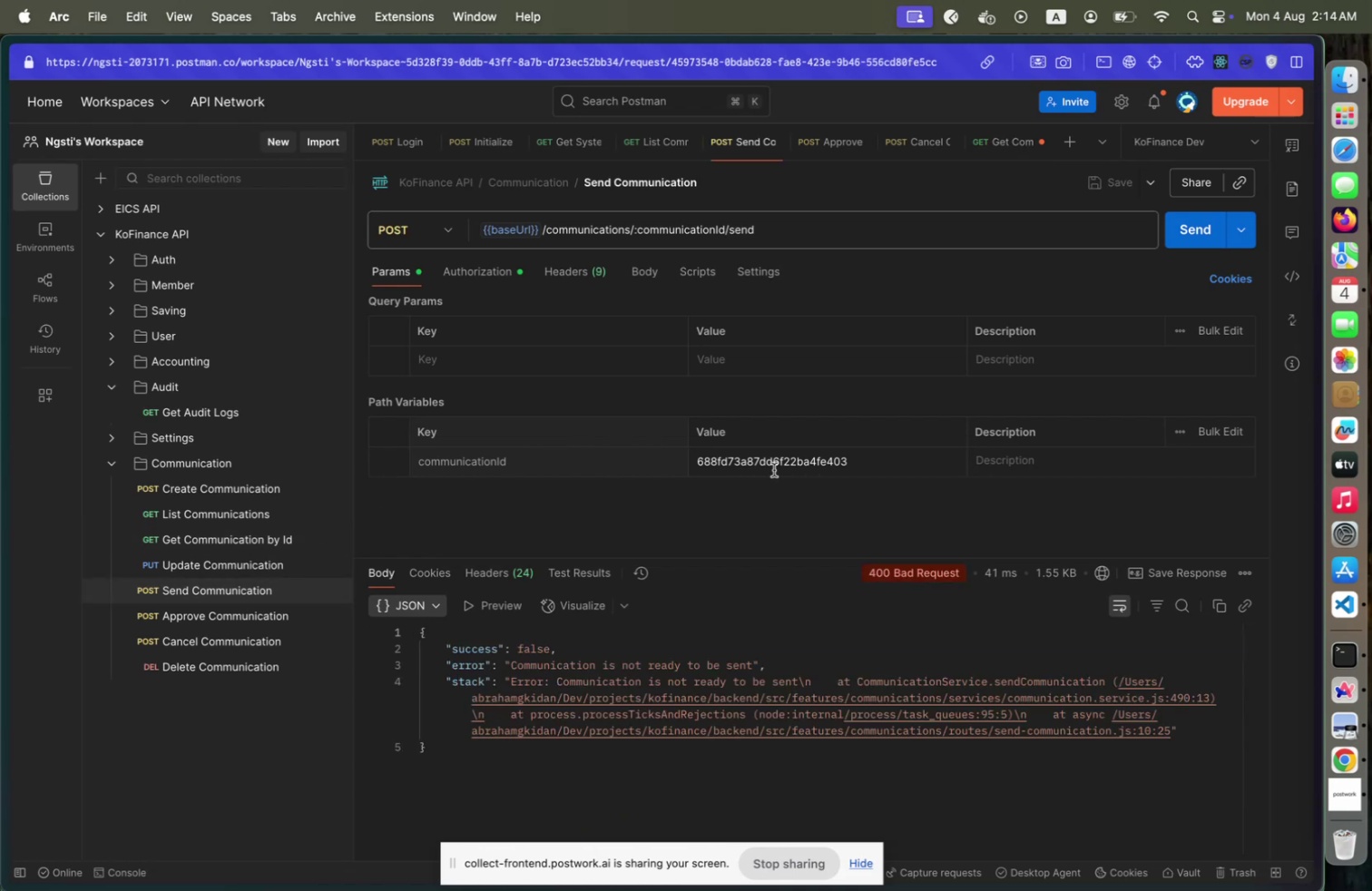 
key(Meta+CommandLeft)
 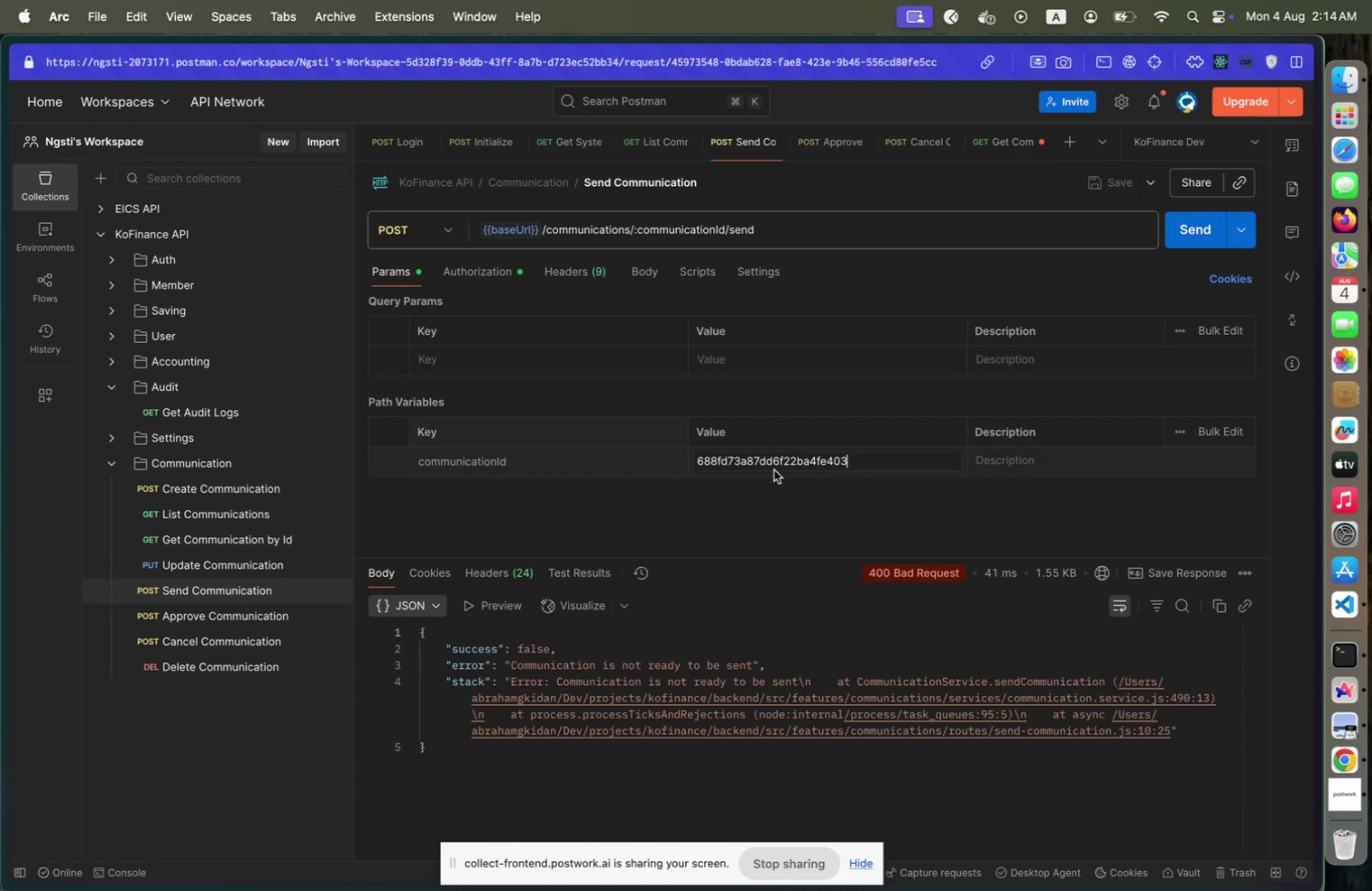 
double_click([774, 469])
 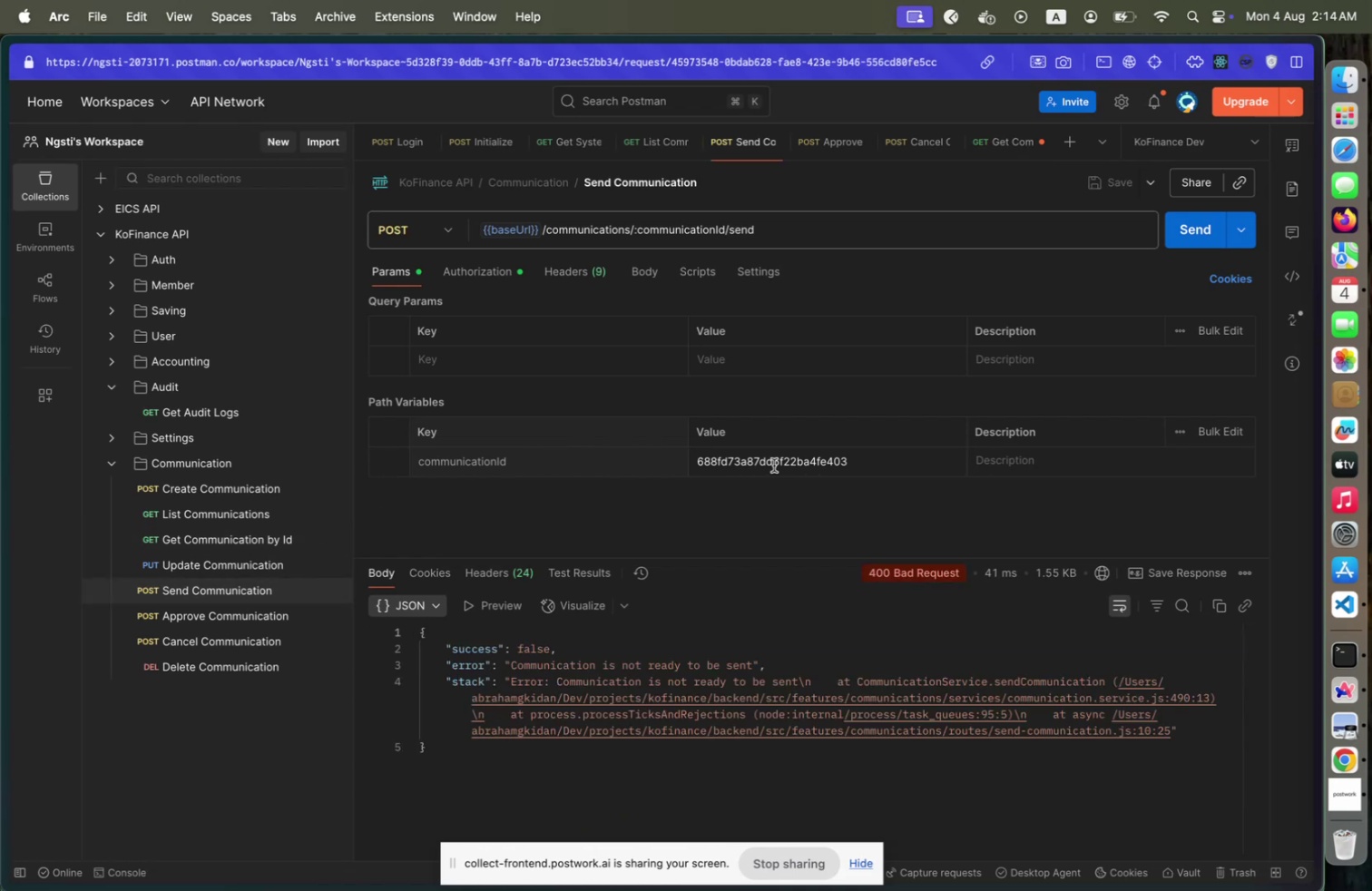 
double_click([774, 465])
 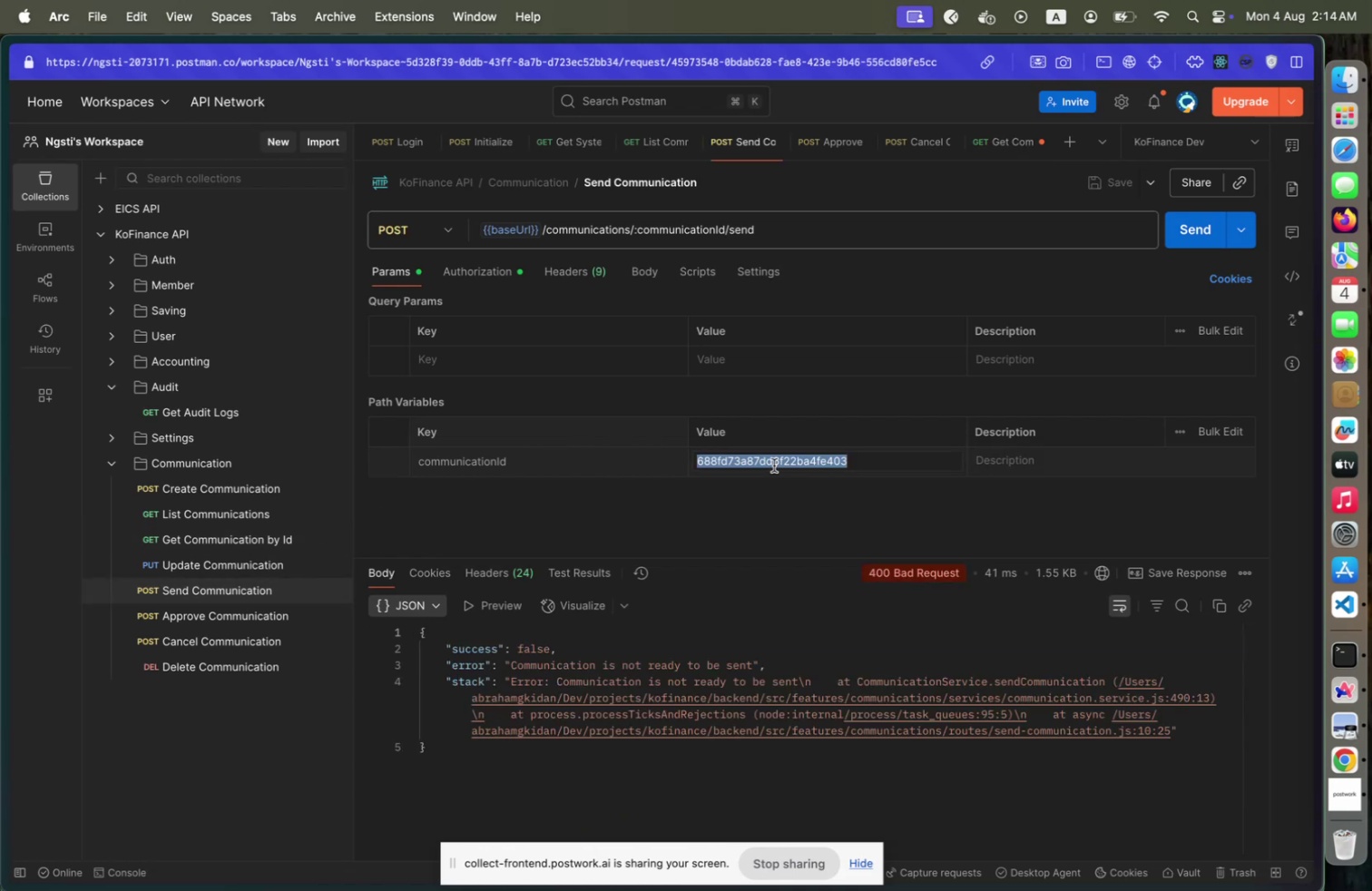 
key(Meta+V)
 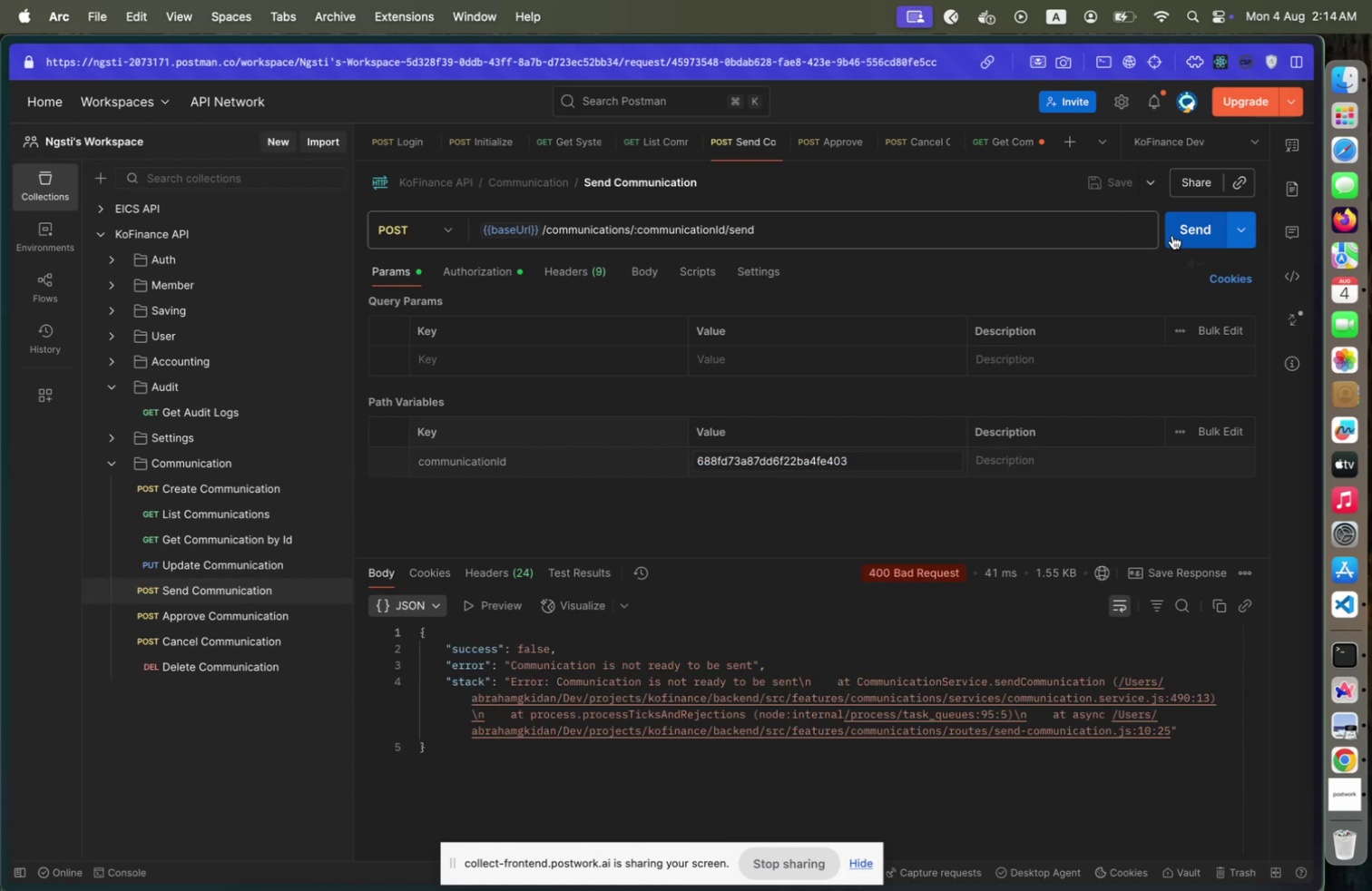 
left_click([1172, 235])
 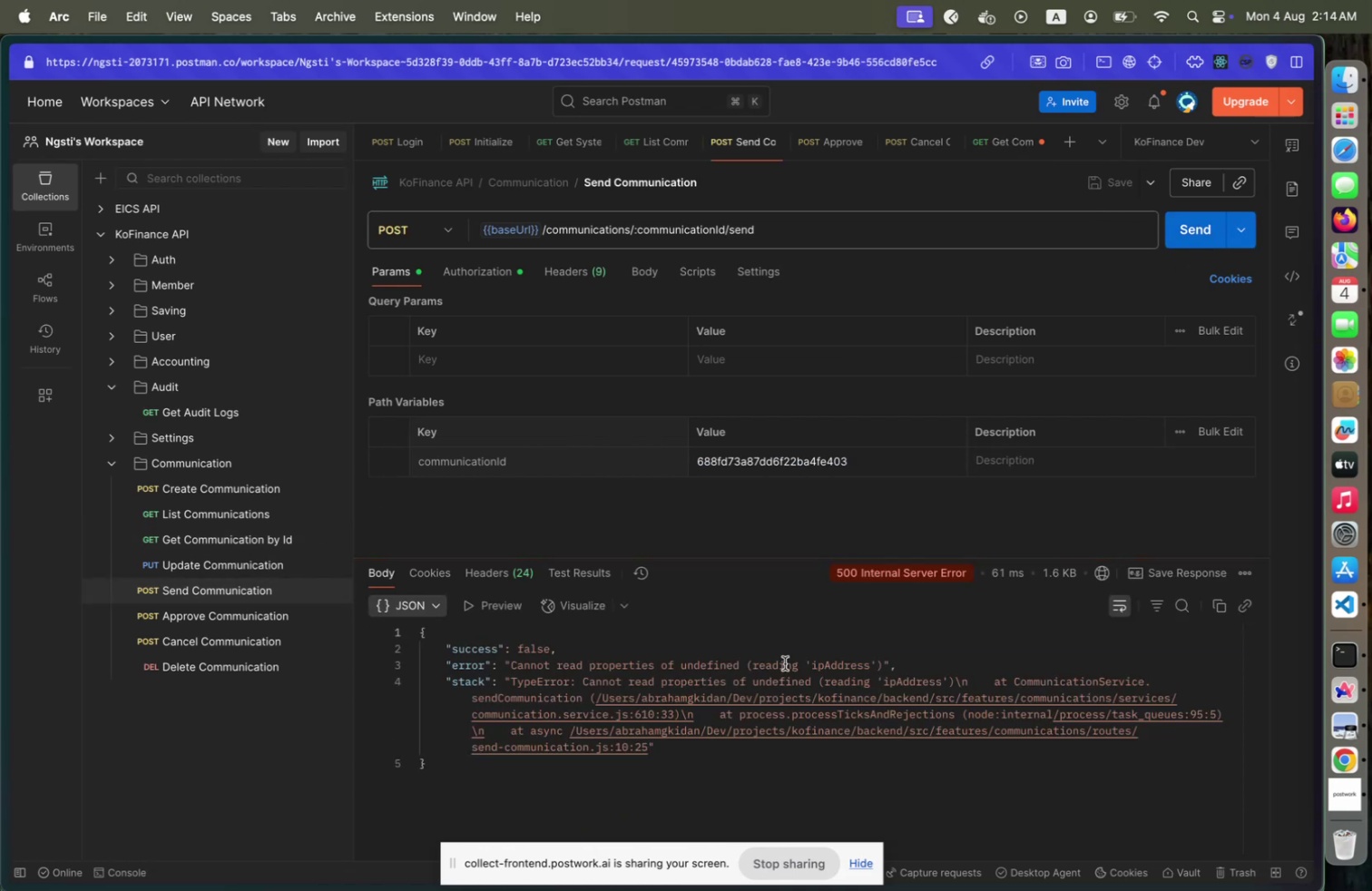 
key(Meta+CommandLeft)
 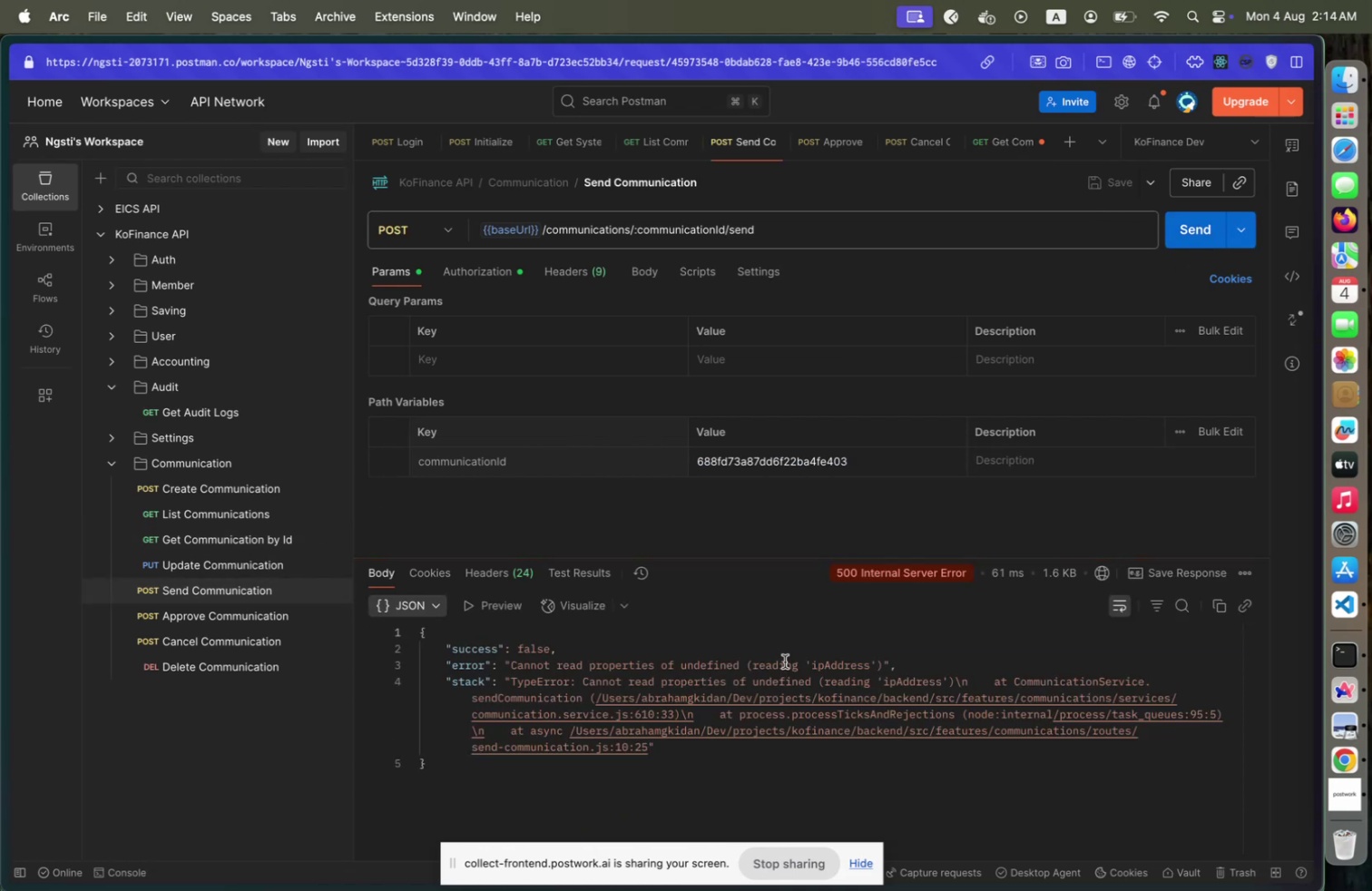 
key(Meta+Tab)
 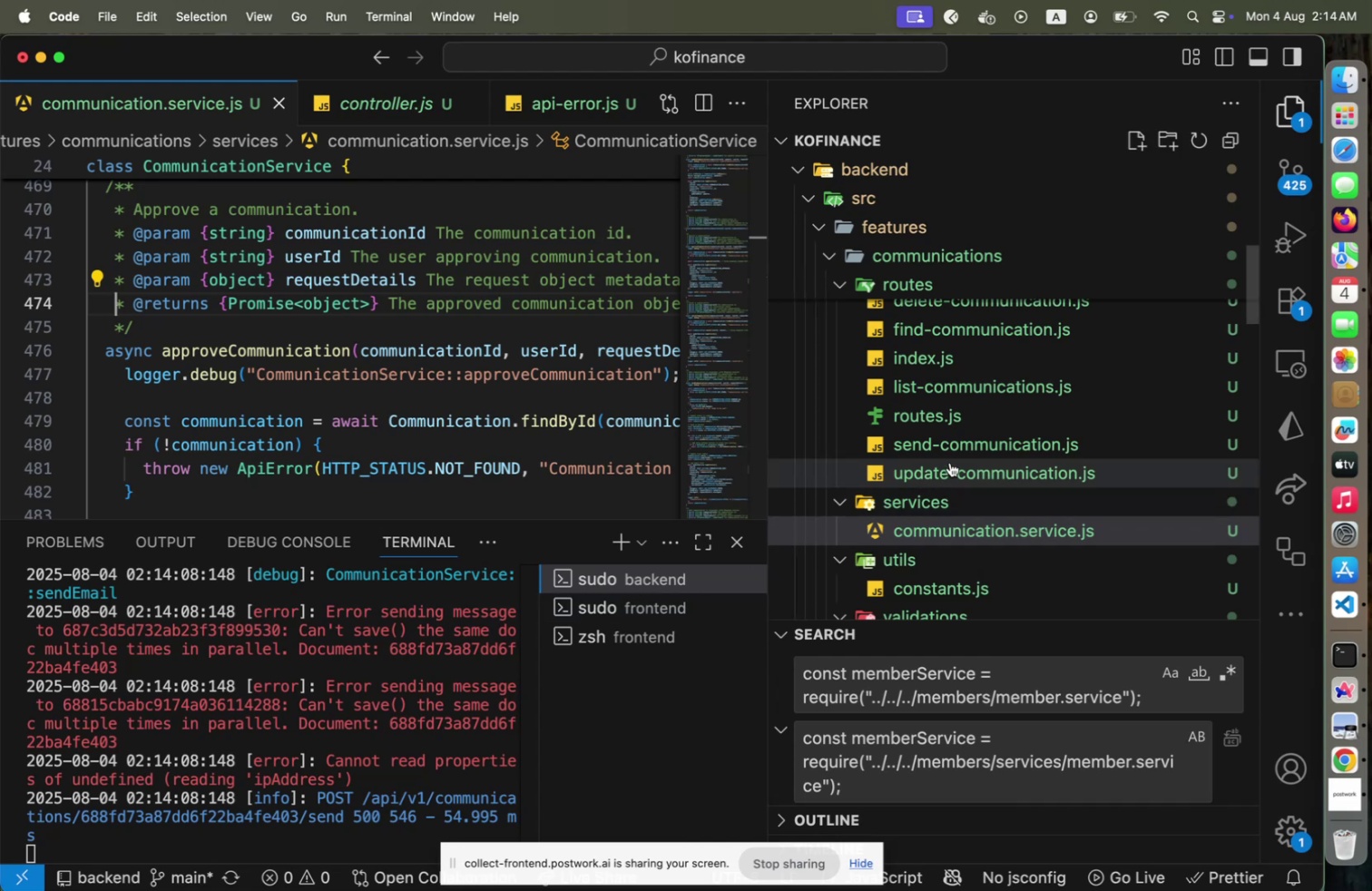 
left_click([950, 458])
 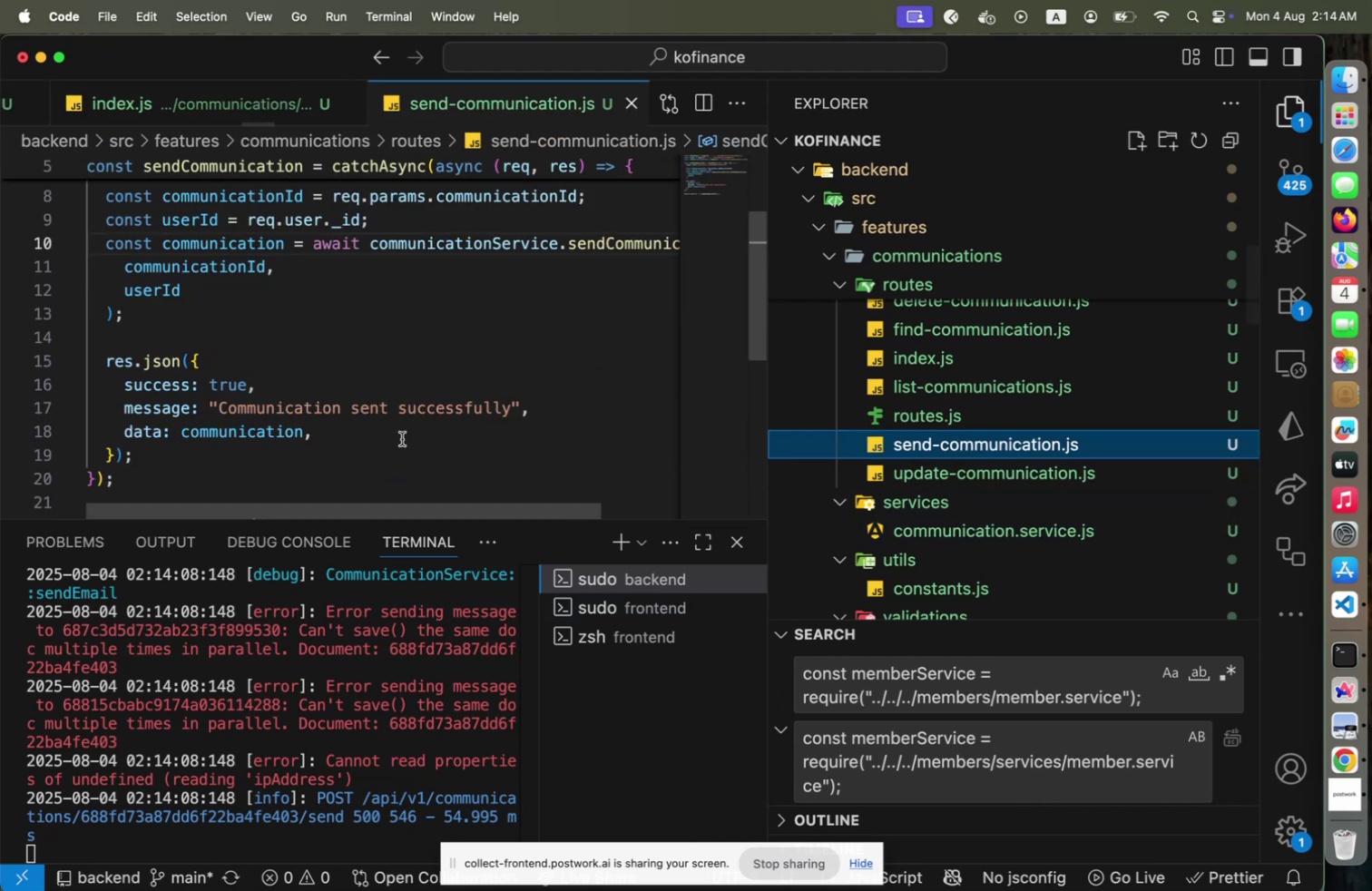 
scroll: coordinate [401, 437], scroll_direction: up, amount: 1.0
 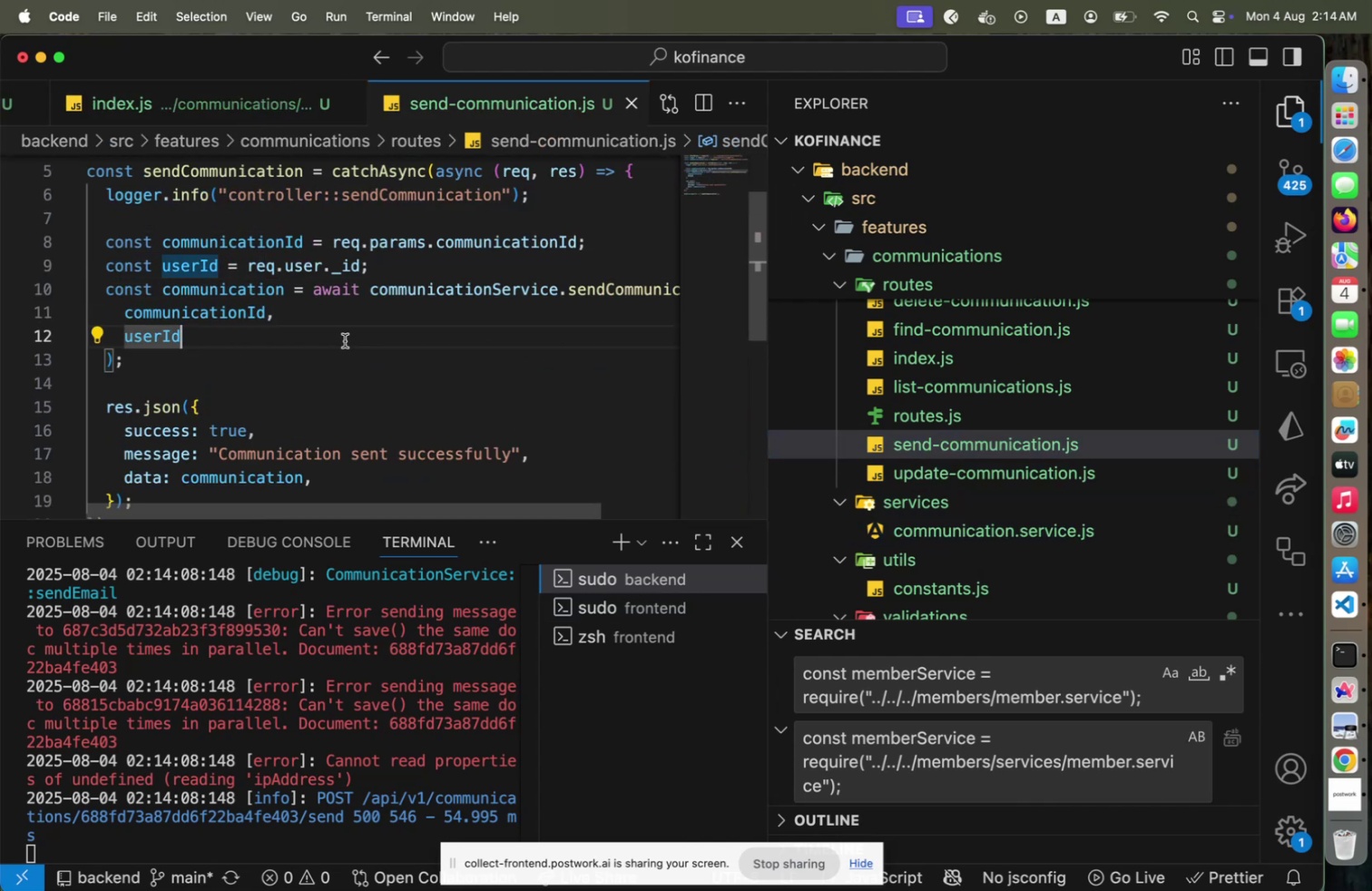 
key(Comma)
 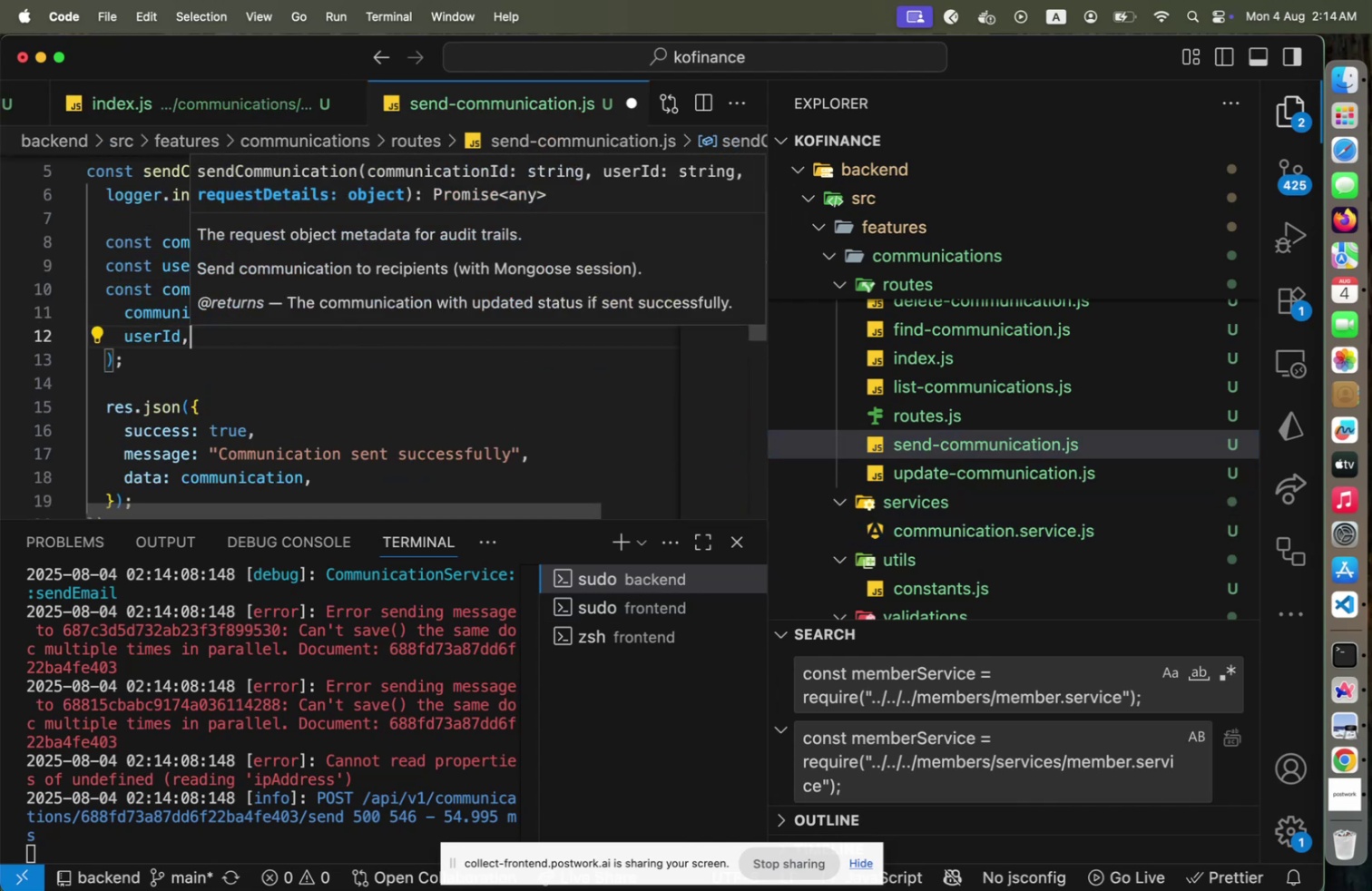 
key(Enter)
 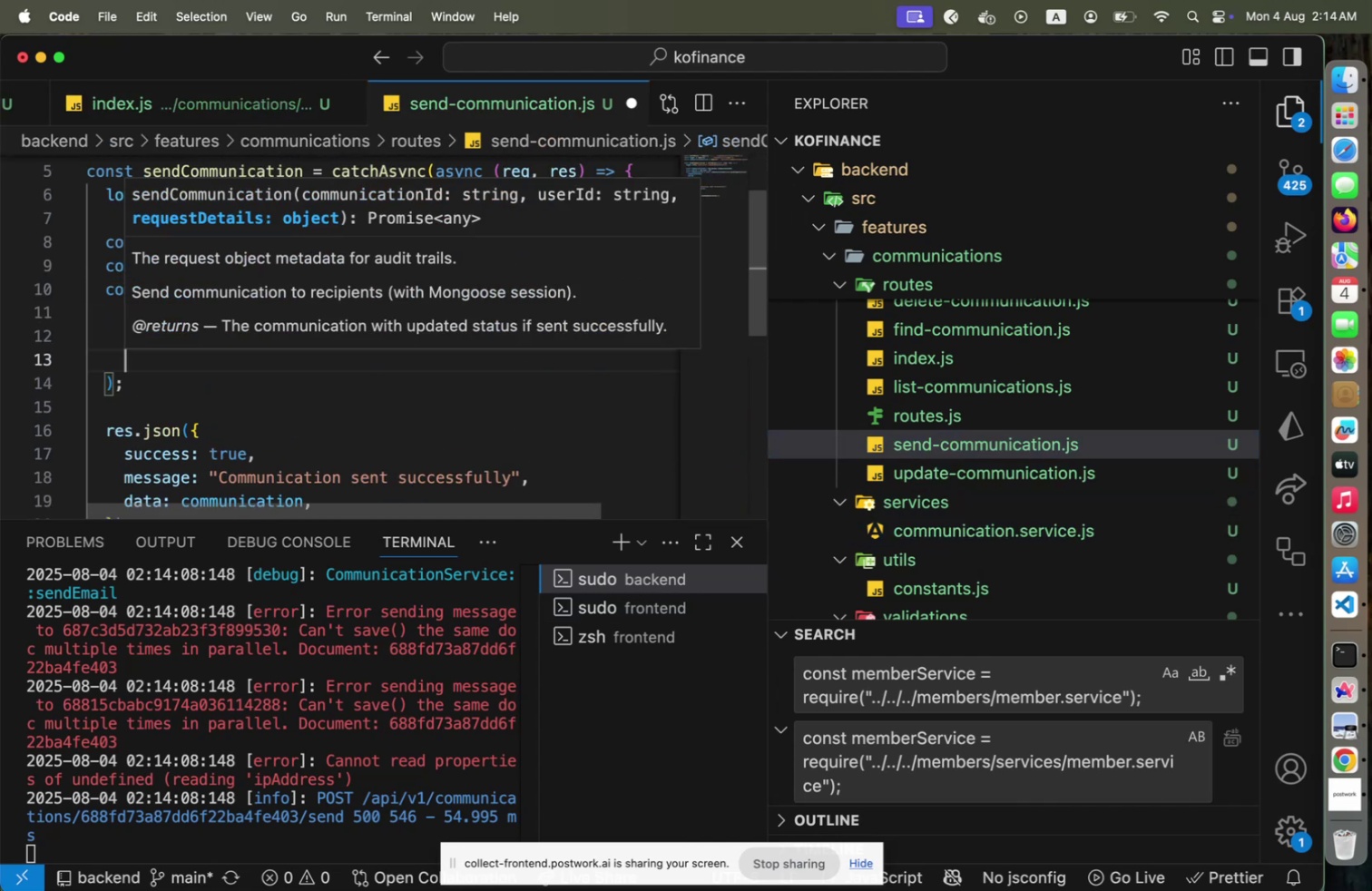 
type(reu)
key(Backspace)
type(quest[Home])
key(Backspace)
type({)
 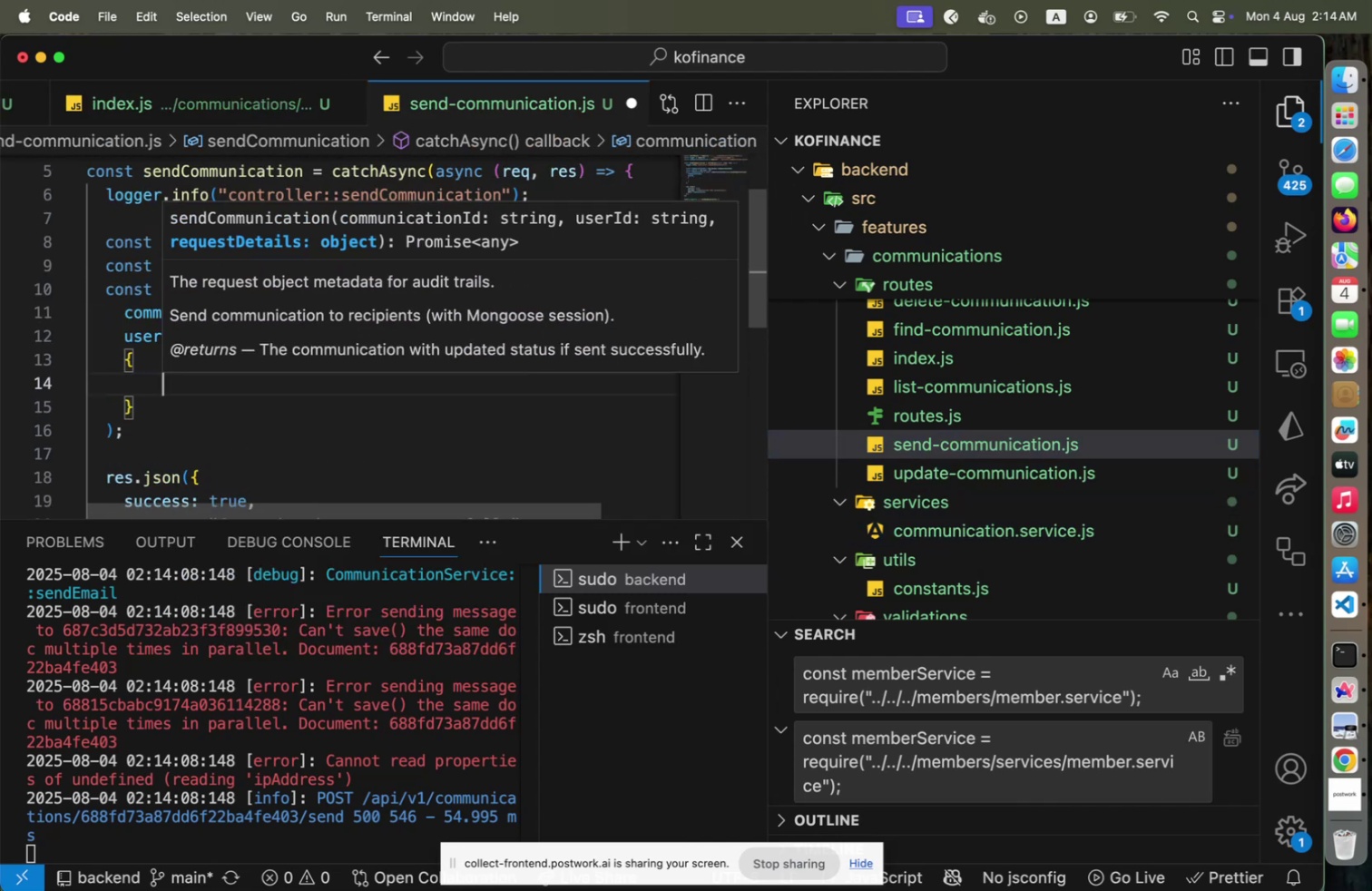 
 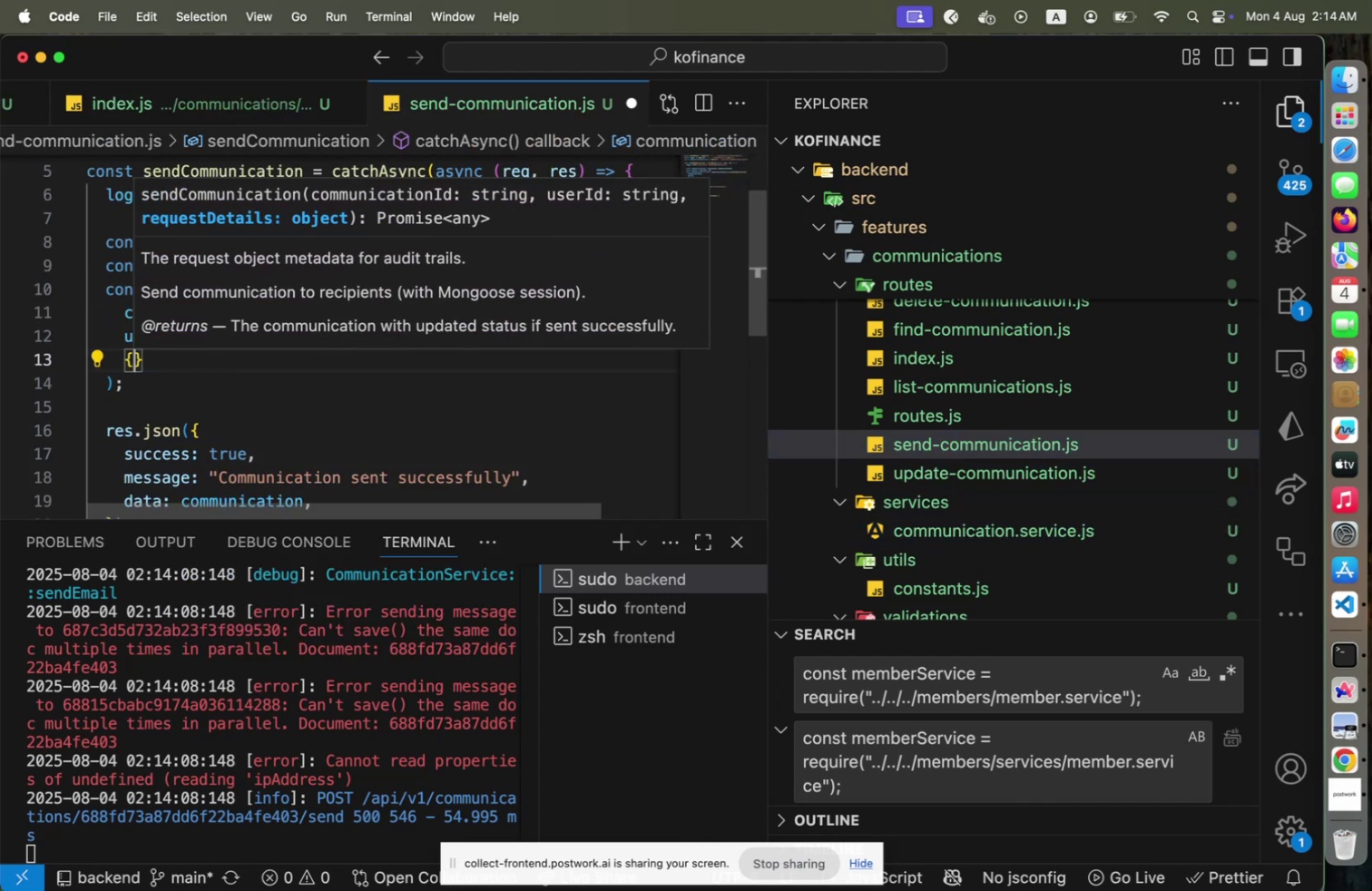 
key(Enter)
 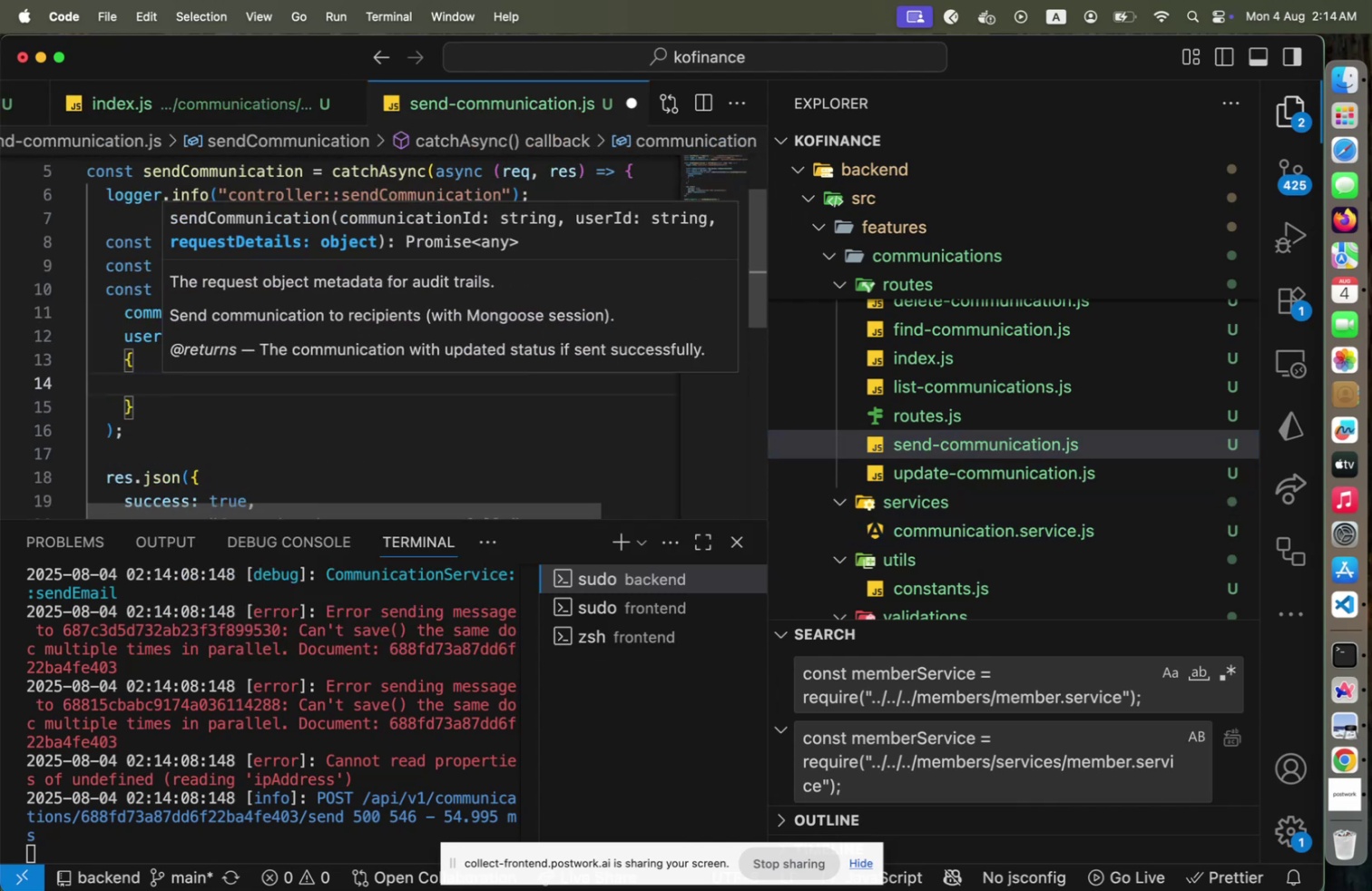 
type(ipAddress: req.ip,)
 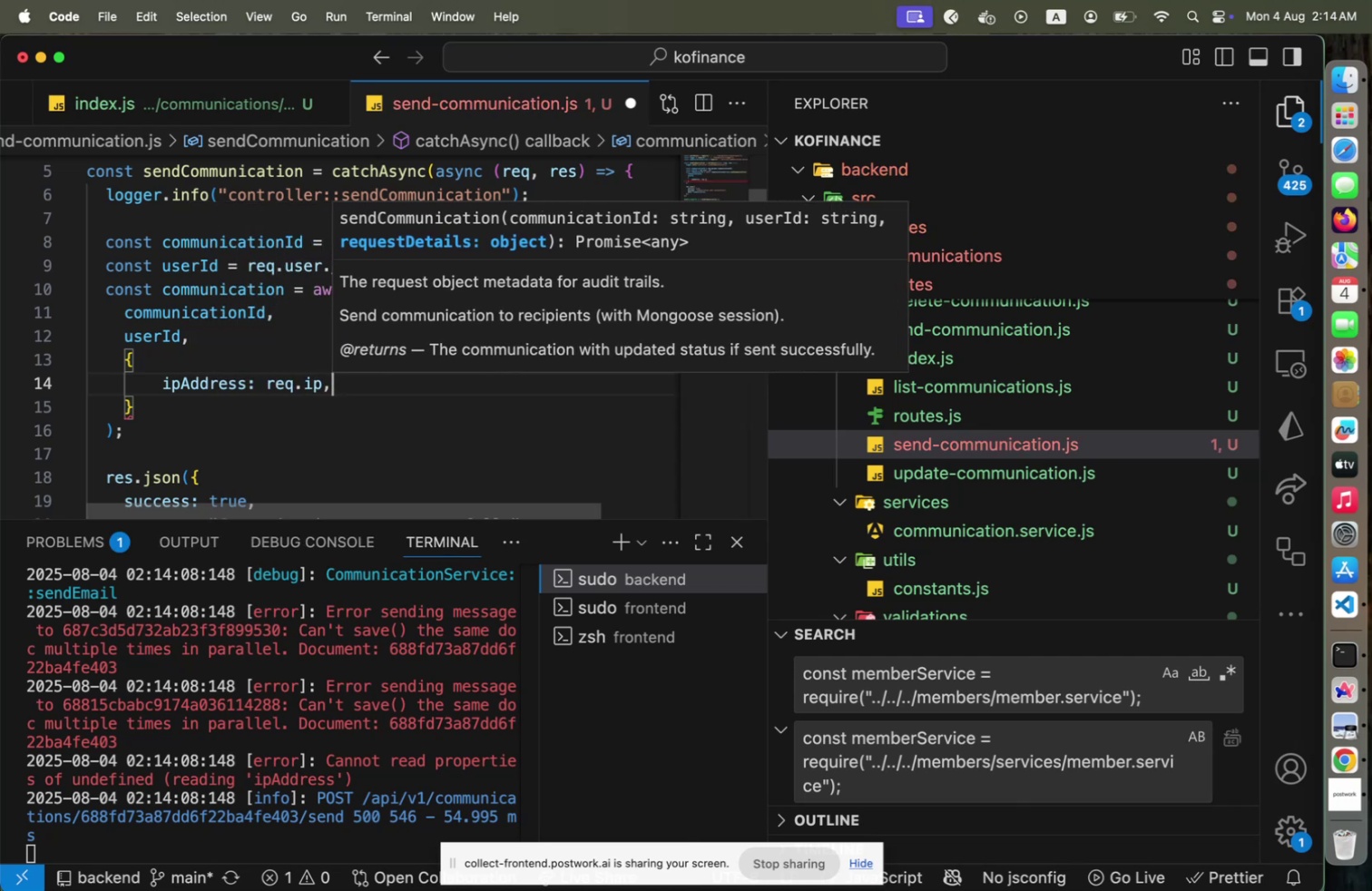 
key(Enter)
 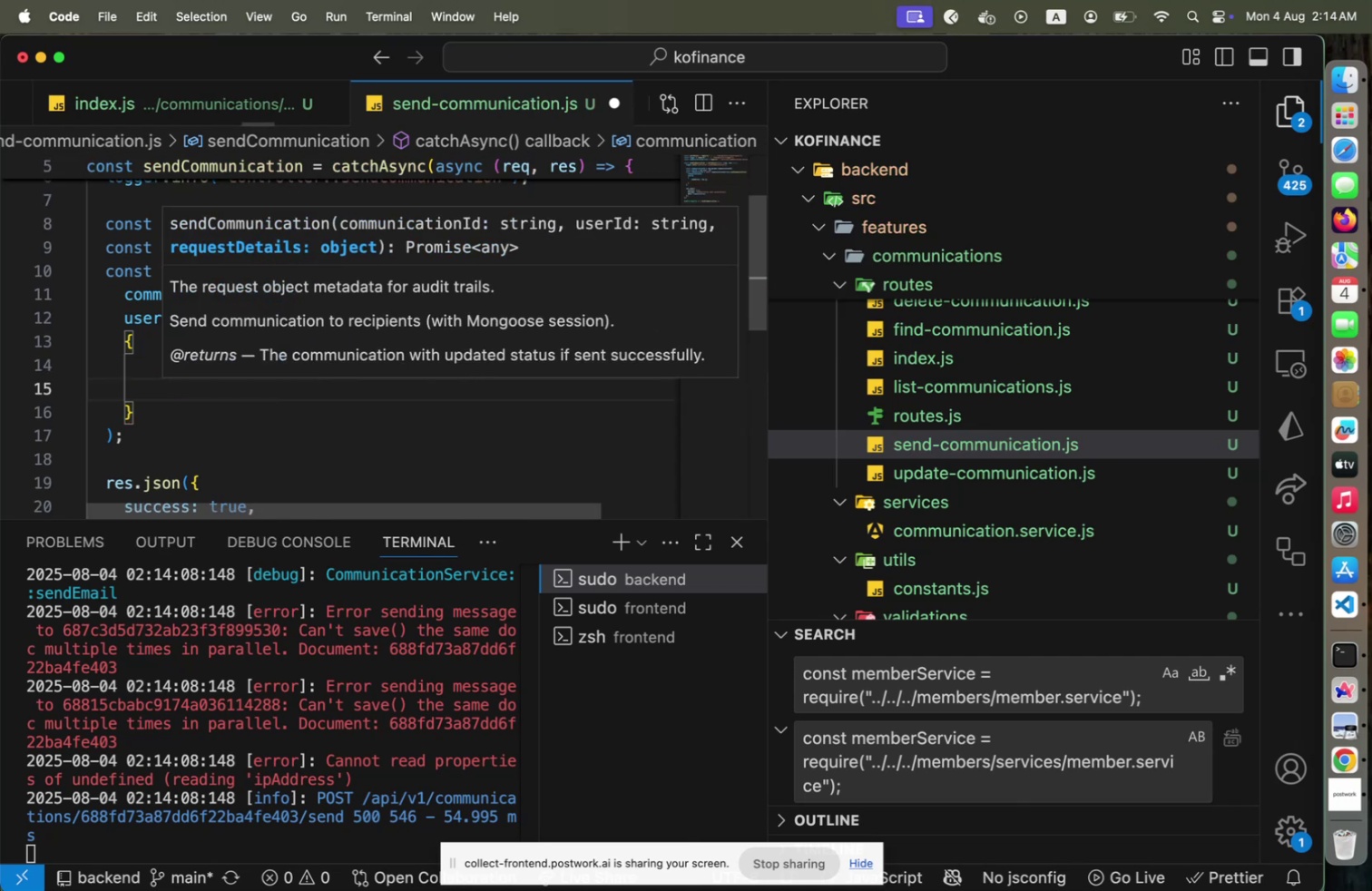 
type(userAgent: req.get('User-Agent)
 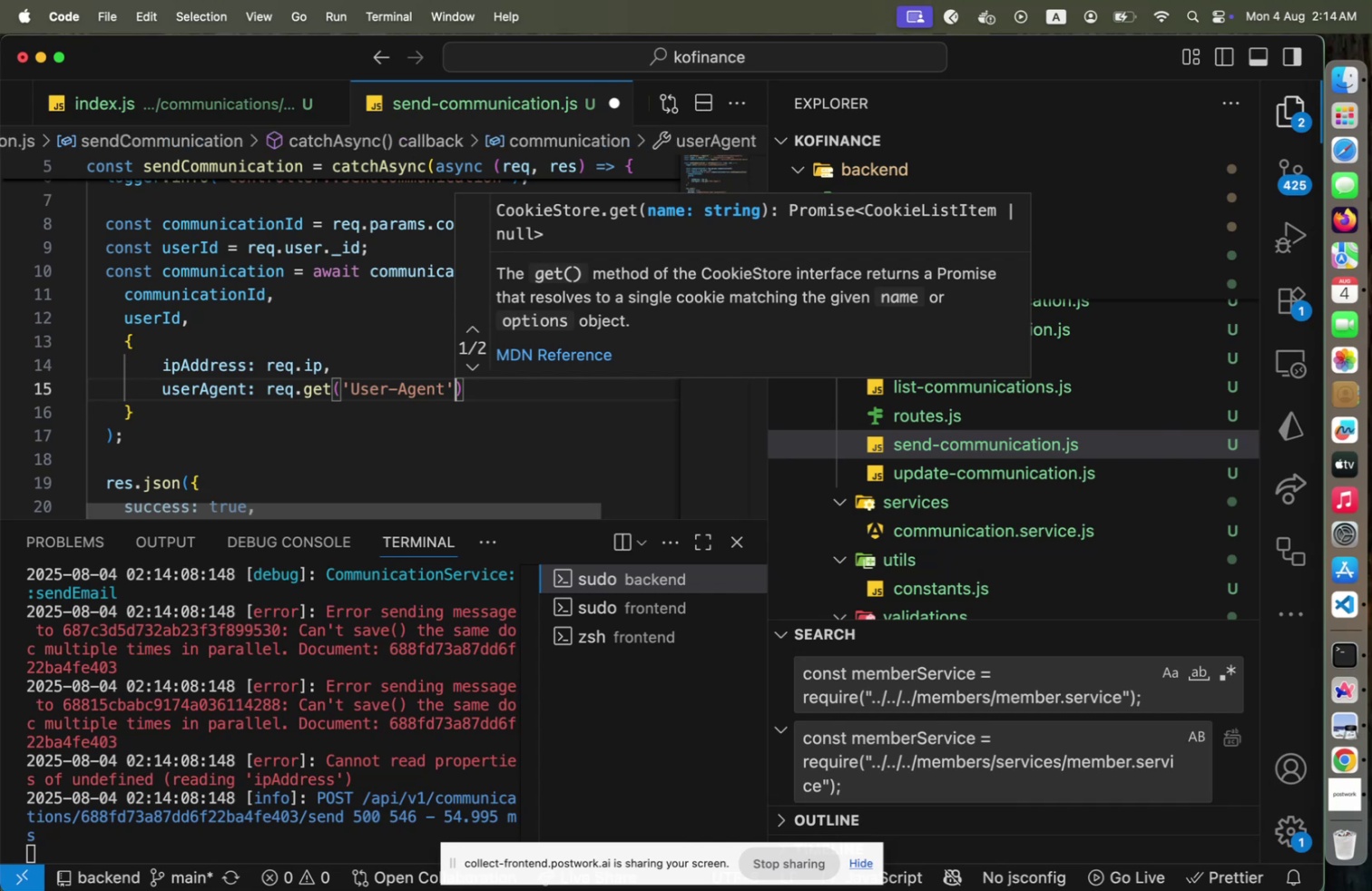 
 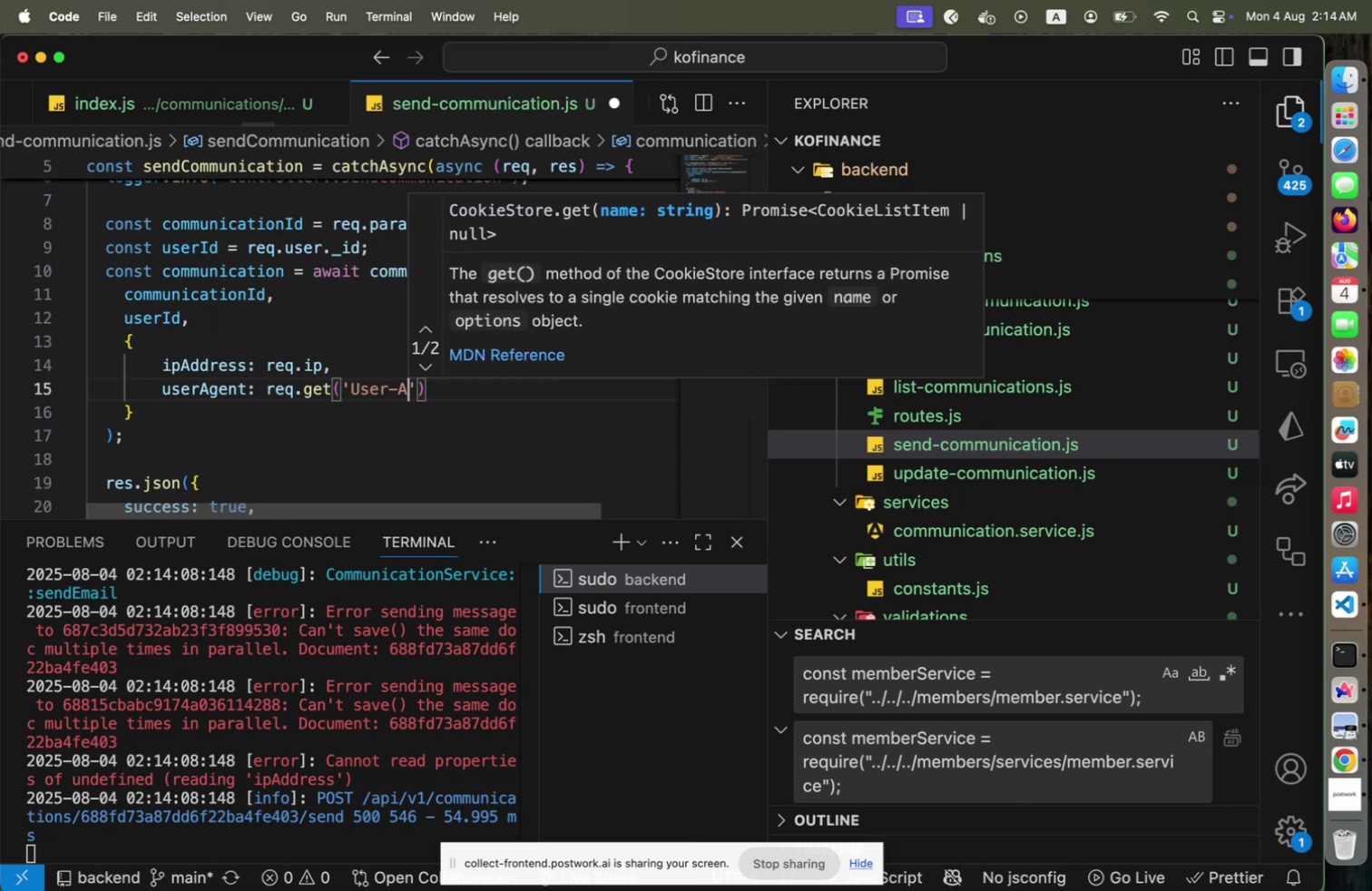 
key(ArrowRight)
 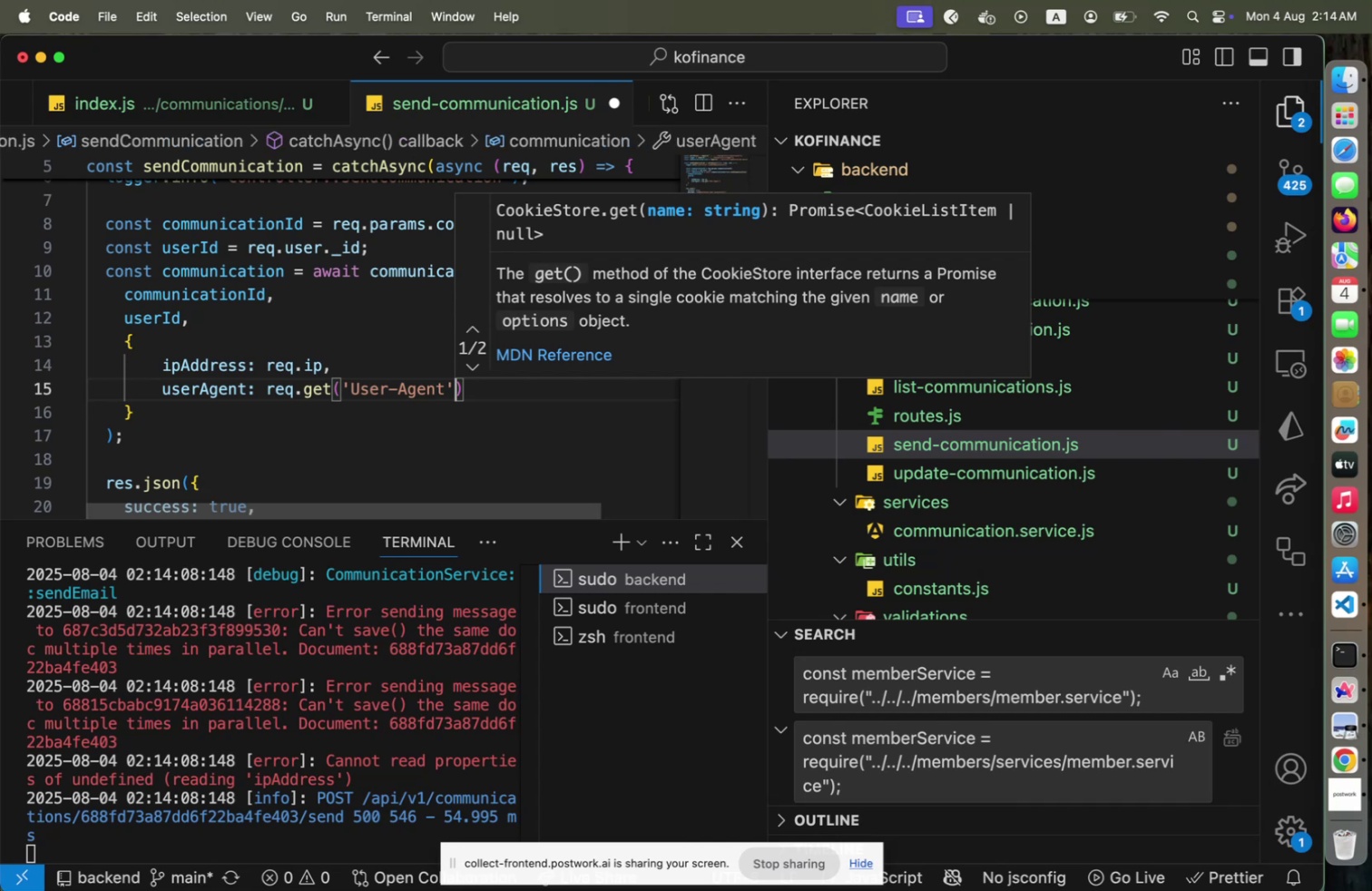 
key(Alt+Shift+OptionLeft)
 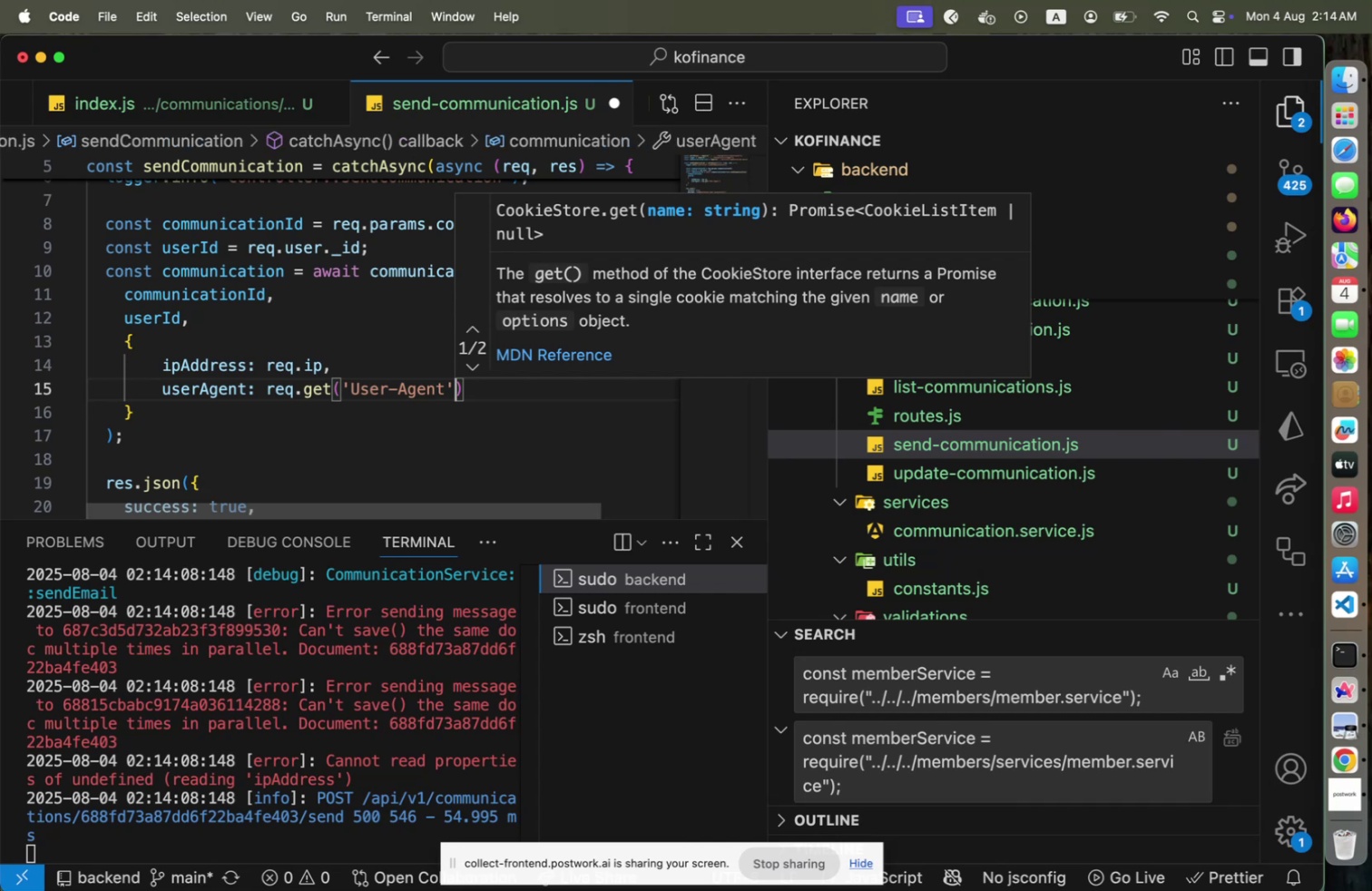 
key(Alt+Shift+F)
 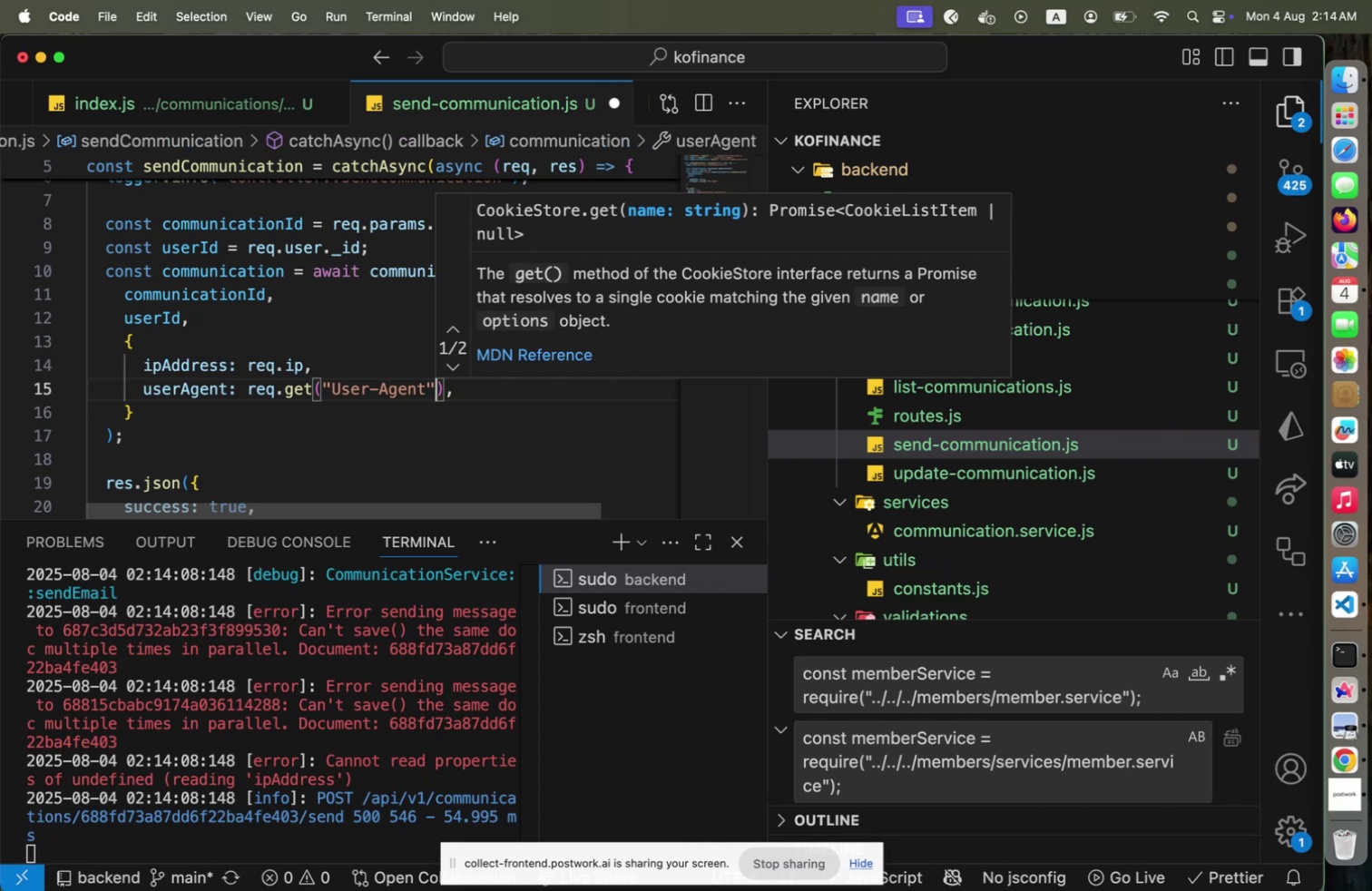 
key(Meta+CommandLeft)
 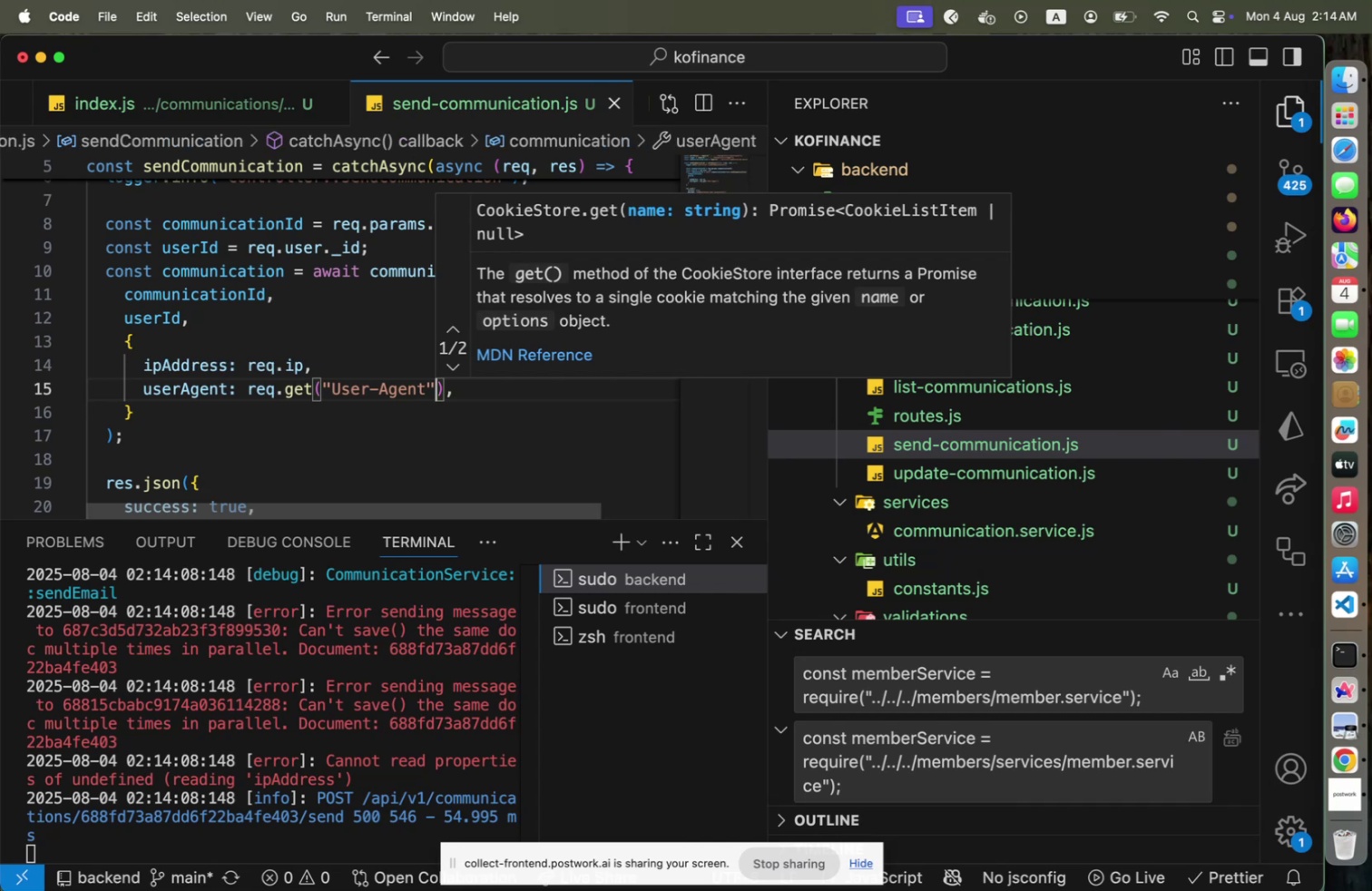 
key(Meta+S)
 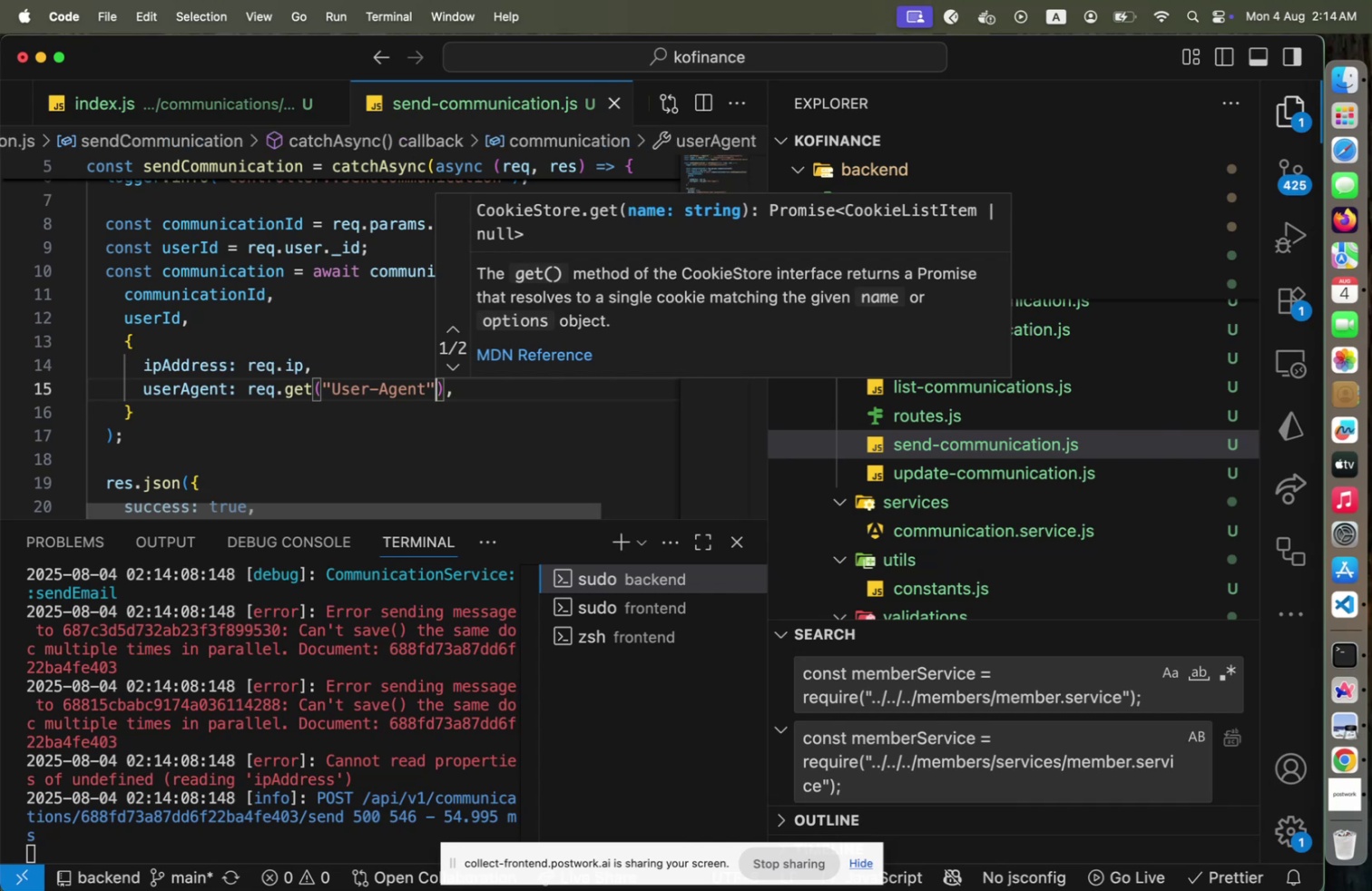 
key(Meta+CommandLeft)
 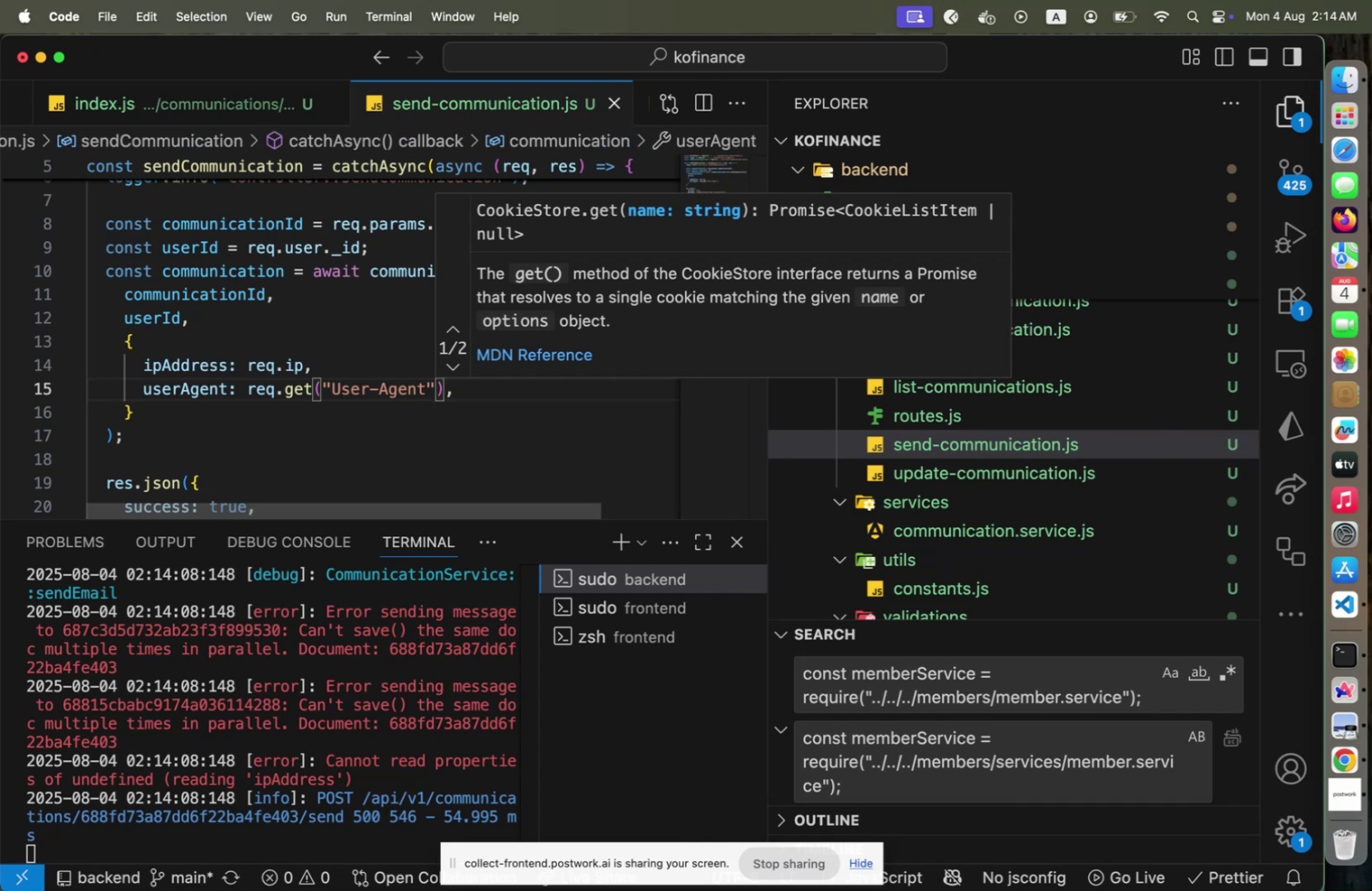 
key(Meta+Tab)
 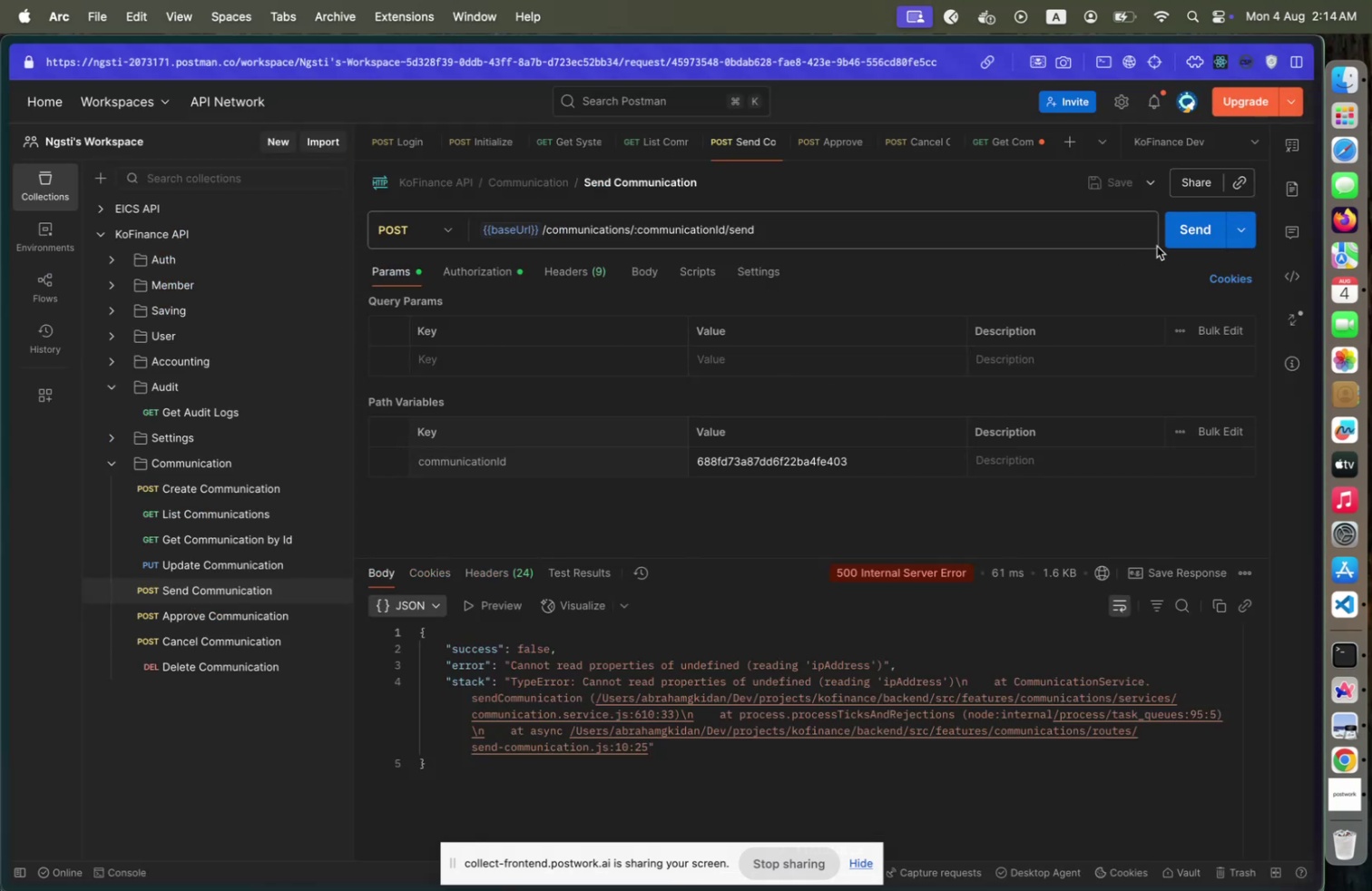 
left_click([1194, 229])
 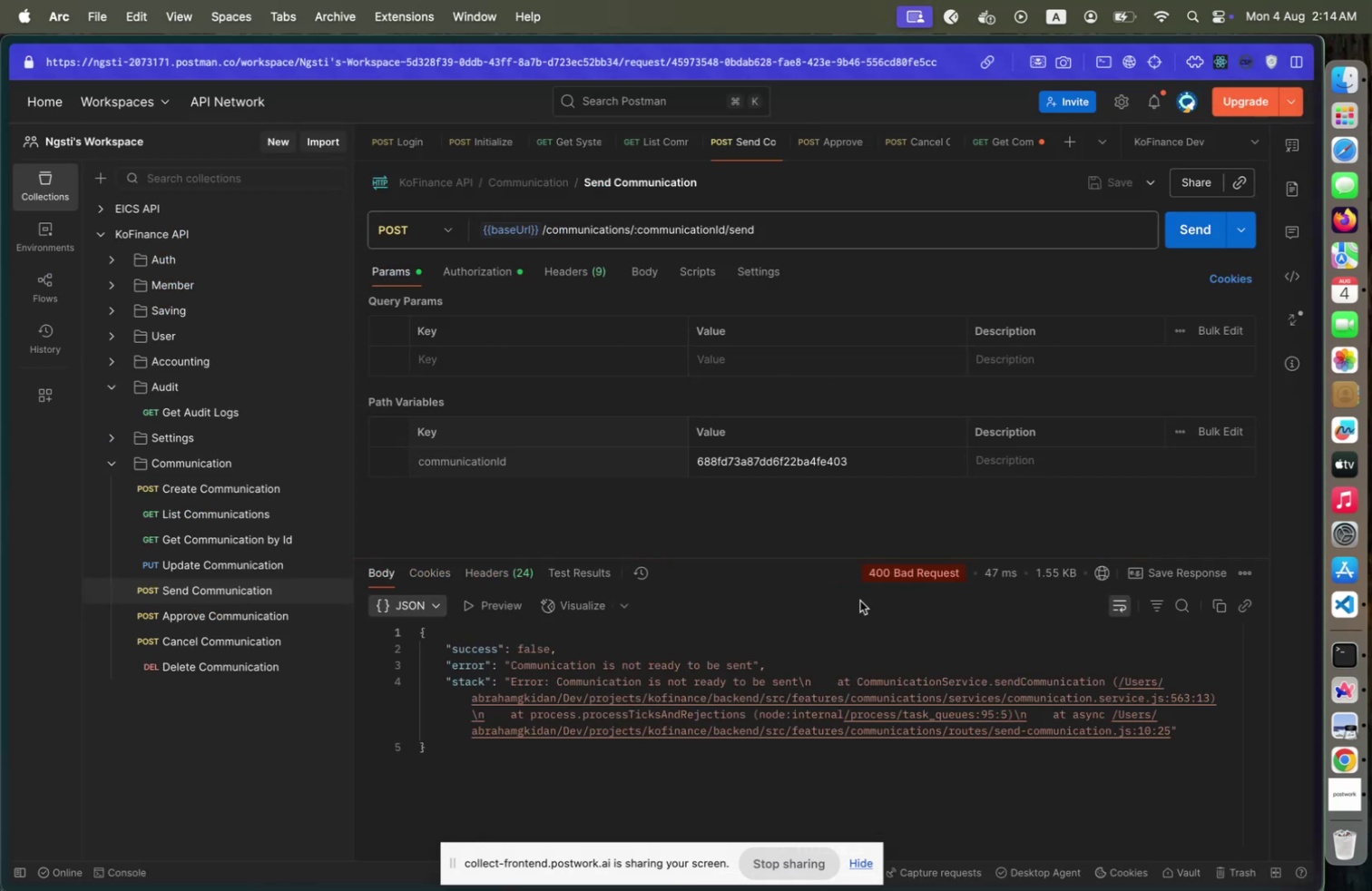 
key(Meta+CommandLeft)
 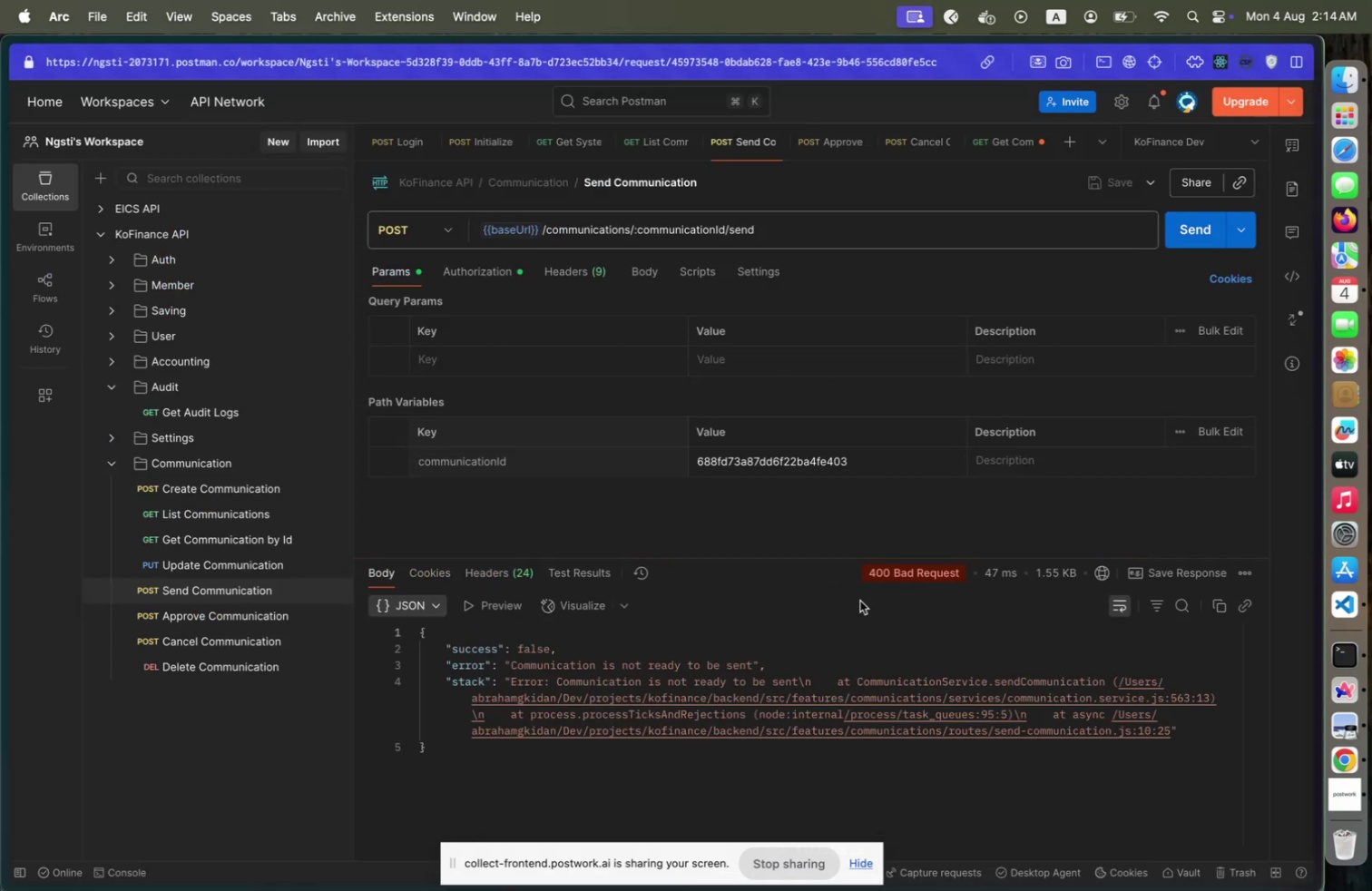 
key(Meta+Tab)
 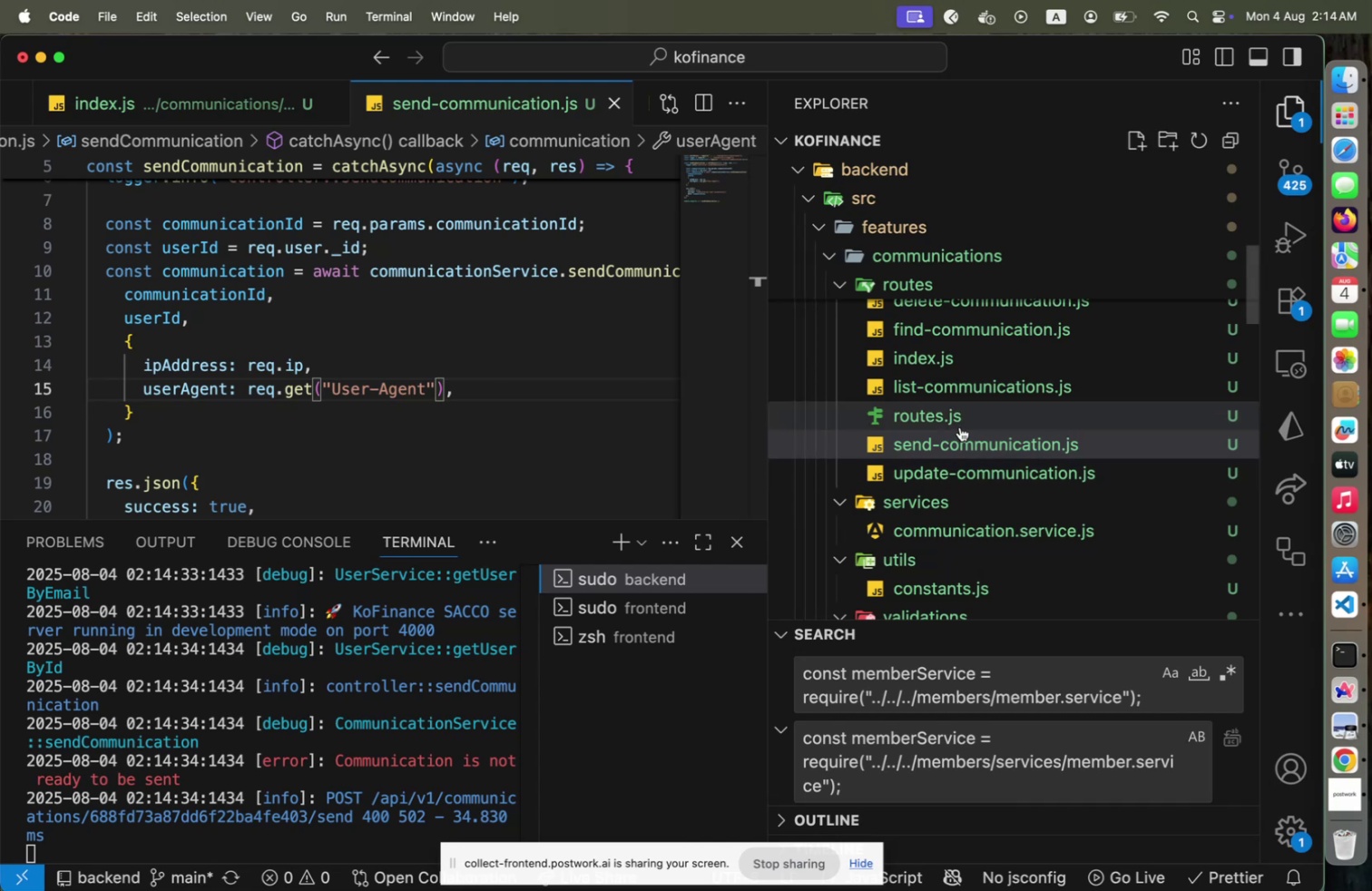 
wait(6.61)
 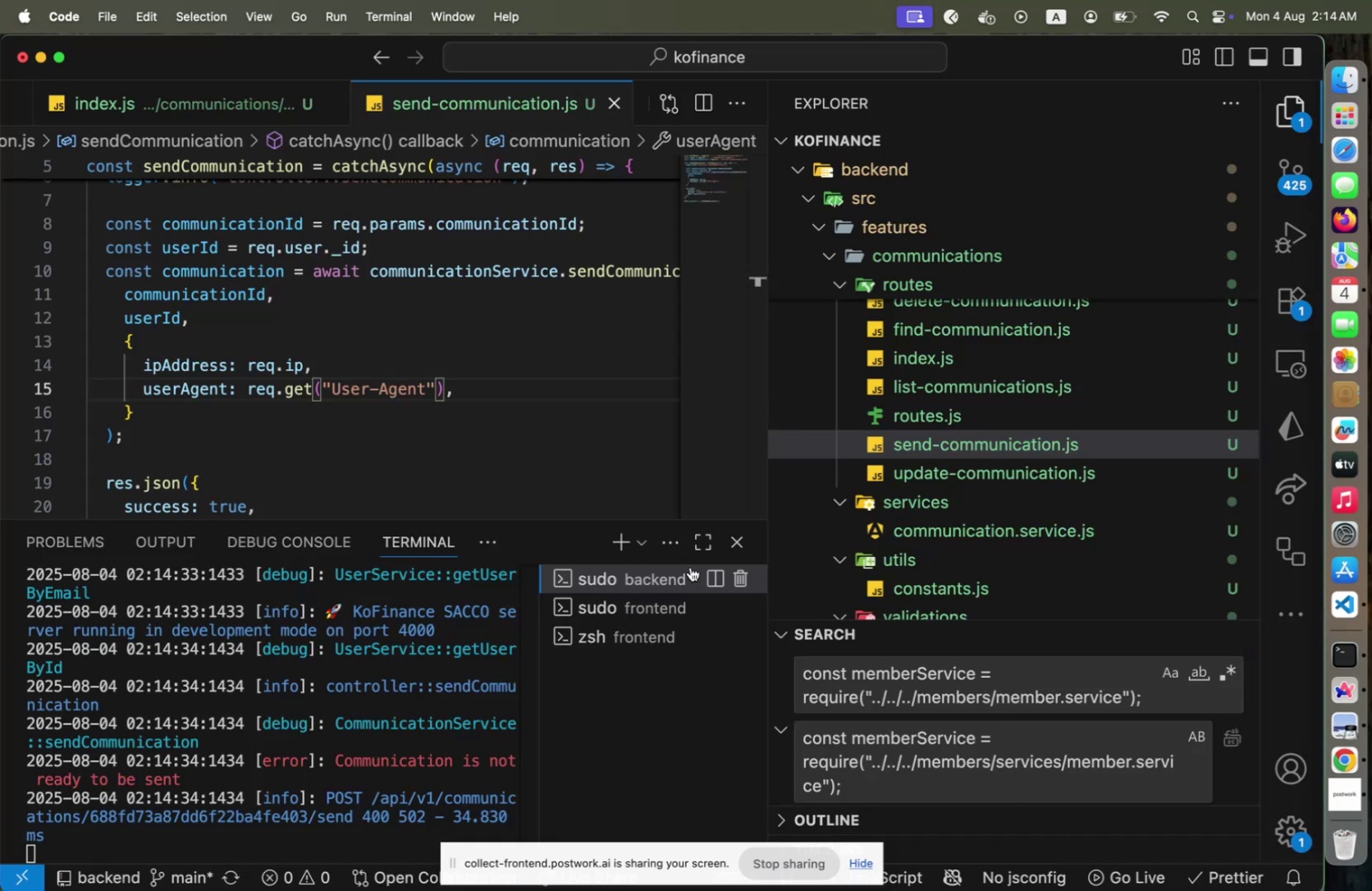 
key(Meta+CommandLeft)
 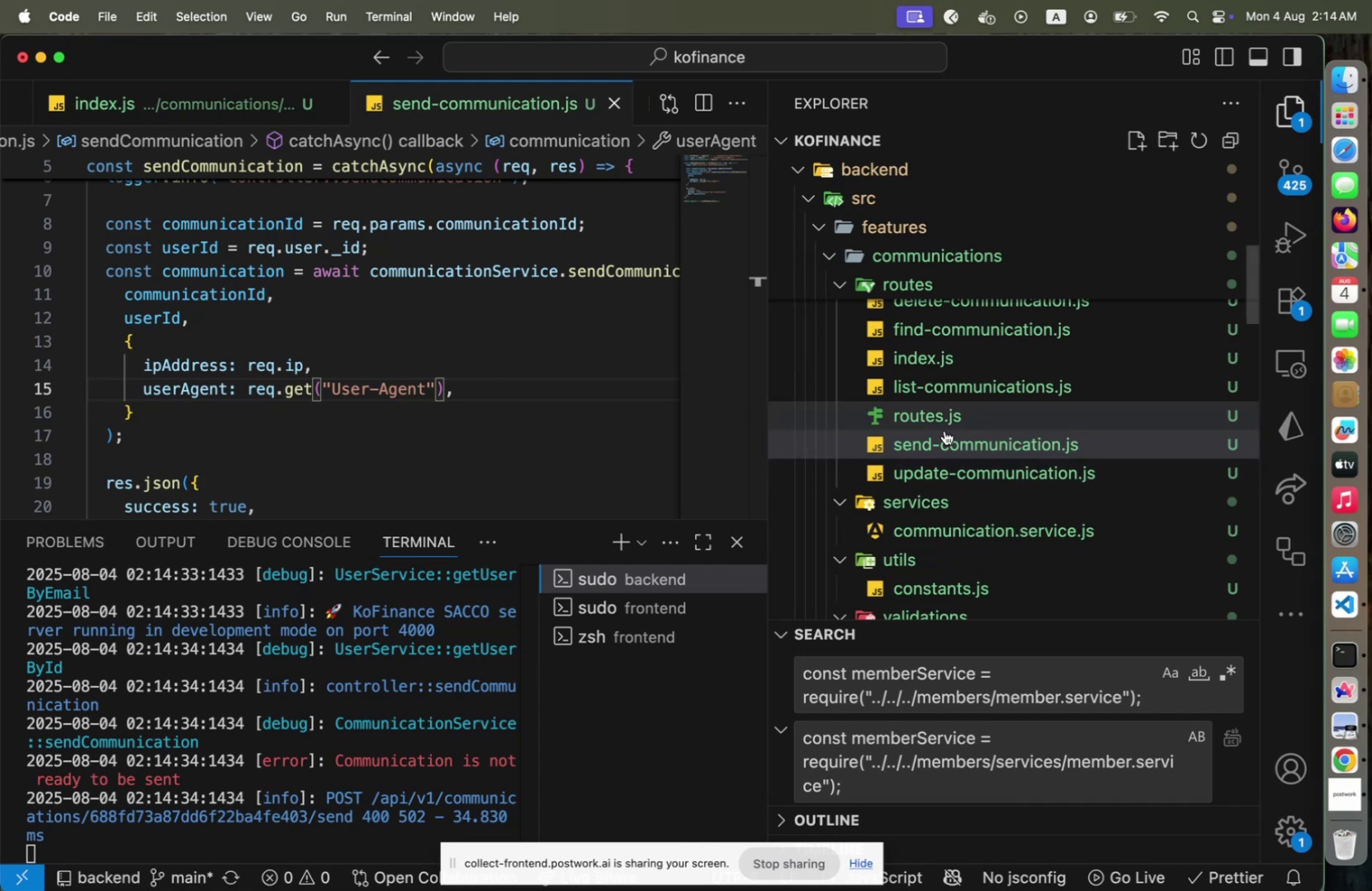 
key(Meta+Tab)
 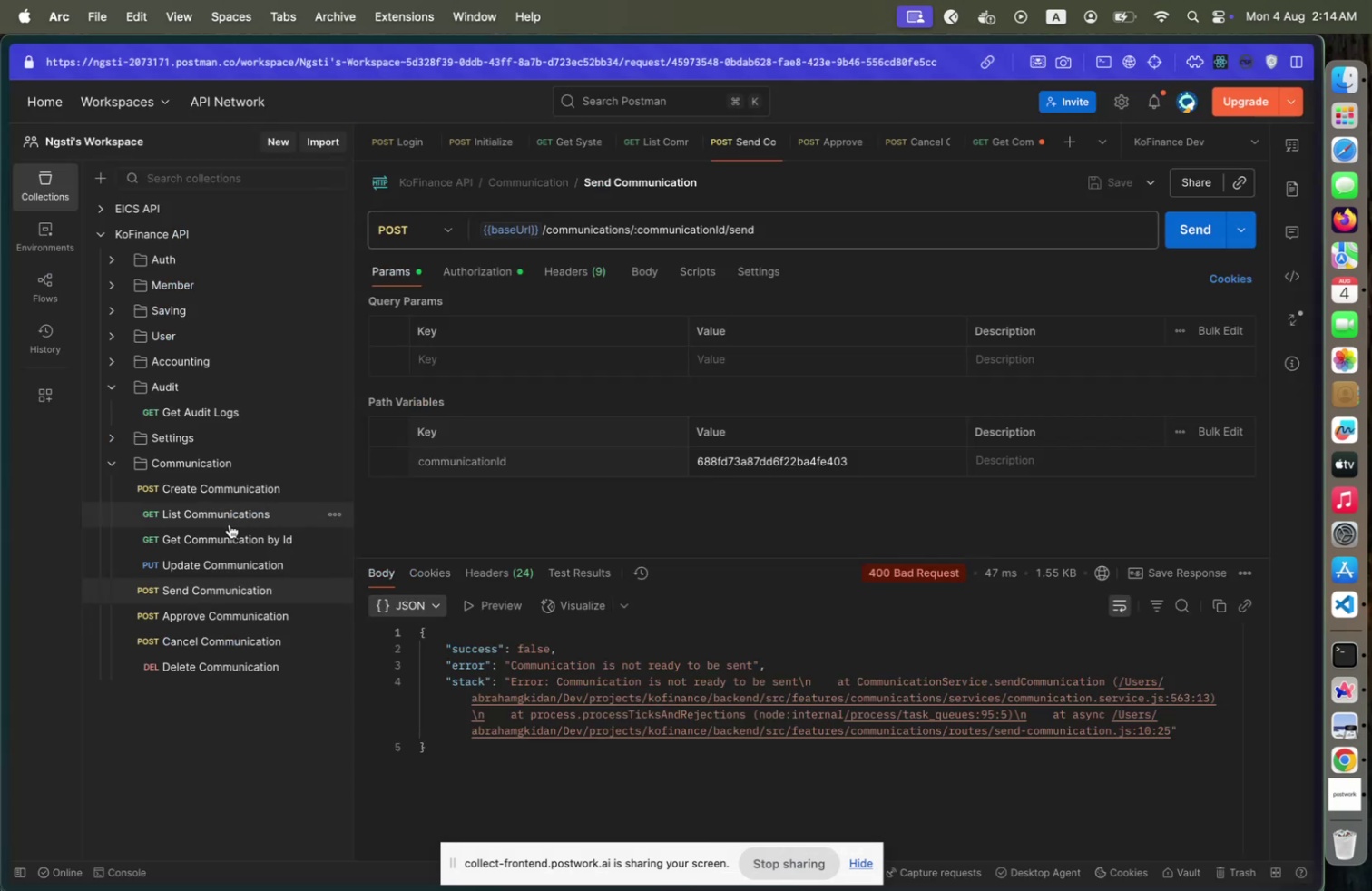 
left_click([216, 534])
 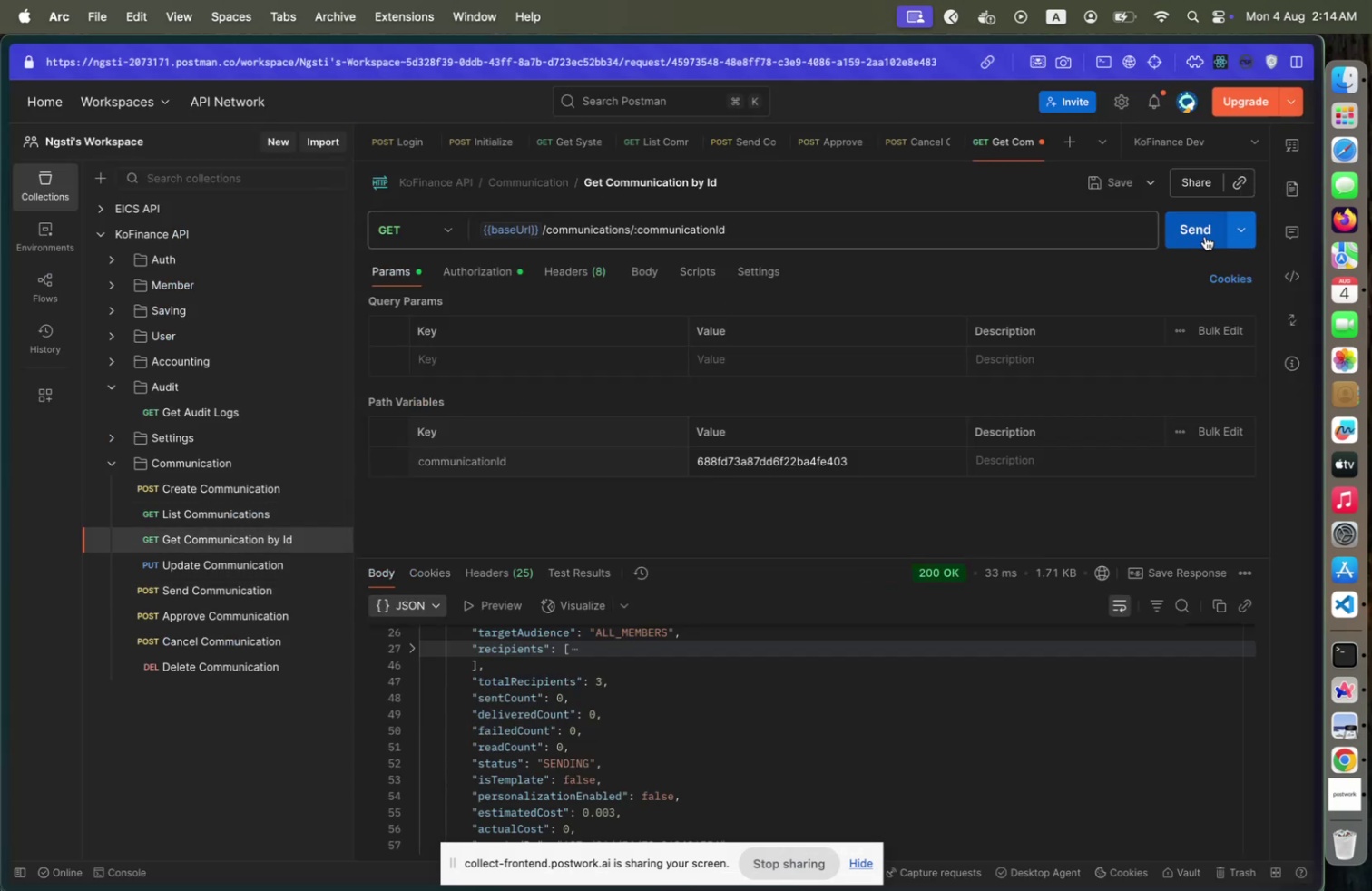 
left_click([1181, 237])
 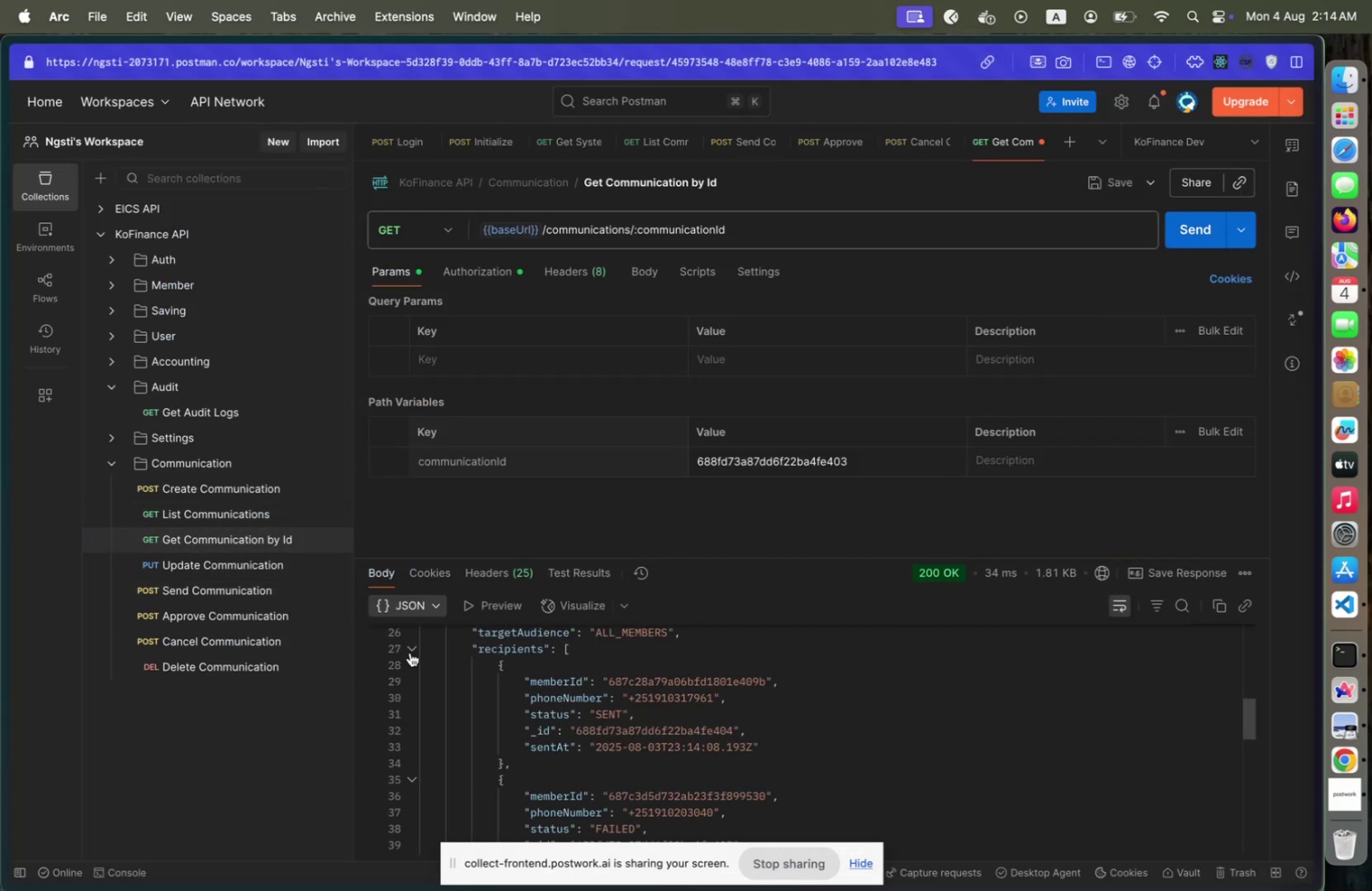 
left_click([410, 651])
 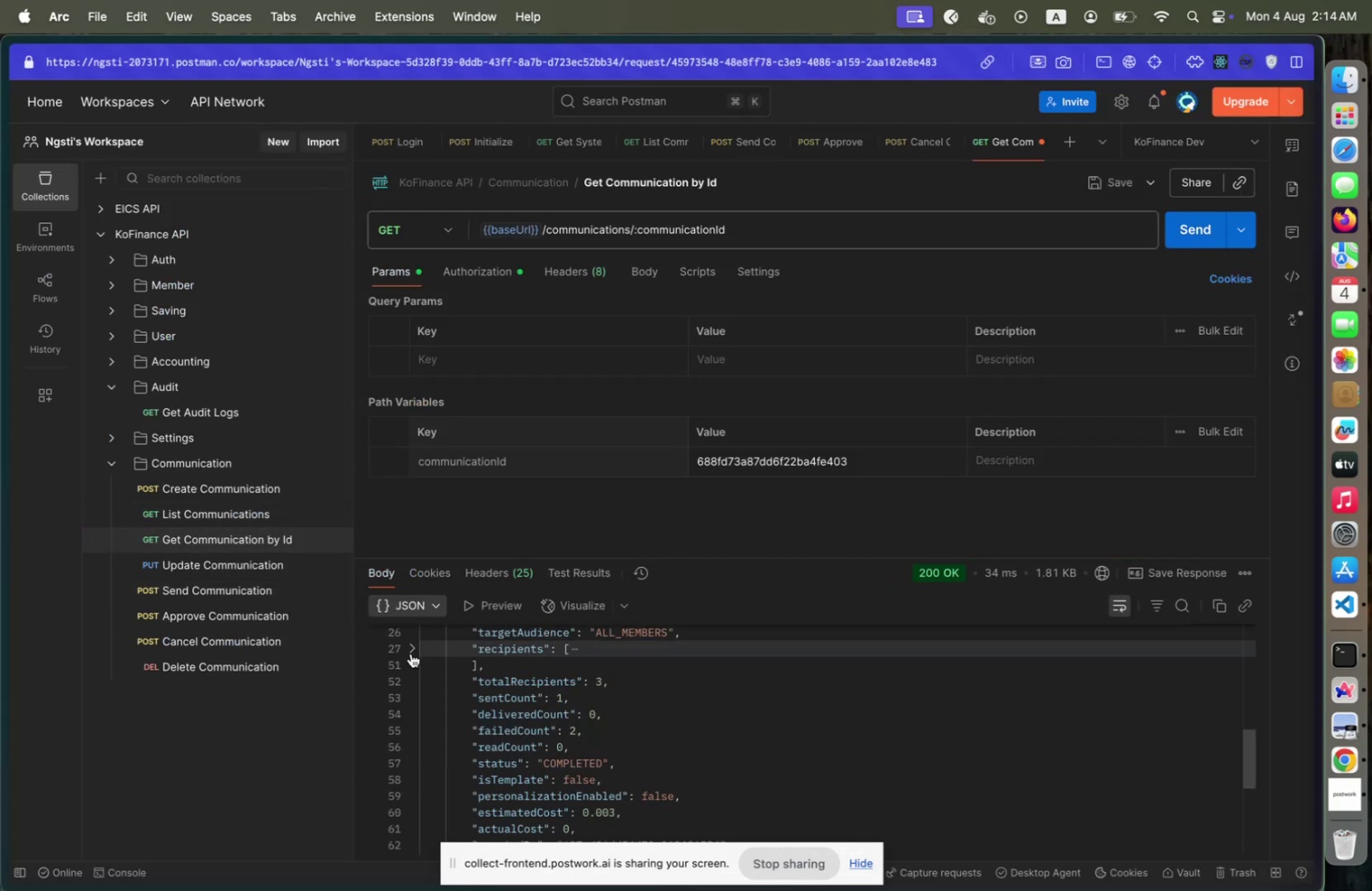 
left_click([411, 651])
 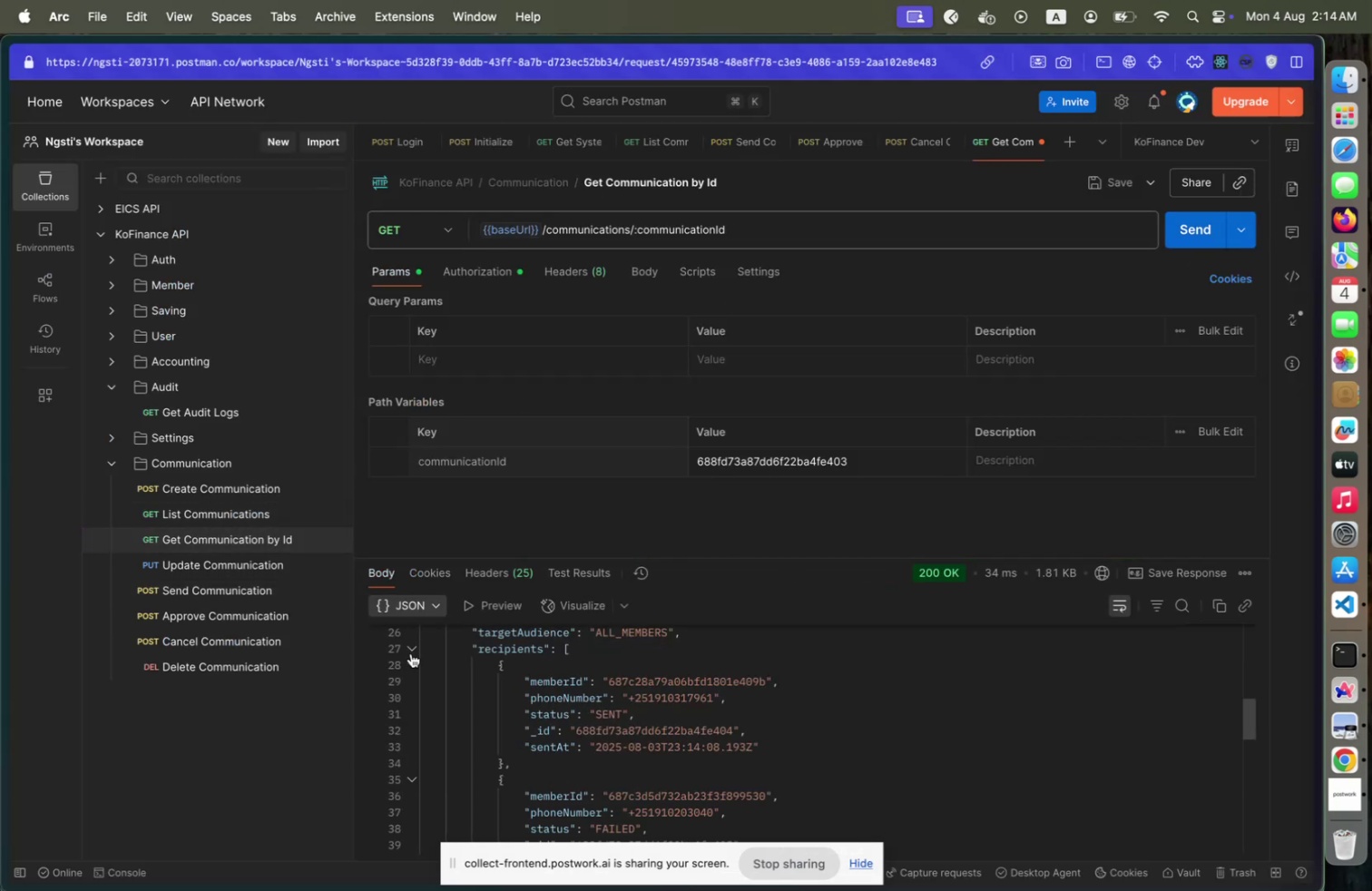 
left_click([411, 652])
 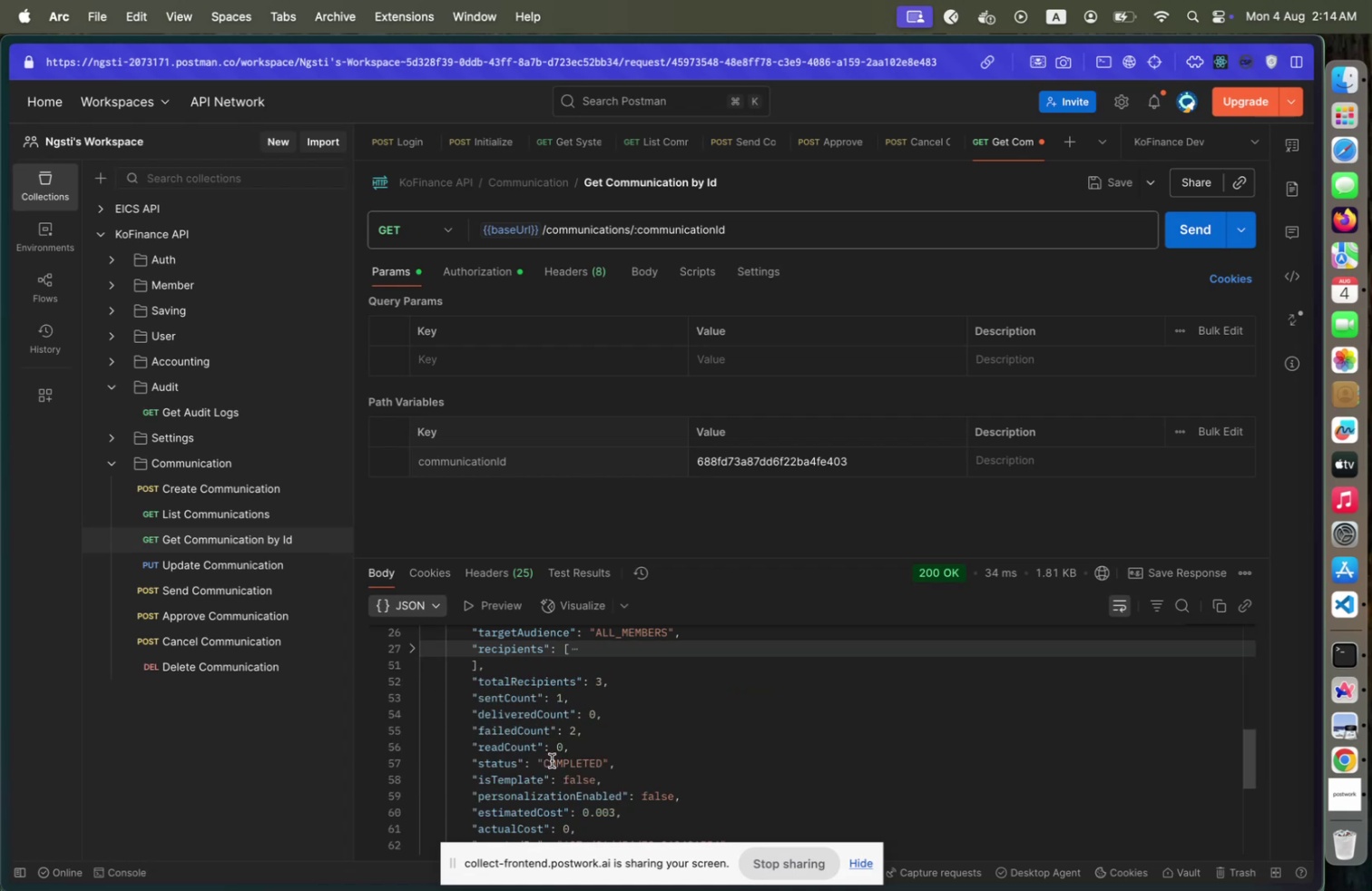 
scroll: coordinate [554, 761], scroll_direction: down, amount: 2.0
 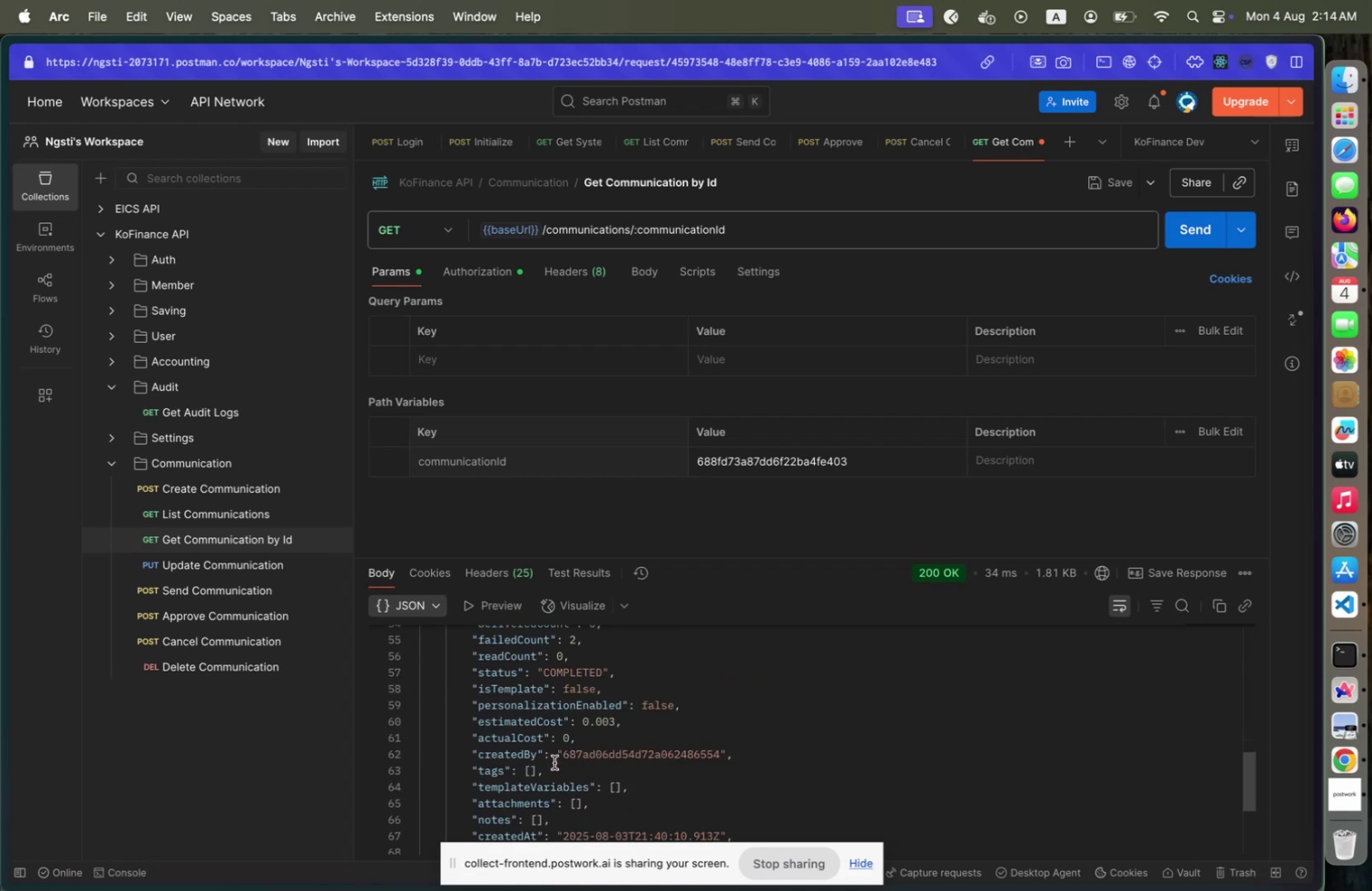 
scroll: coordinate [554, 761], scroll_direction: up, amount: 3.0
 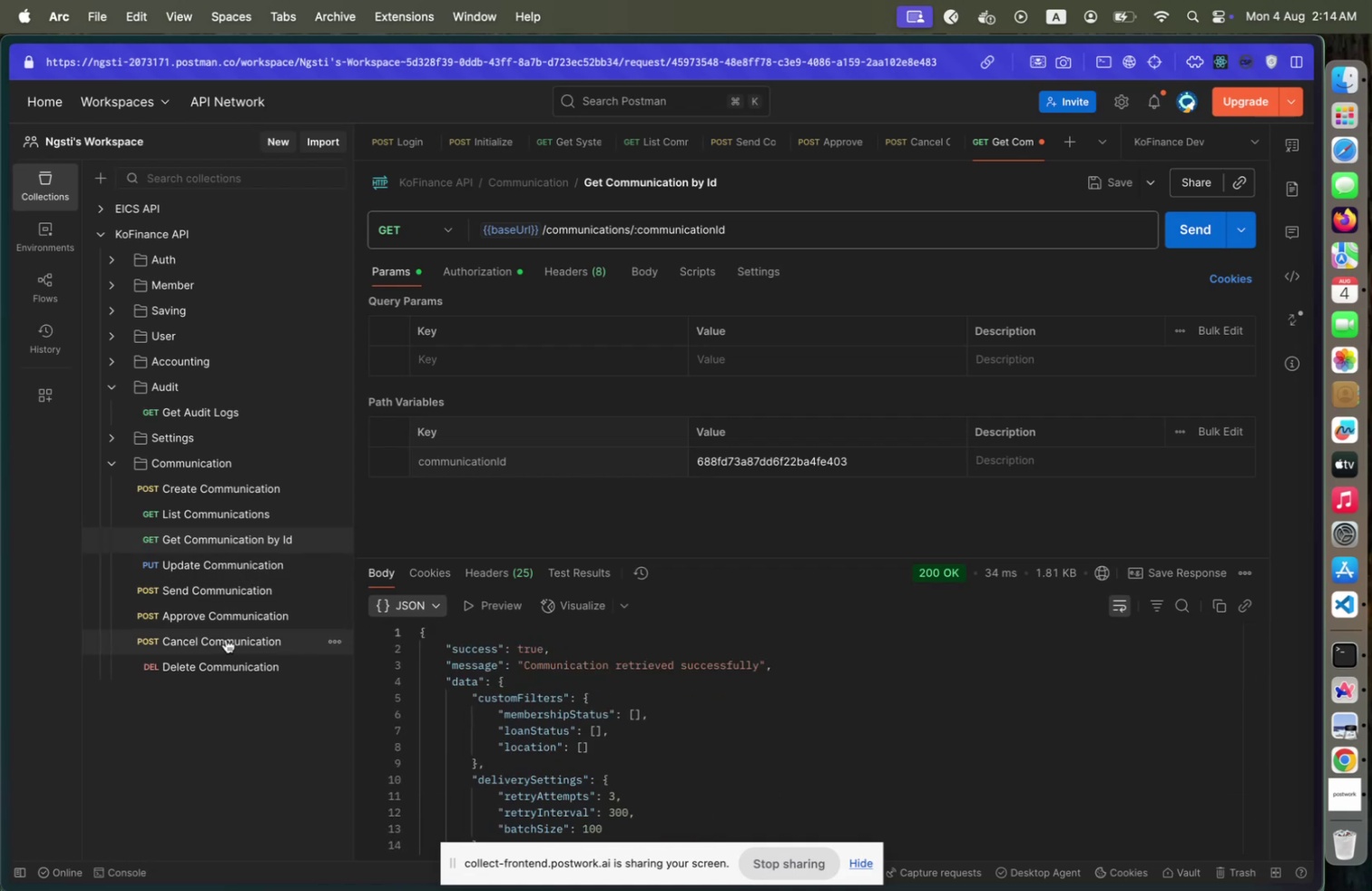 
left_click([220, 660])
 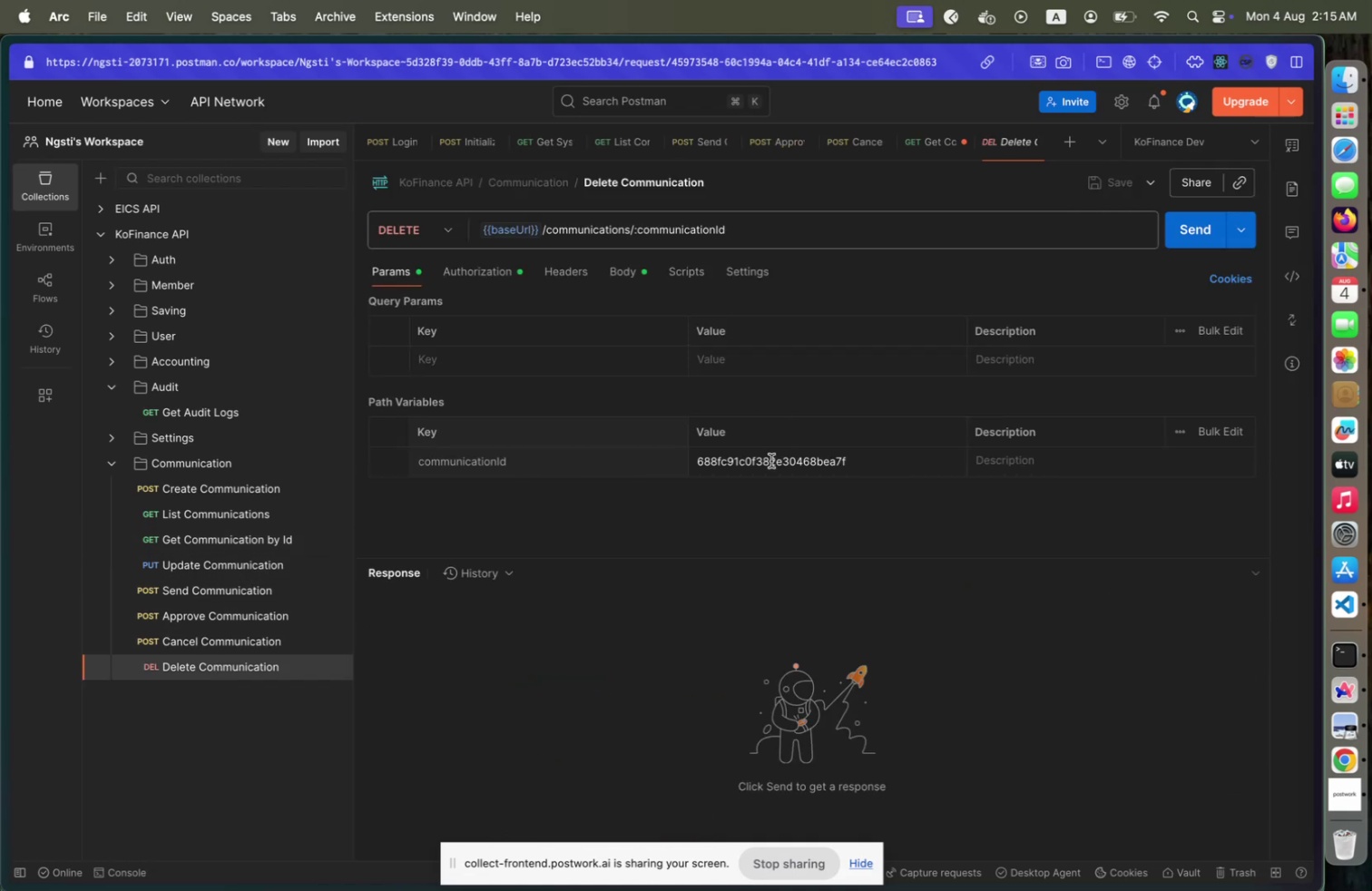 
left_click([770, 462])
 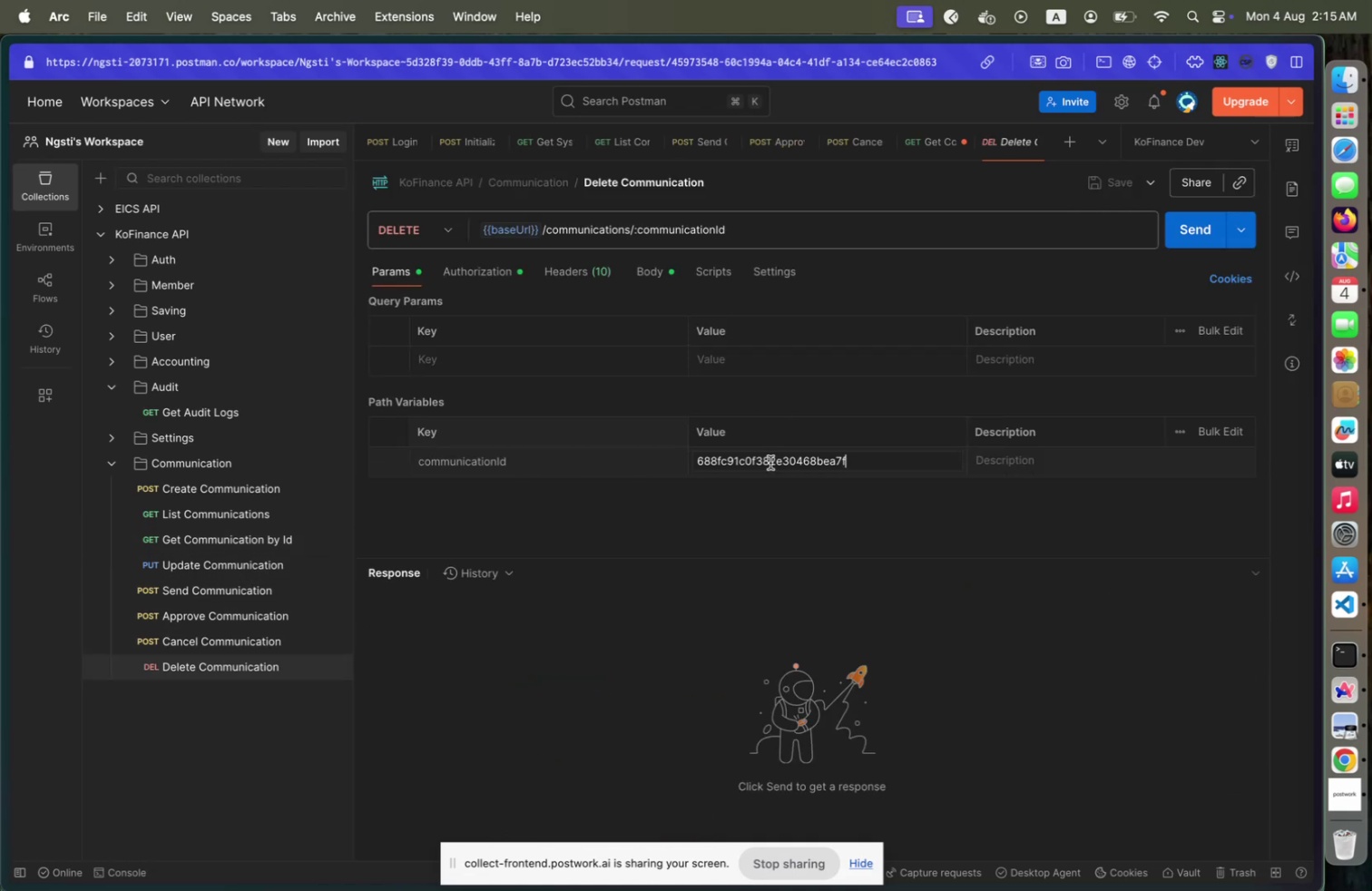 
key(Meta+A)
 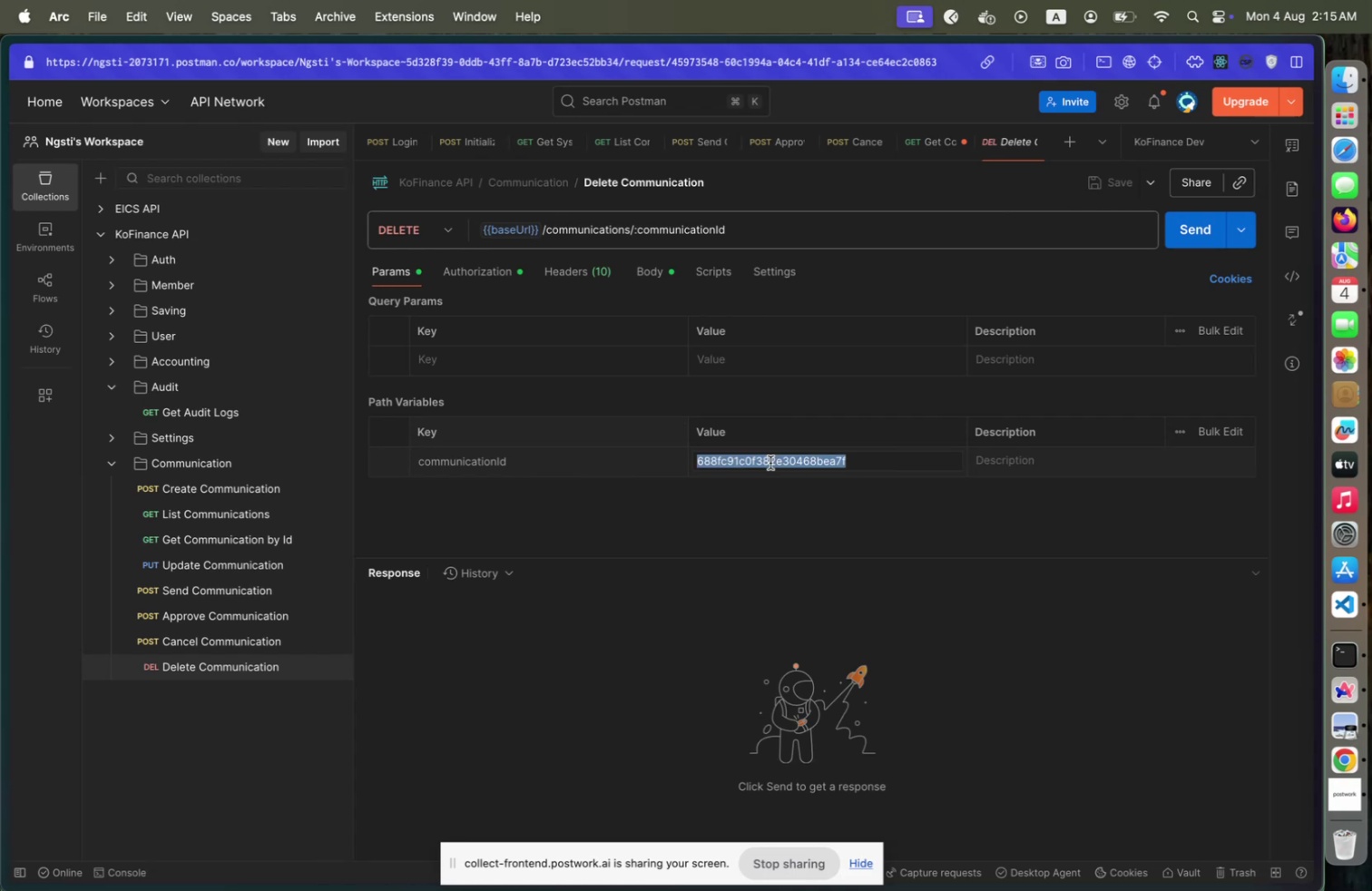 
key(Meta+V)
 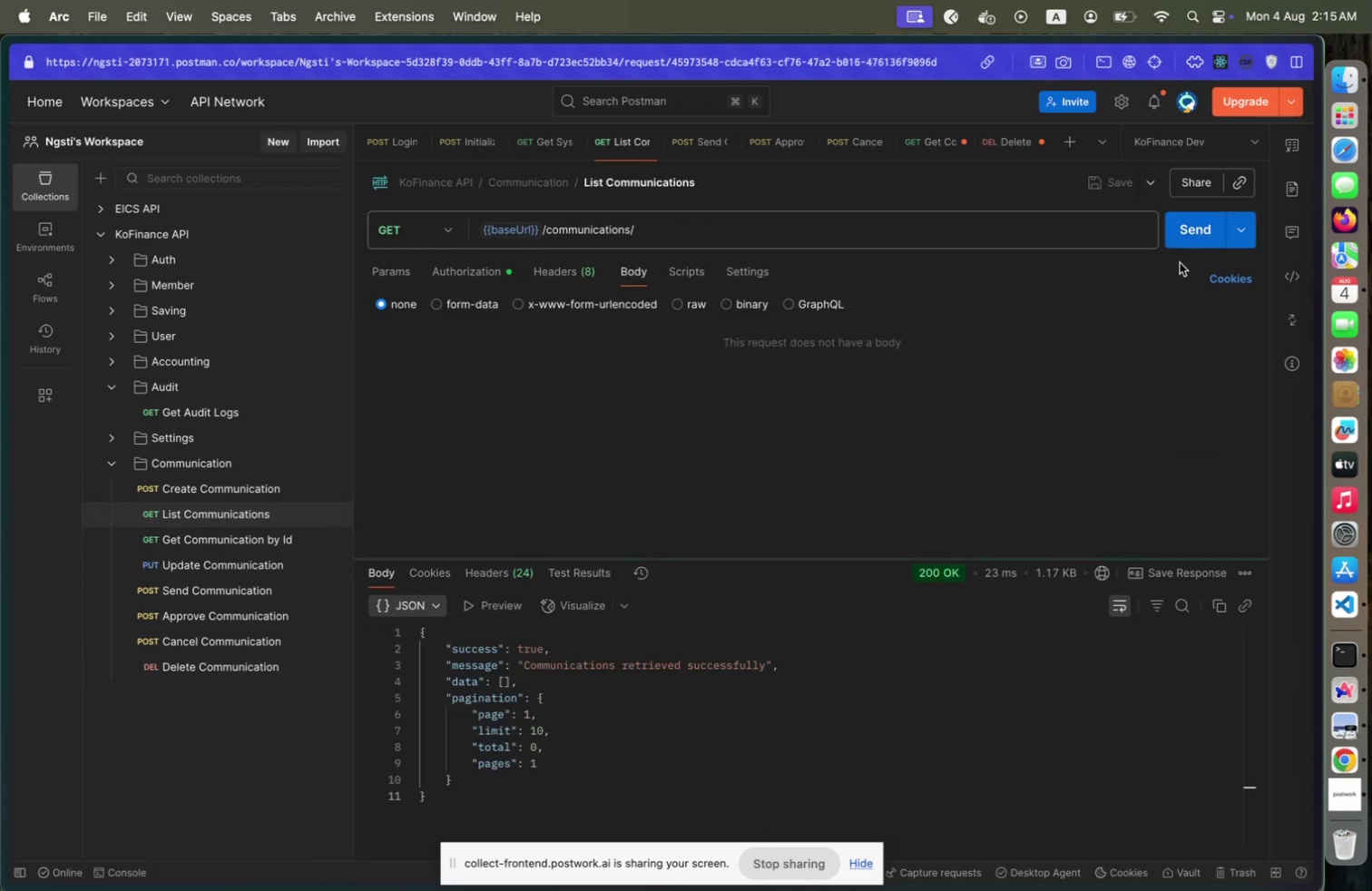 
wait(5.47)
 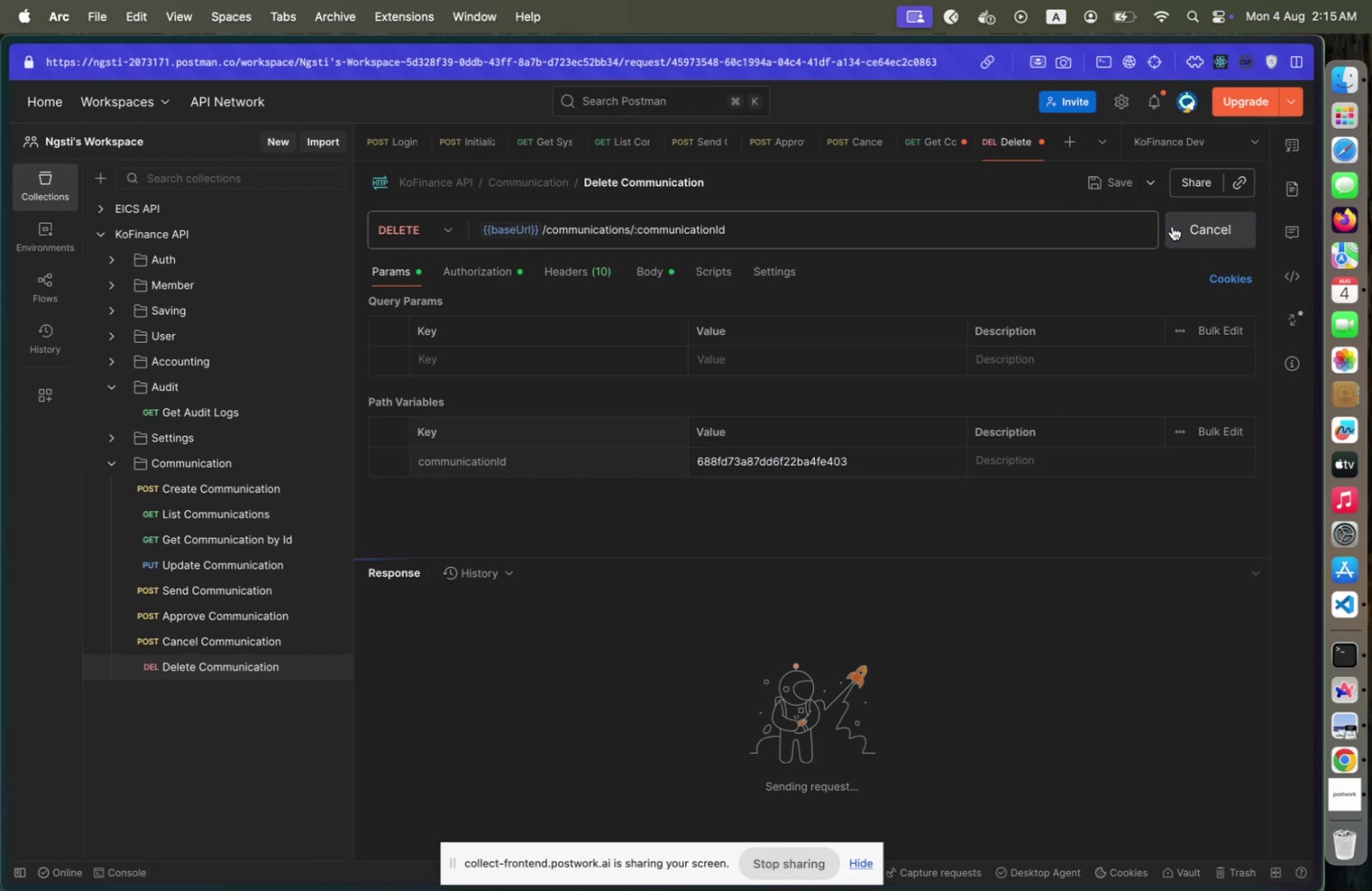 
left_click([189, 494])
 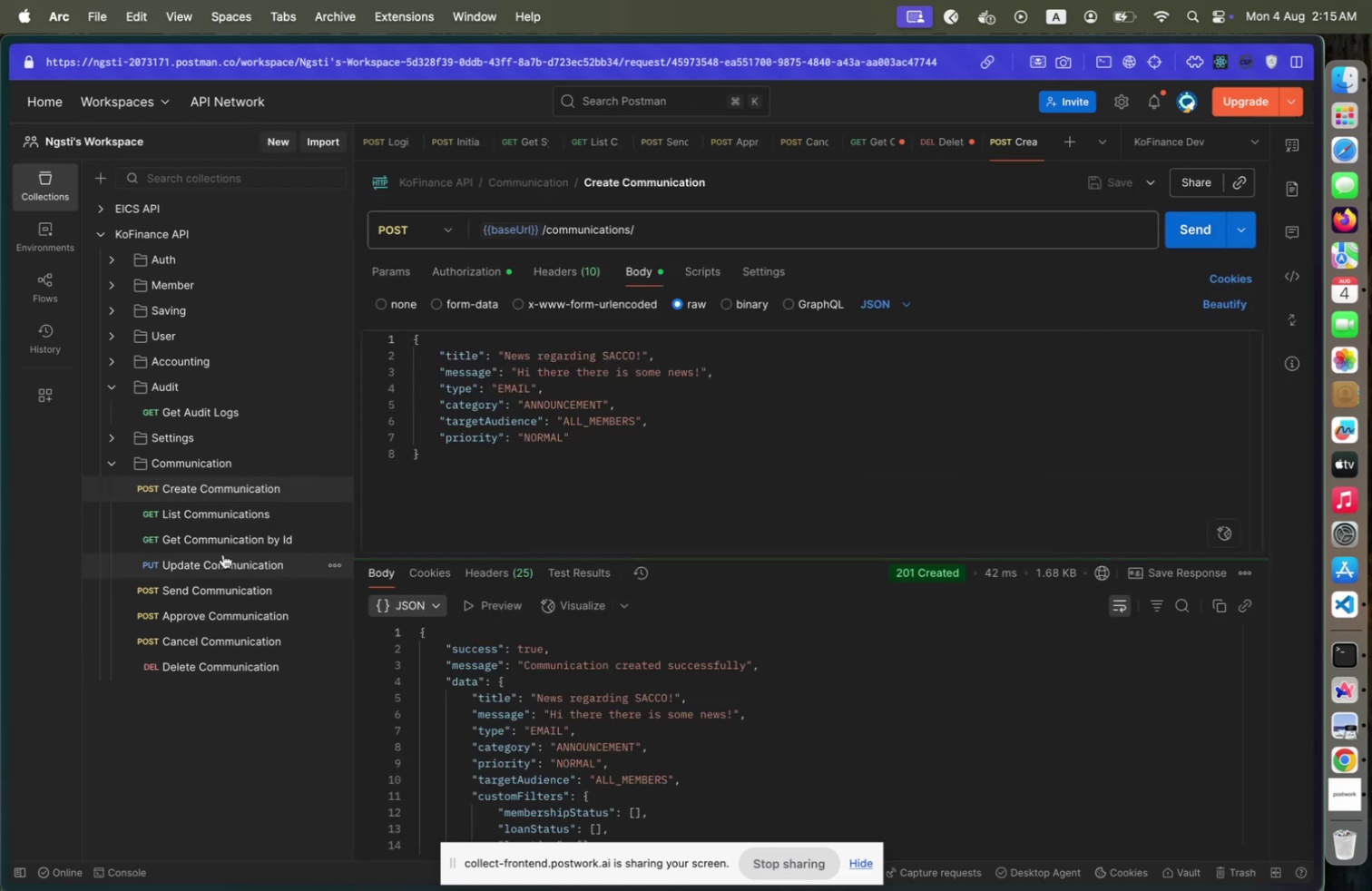 
left_click([207, 605])
 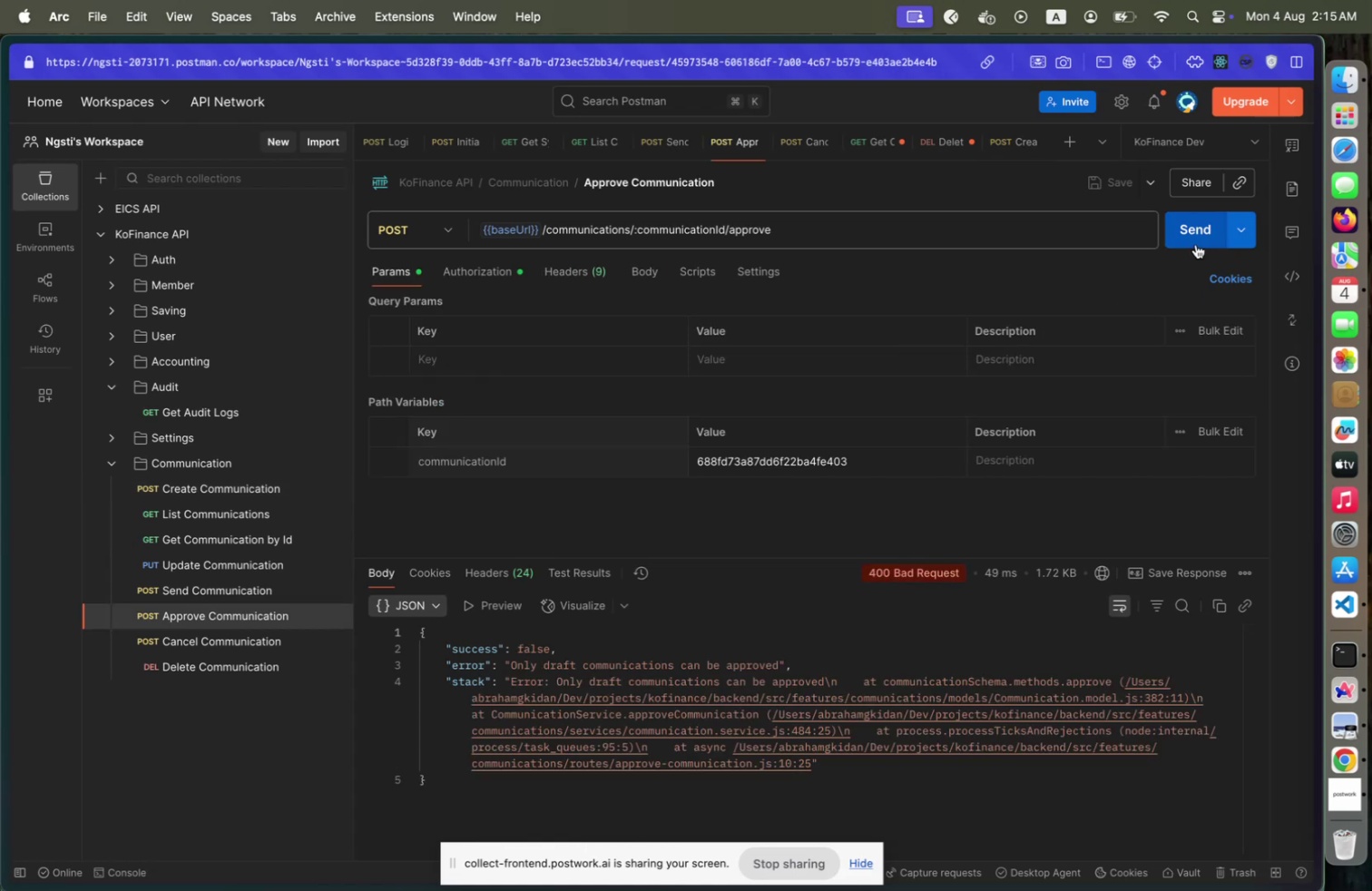 
left_click([1191, 241])
 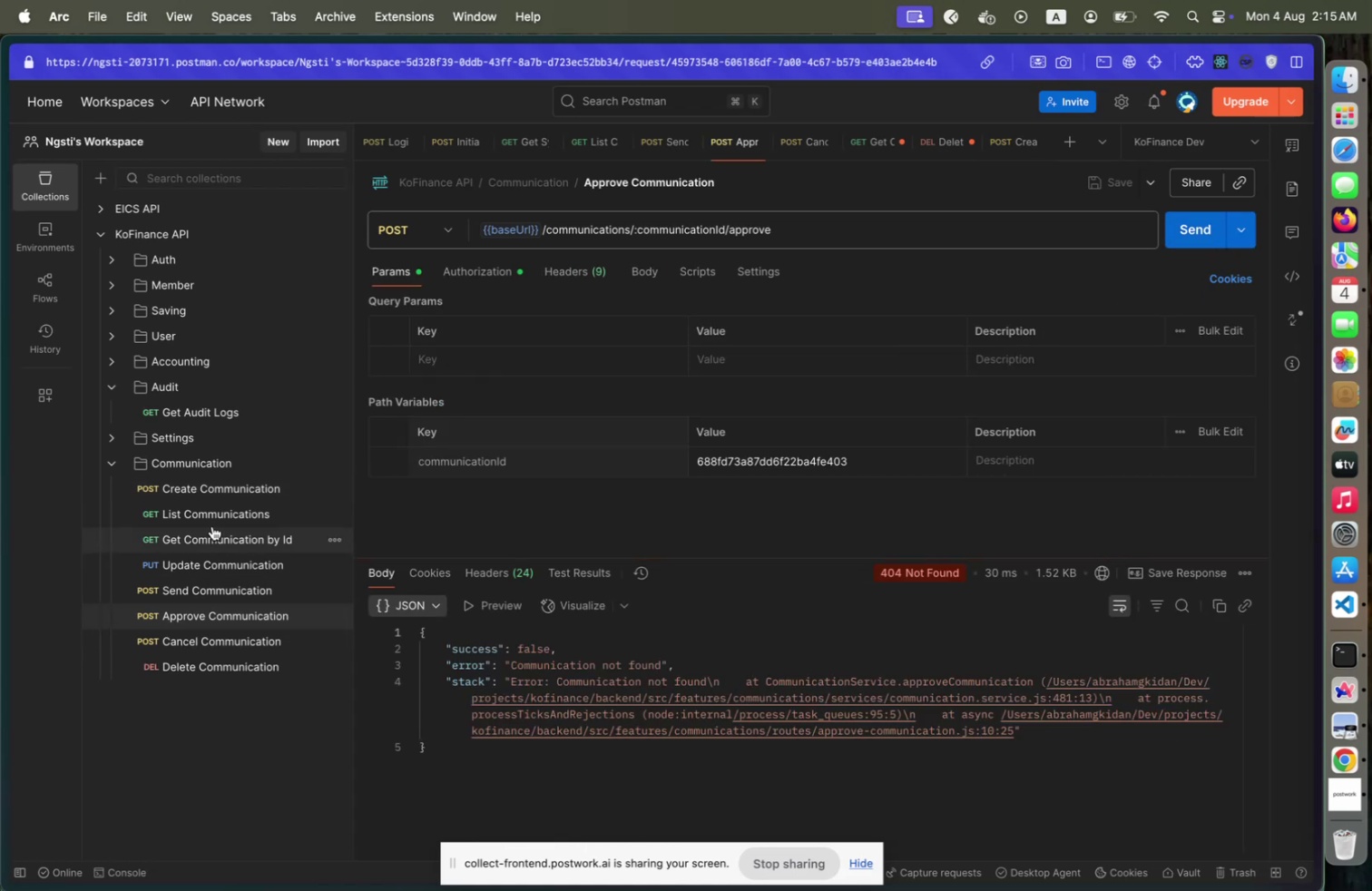 
left_click([226, 496])
 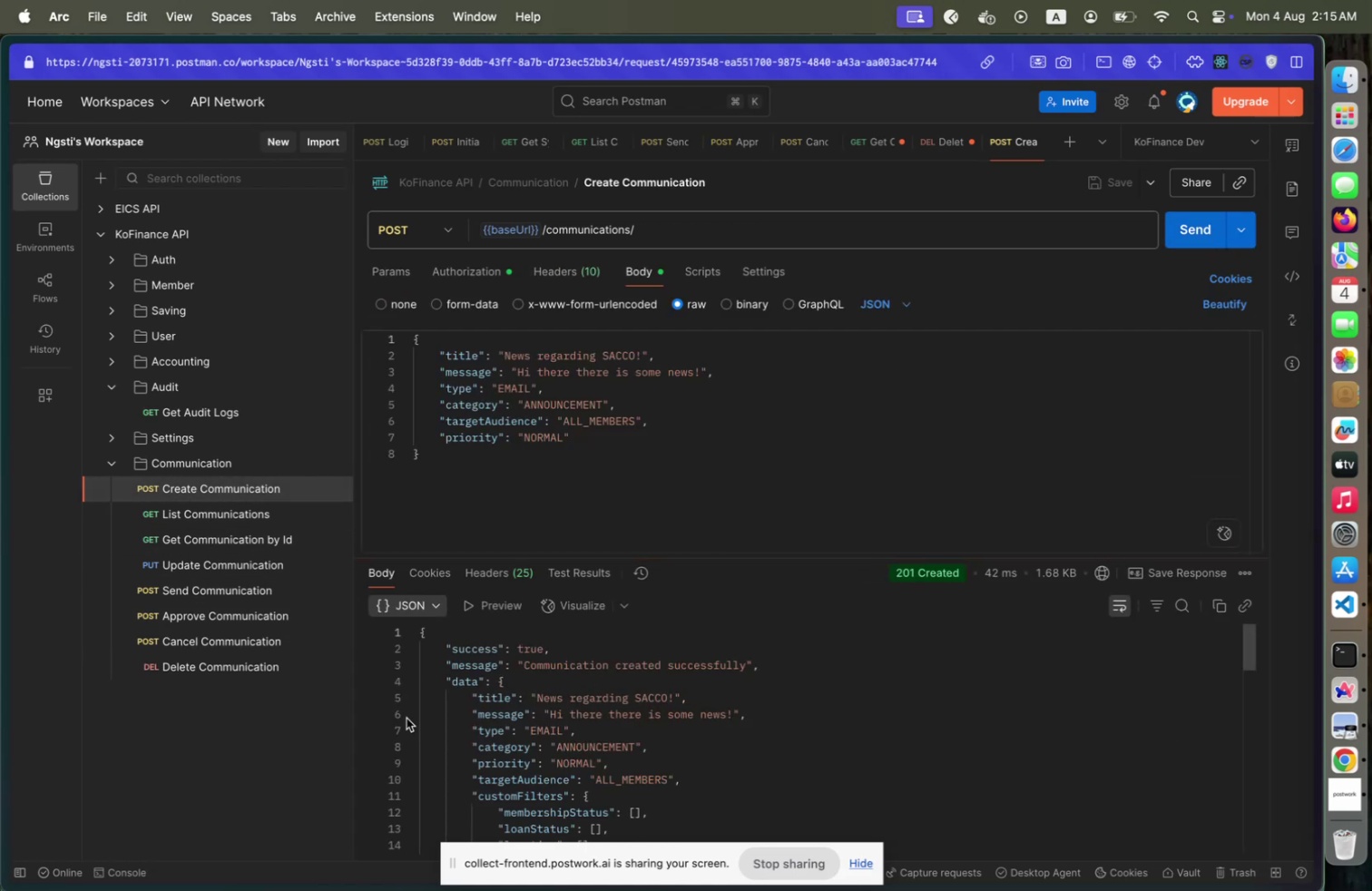 
scroll: coordinate [458, 740], scroll_direction: down, amount: 19.0
 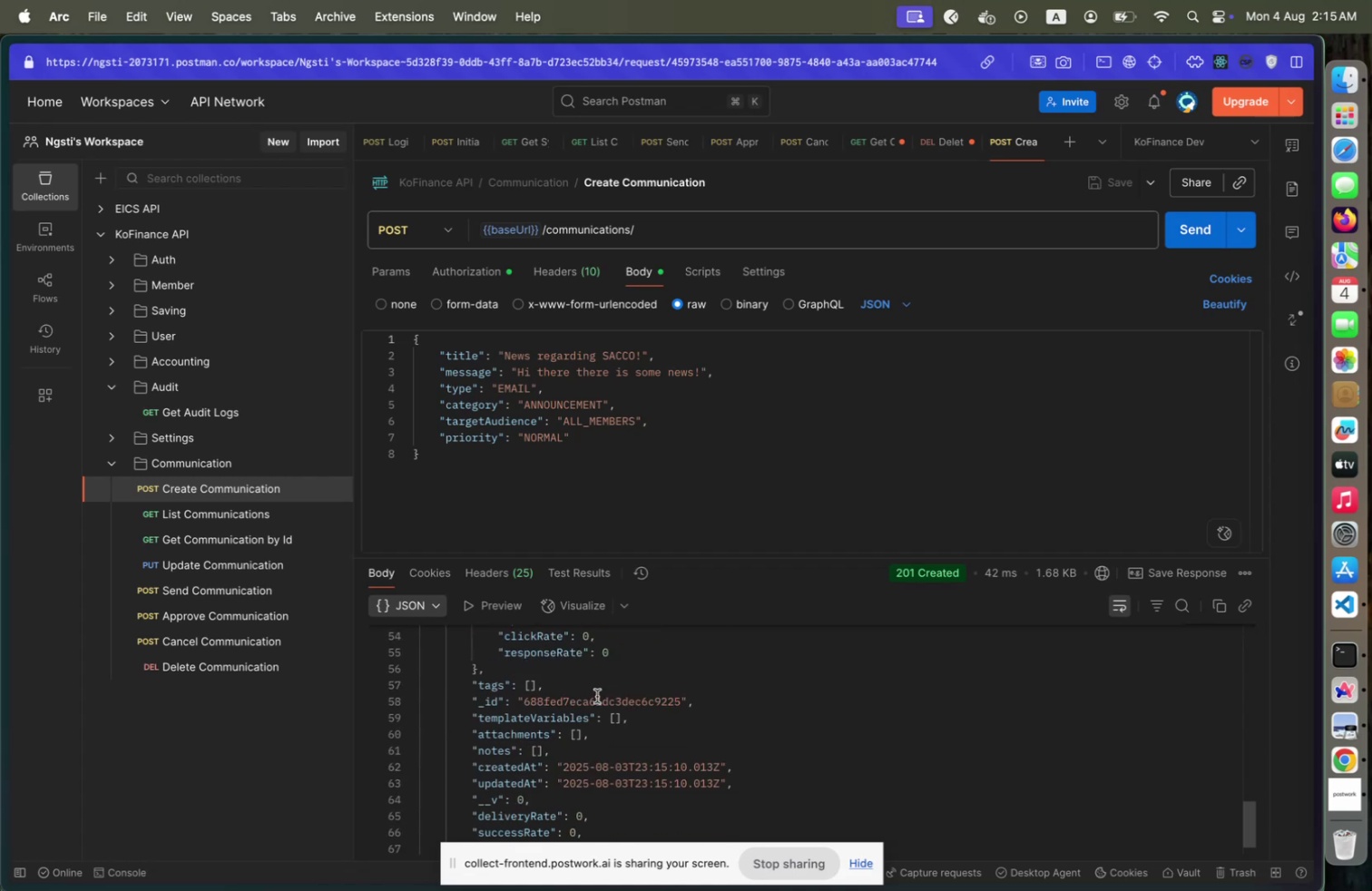 
double_click([597, 695])
 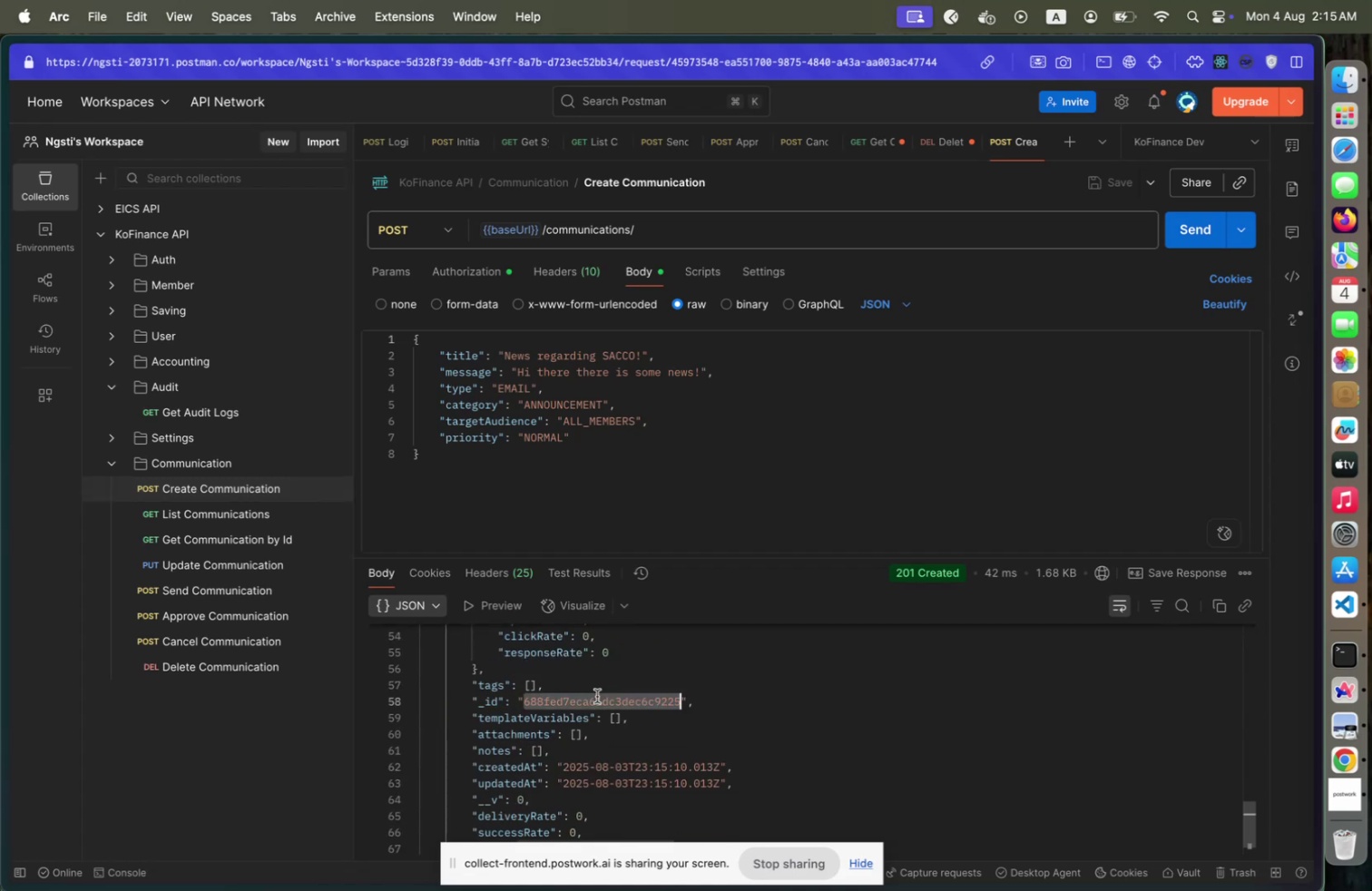 
key(Meta+C)
 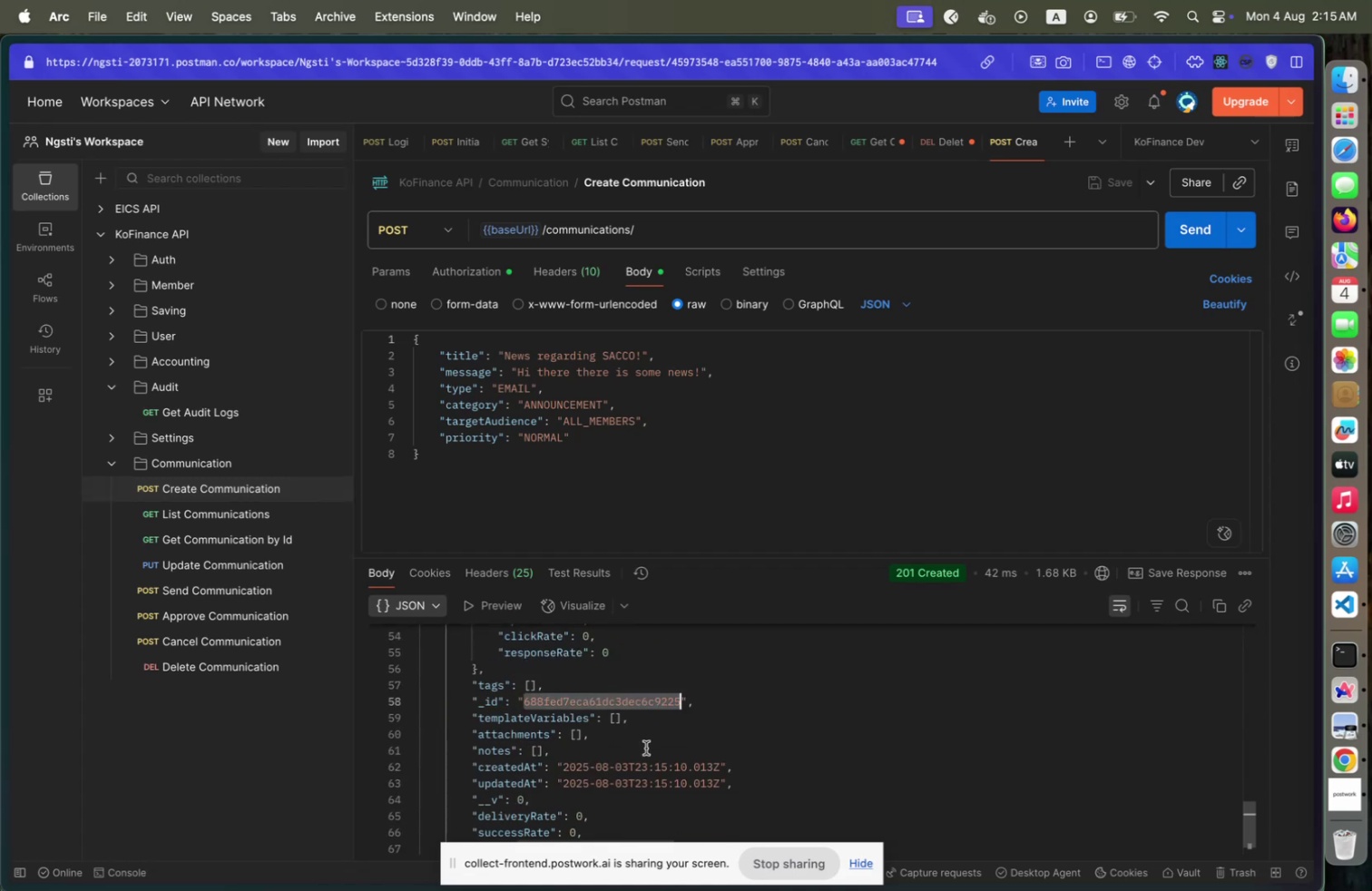 
scroll: coordinate [647, 748], scroll_direction: down, amount: 2.0
 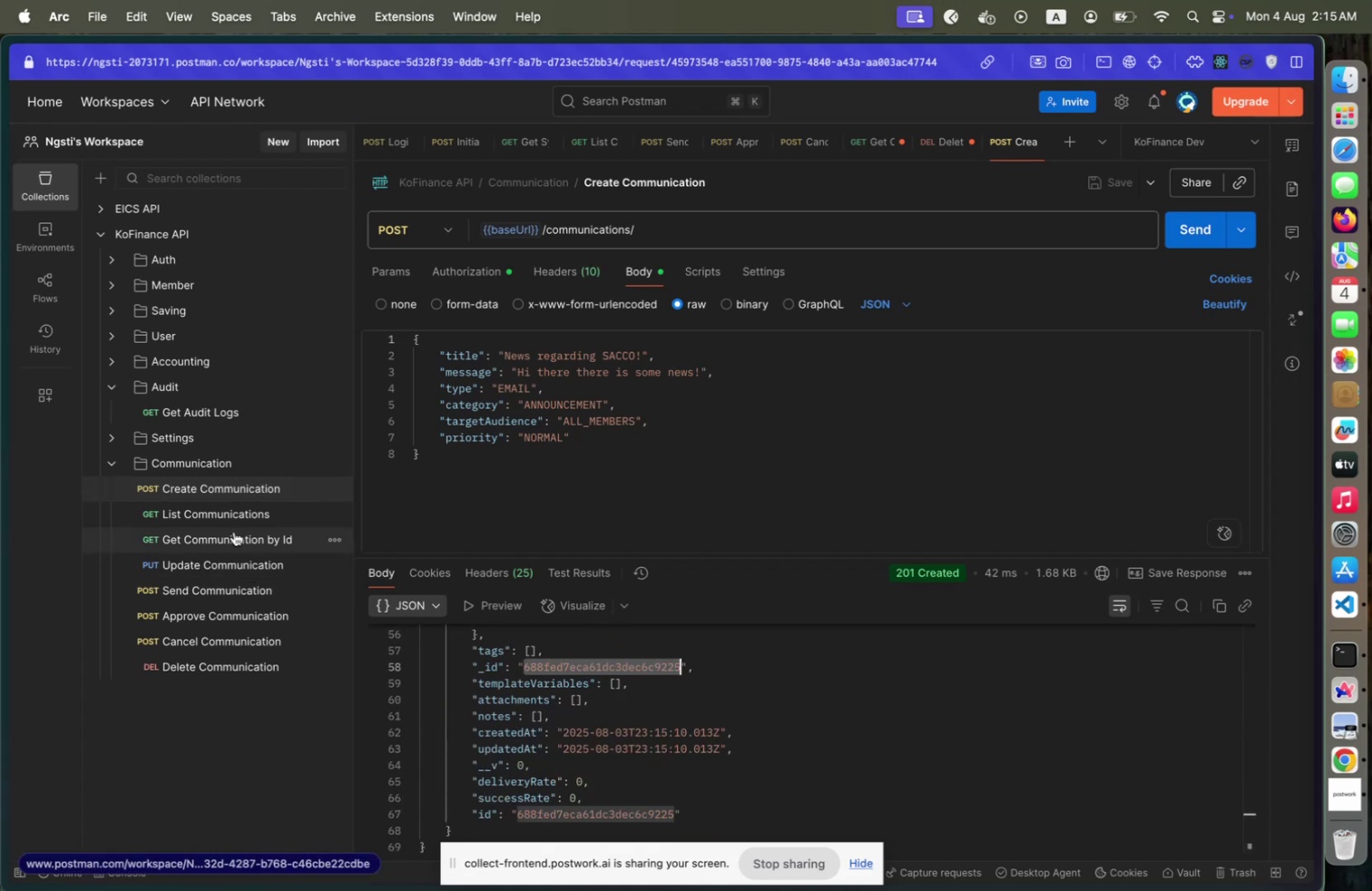 
left_click([220, 623])
 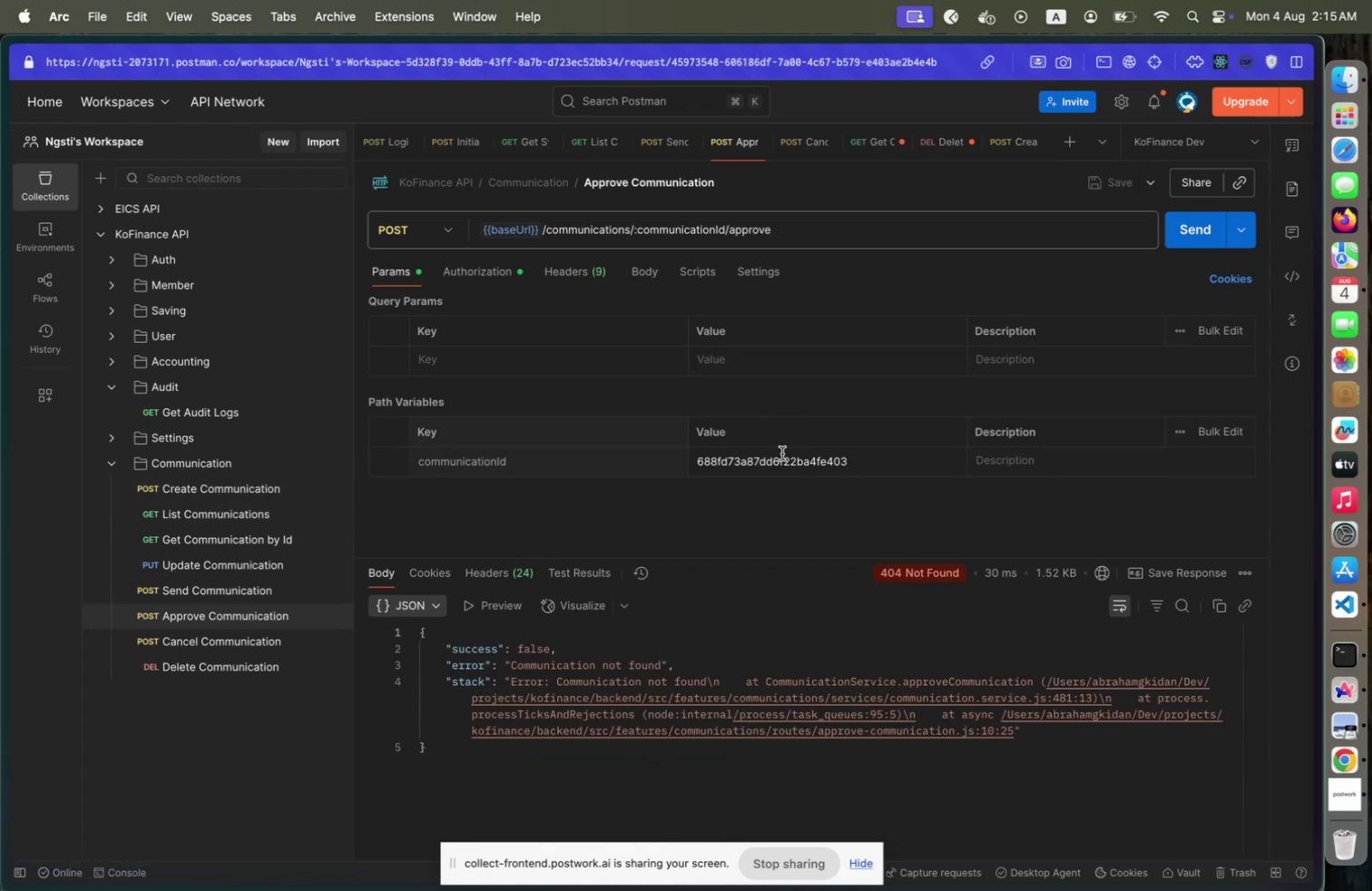 
hold_key(key=CommandLeft, duration=0.42)
 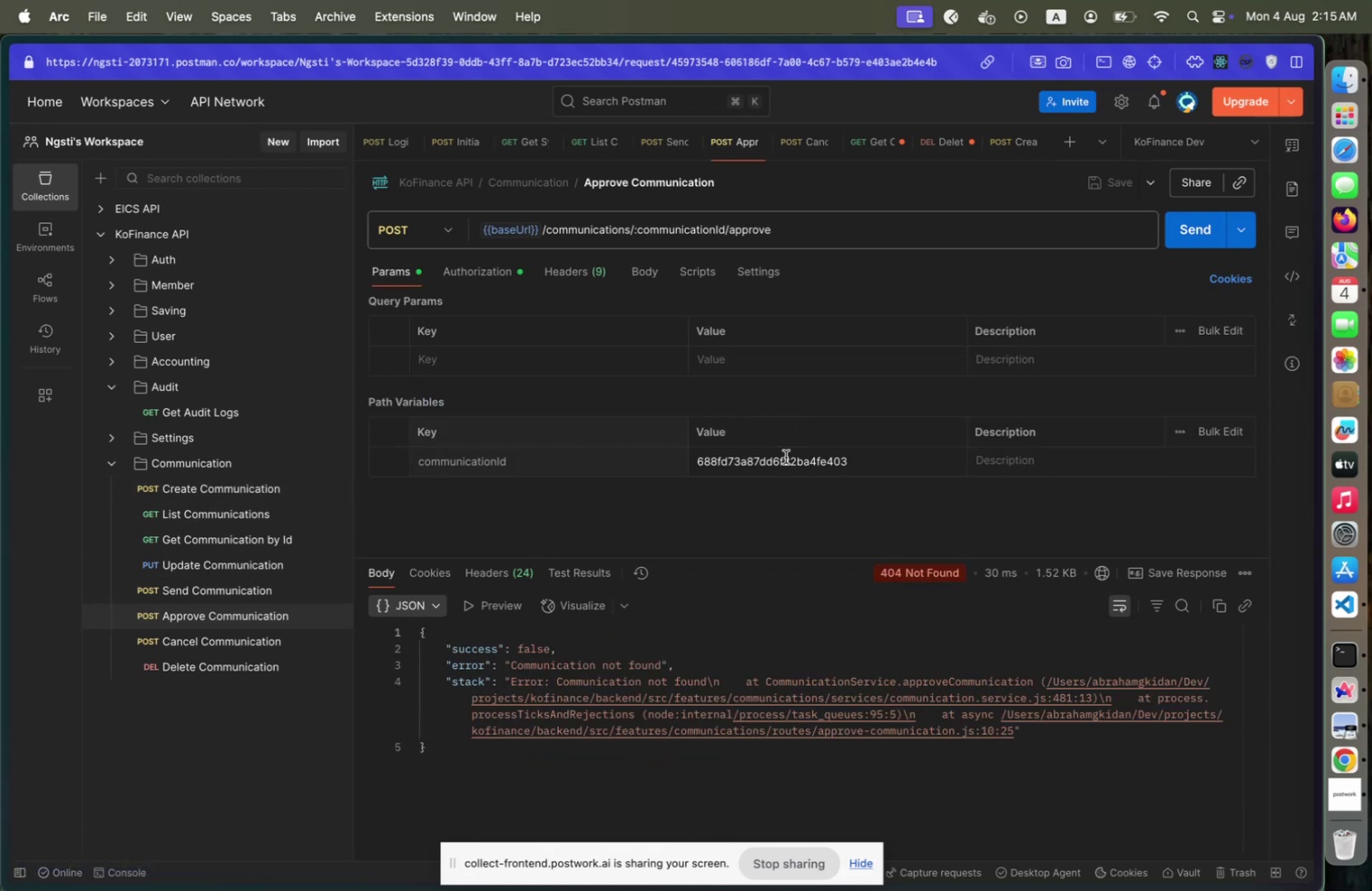 
double_click([786, 456])
 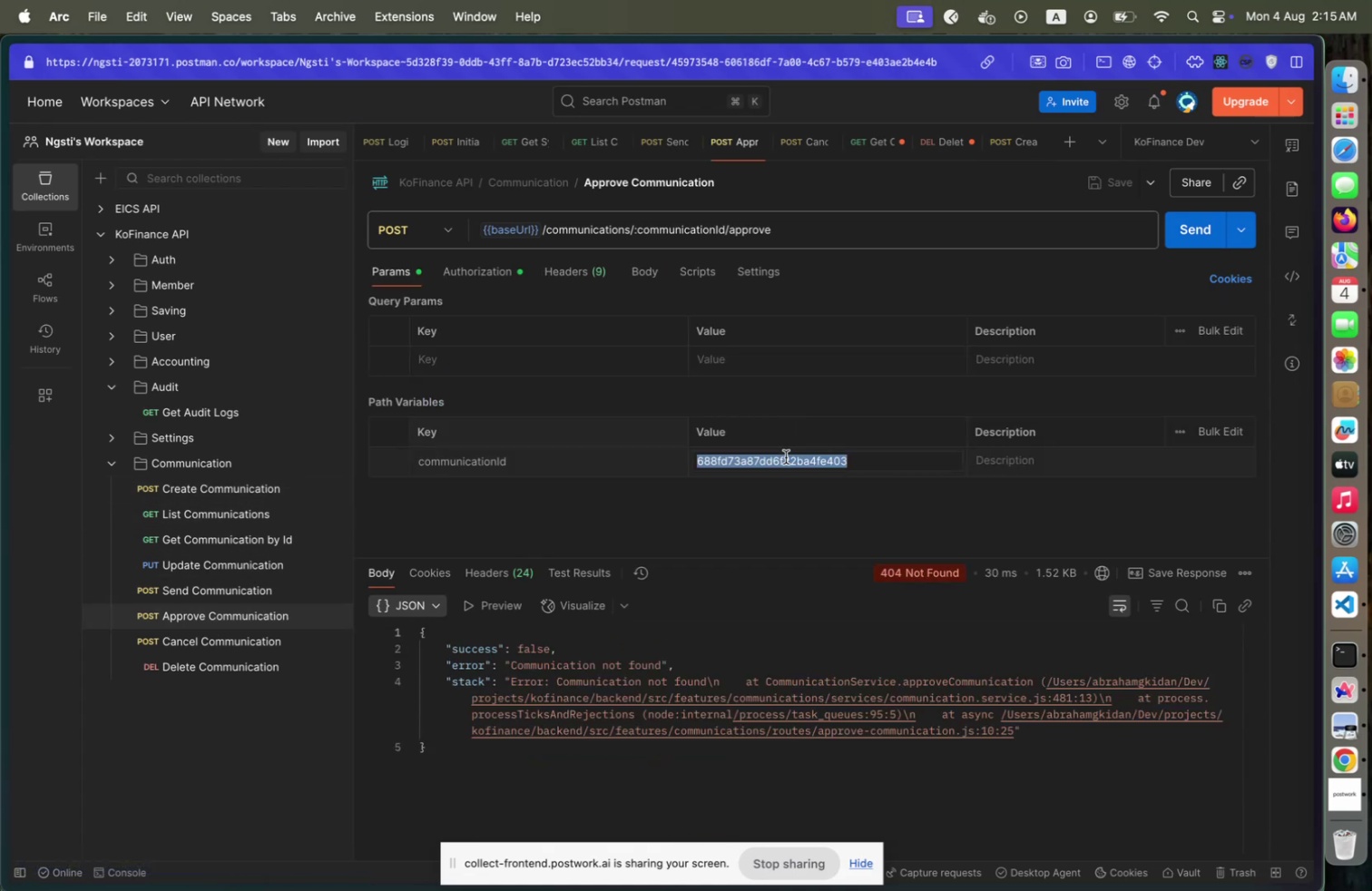 
key(Meta+V)
 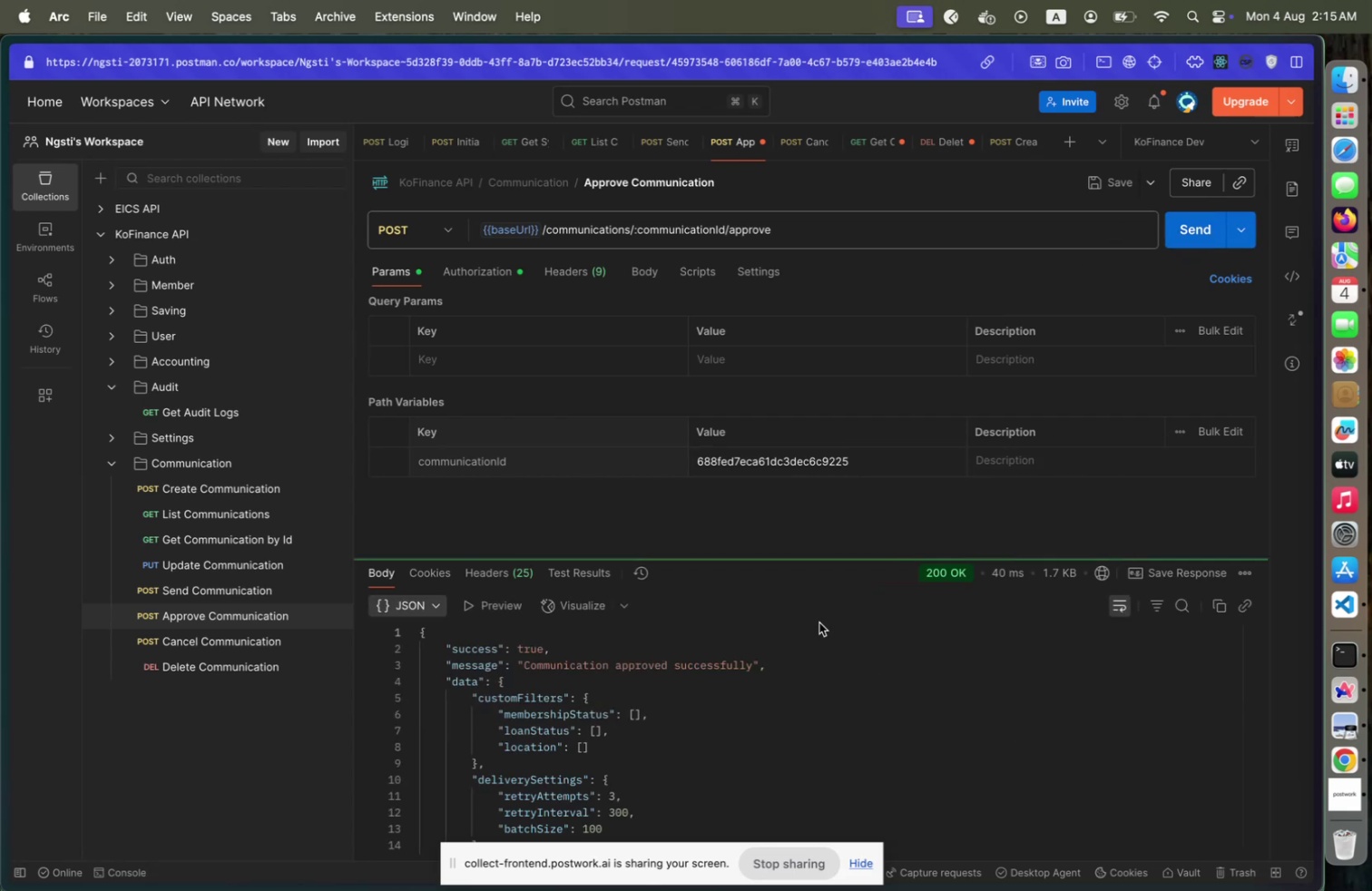 
scroll: coordinate [700, 685], scroll_direction: down, amount: 8.0
 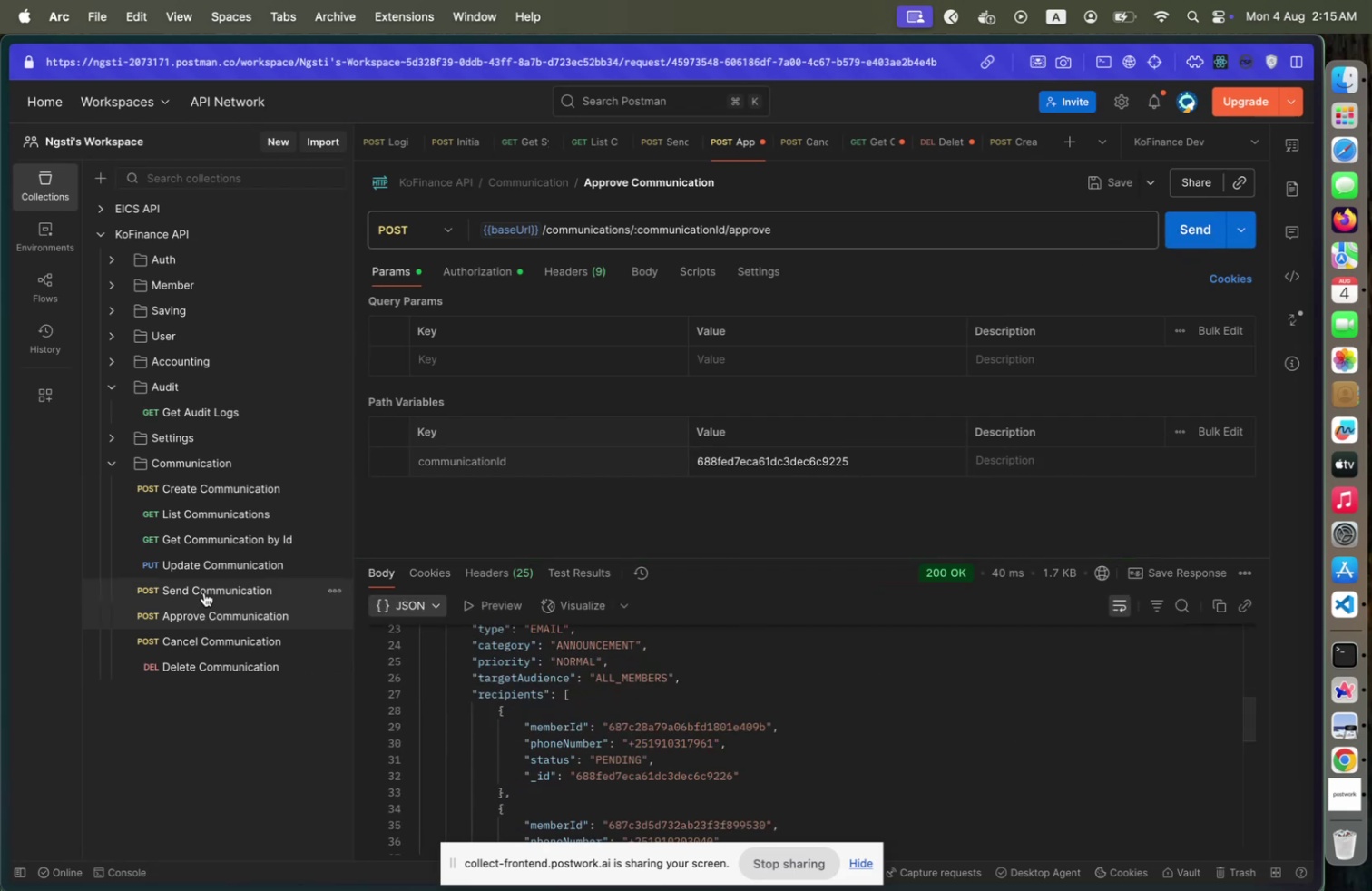 
left_click([204, 592])
 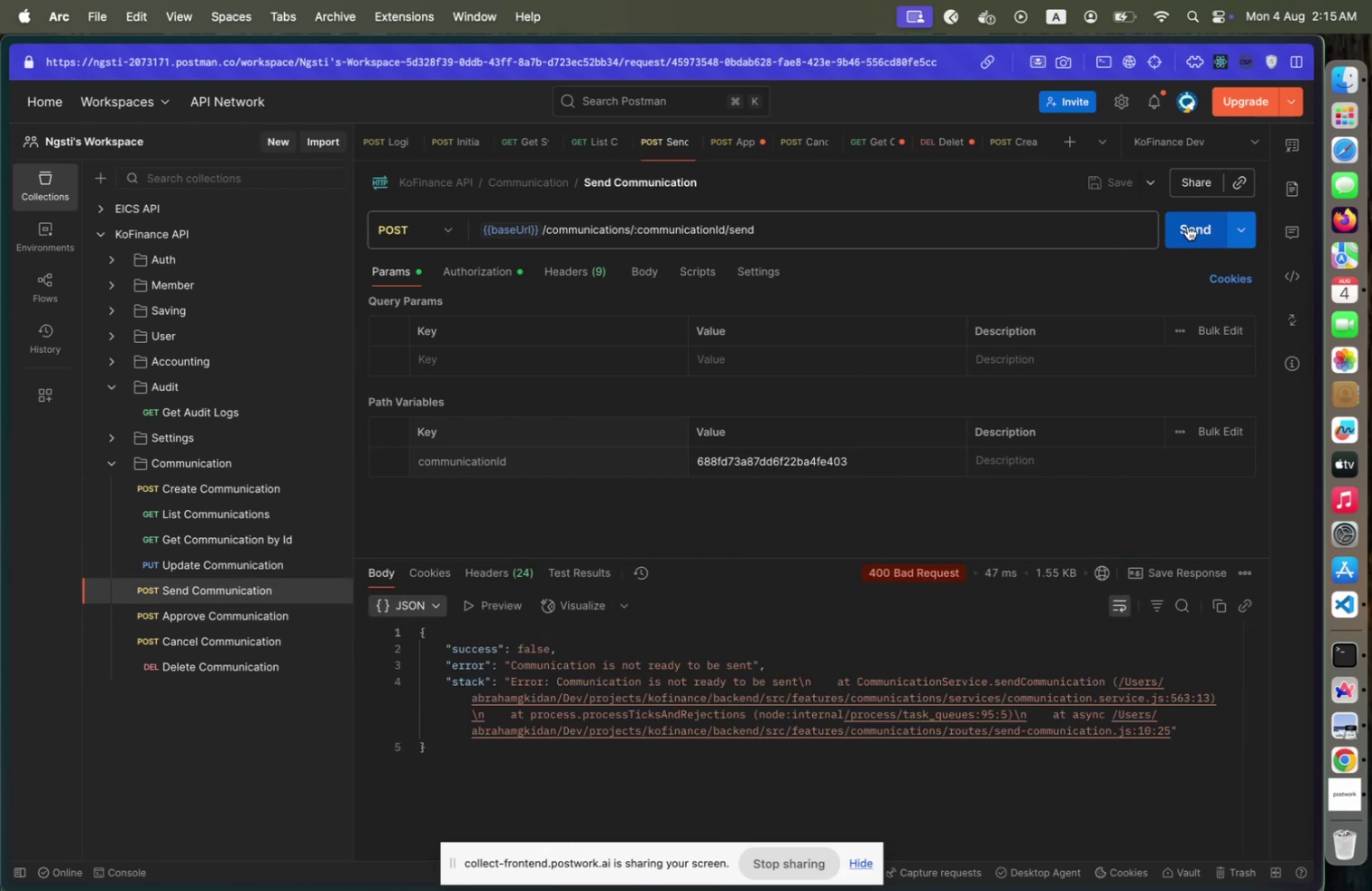 
left_click([1188, 226])
 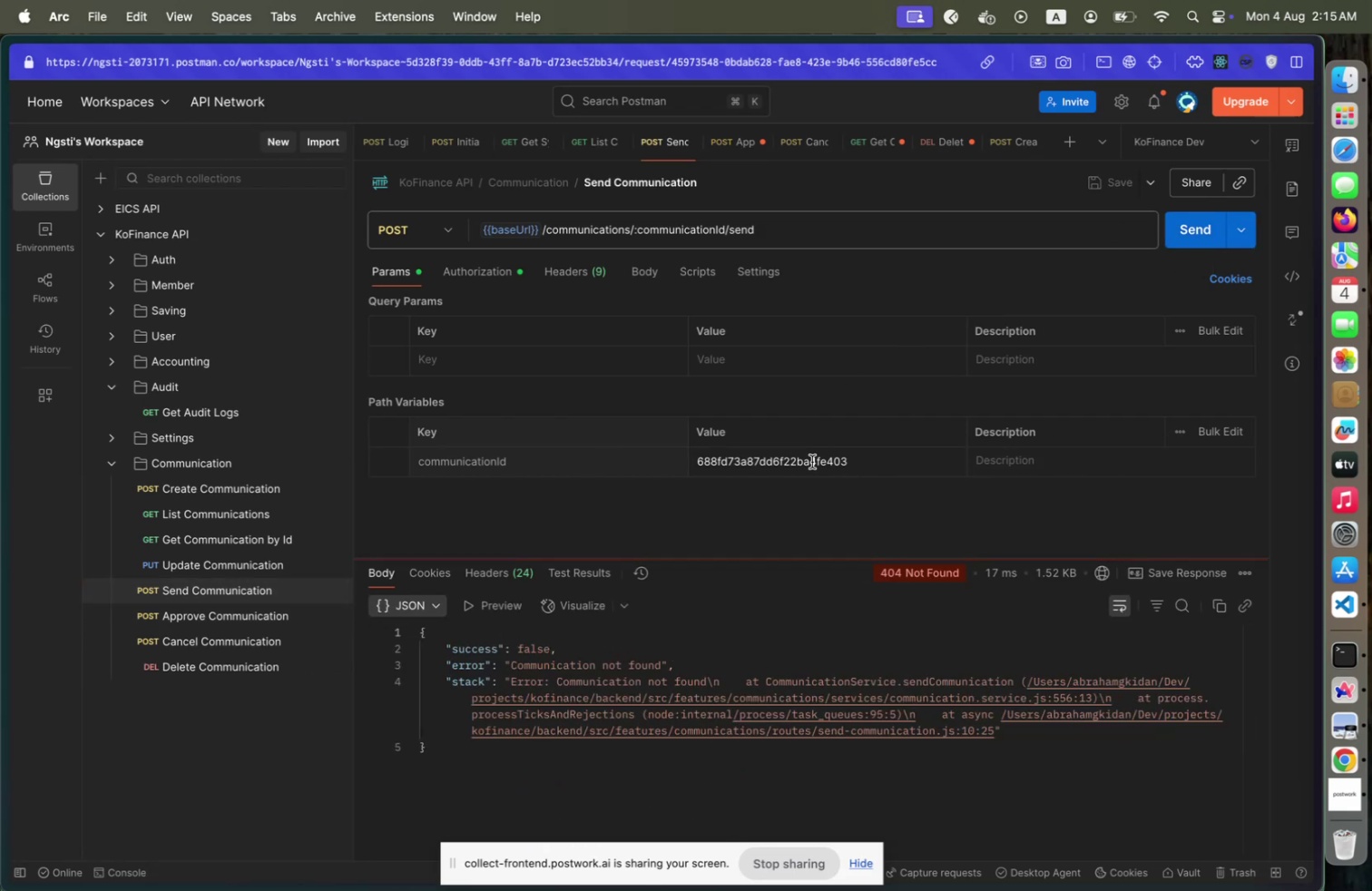 
double_click([812, 461])
 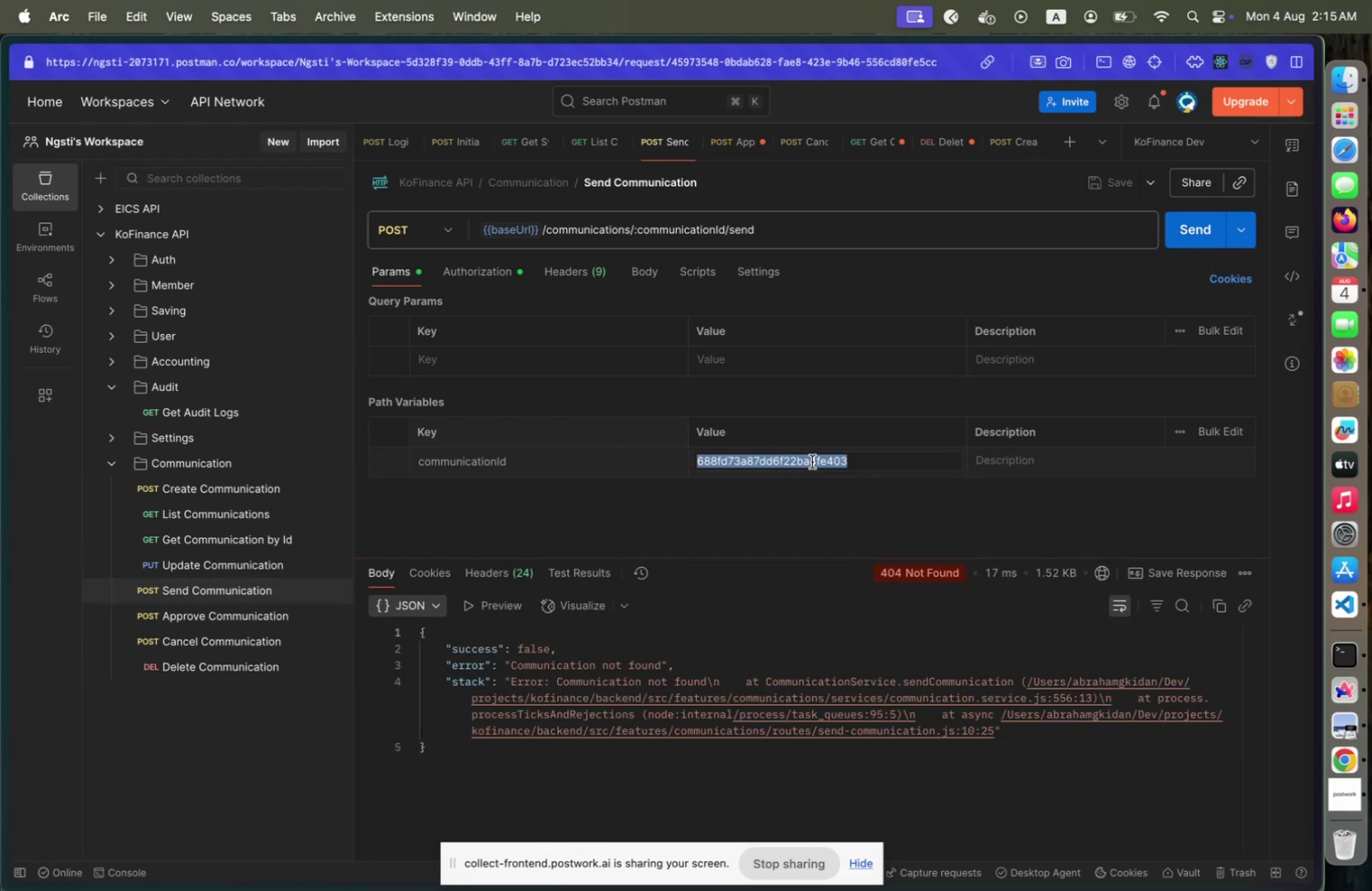 
key(Meta+V)
 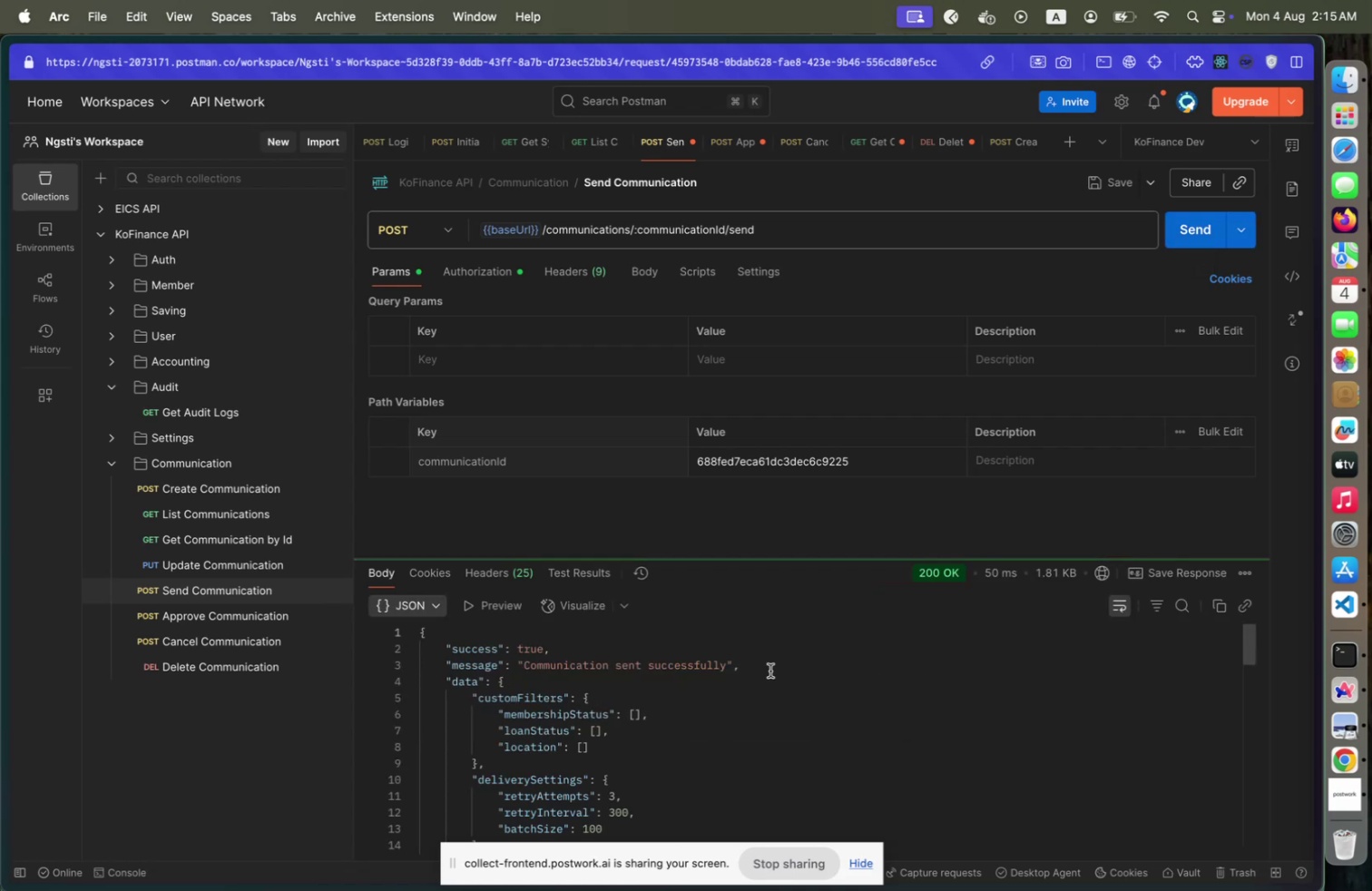 
scroll: coordinate [678, 744], scroll_direction: down, amount: 6.0
 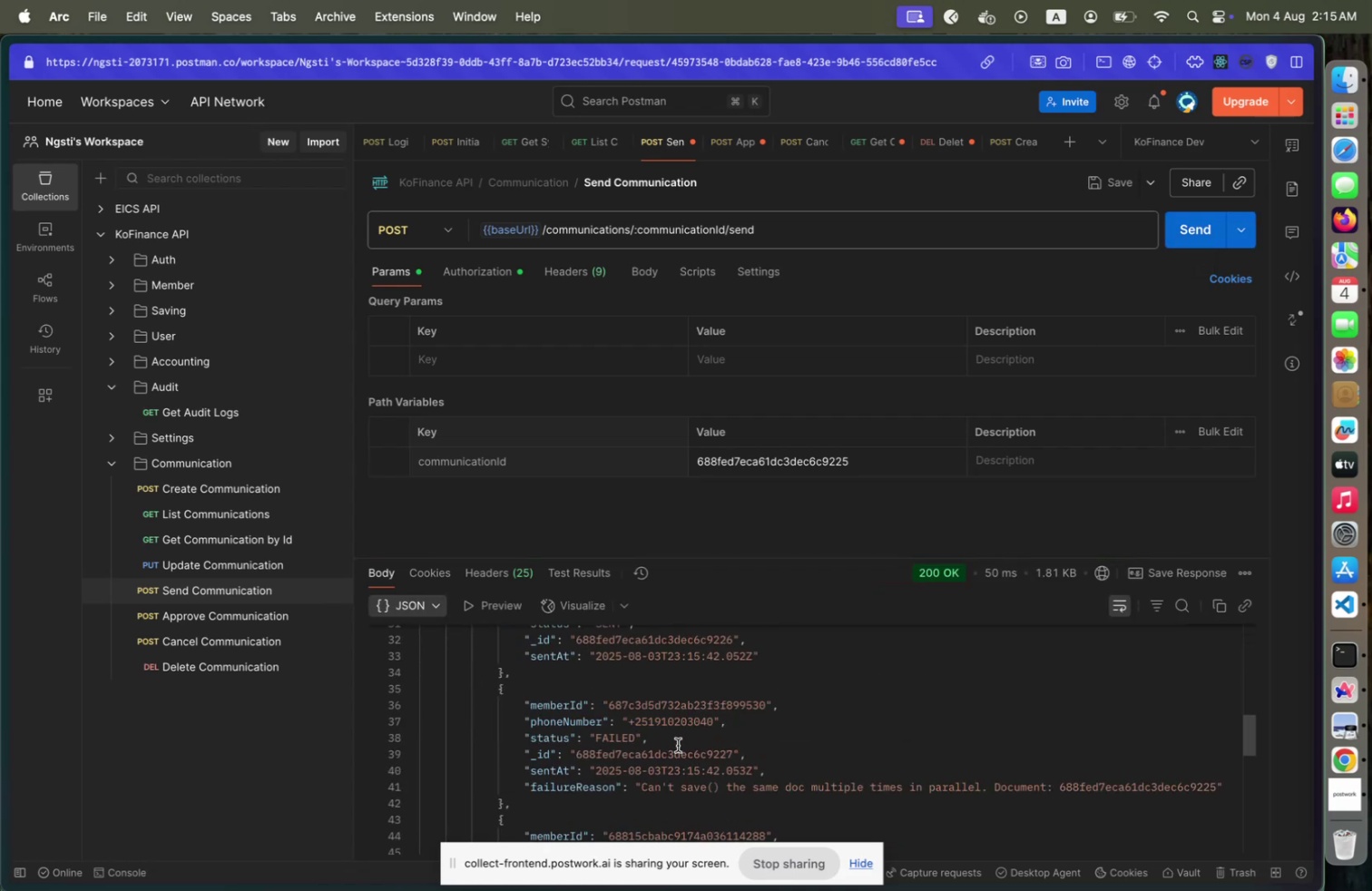 
scroll: coordinate [678, 744], scroll_direction: up, amount: 2.0
 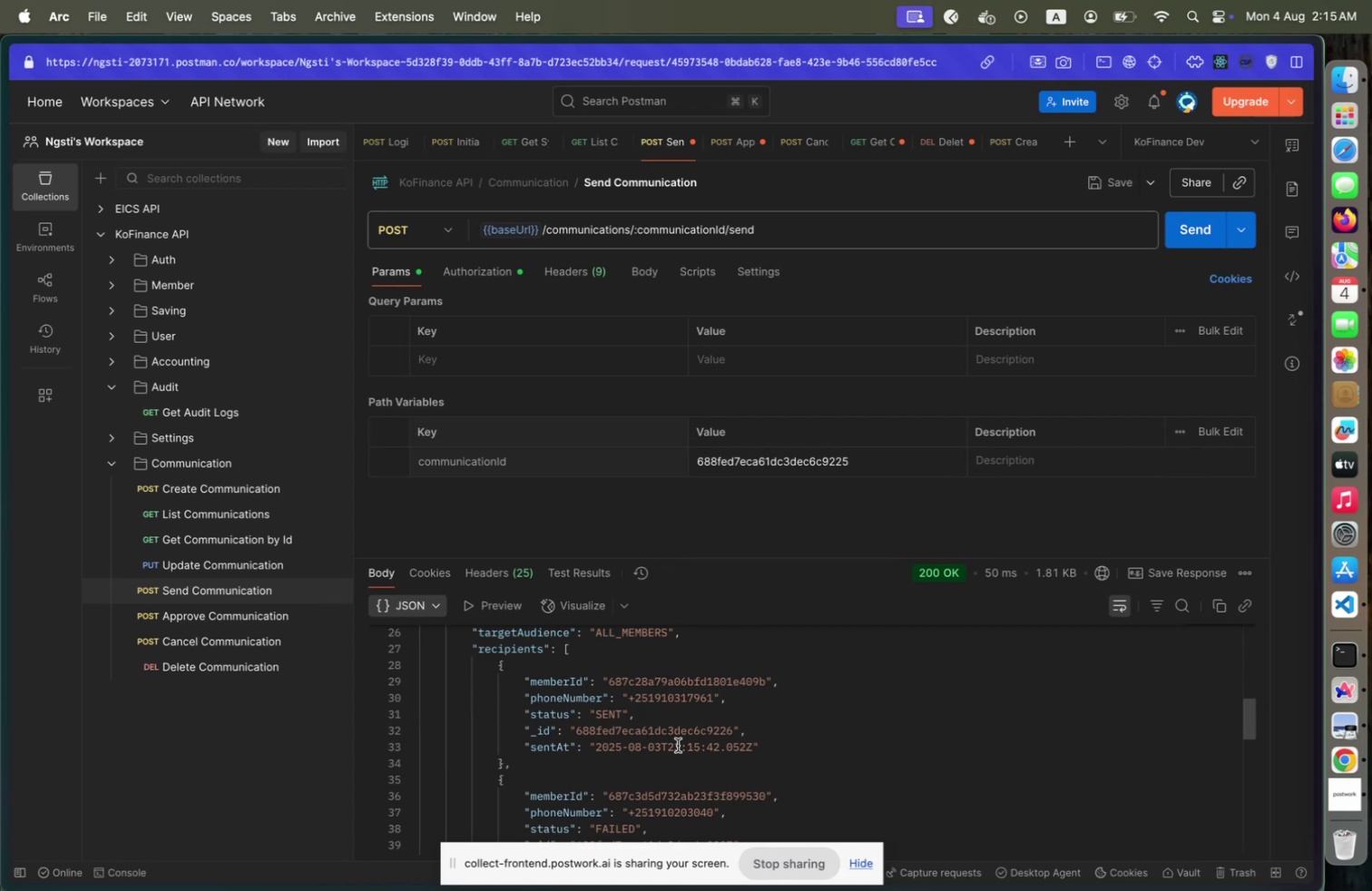 
scroll: coordinate [678, 744], scroll_direction: down, amount: 1.0
 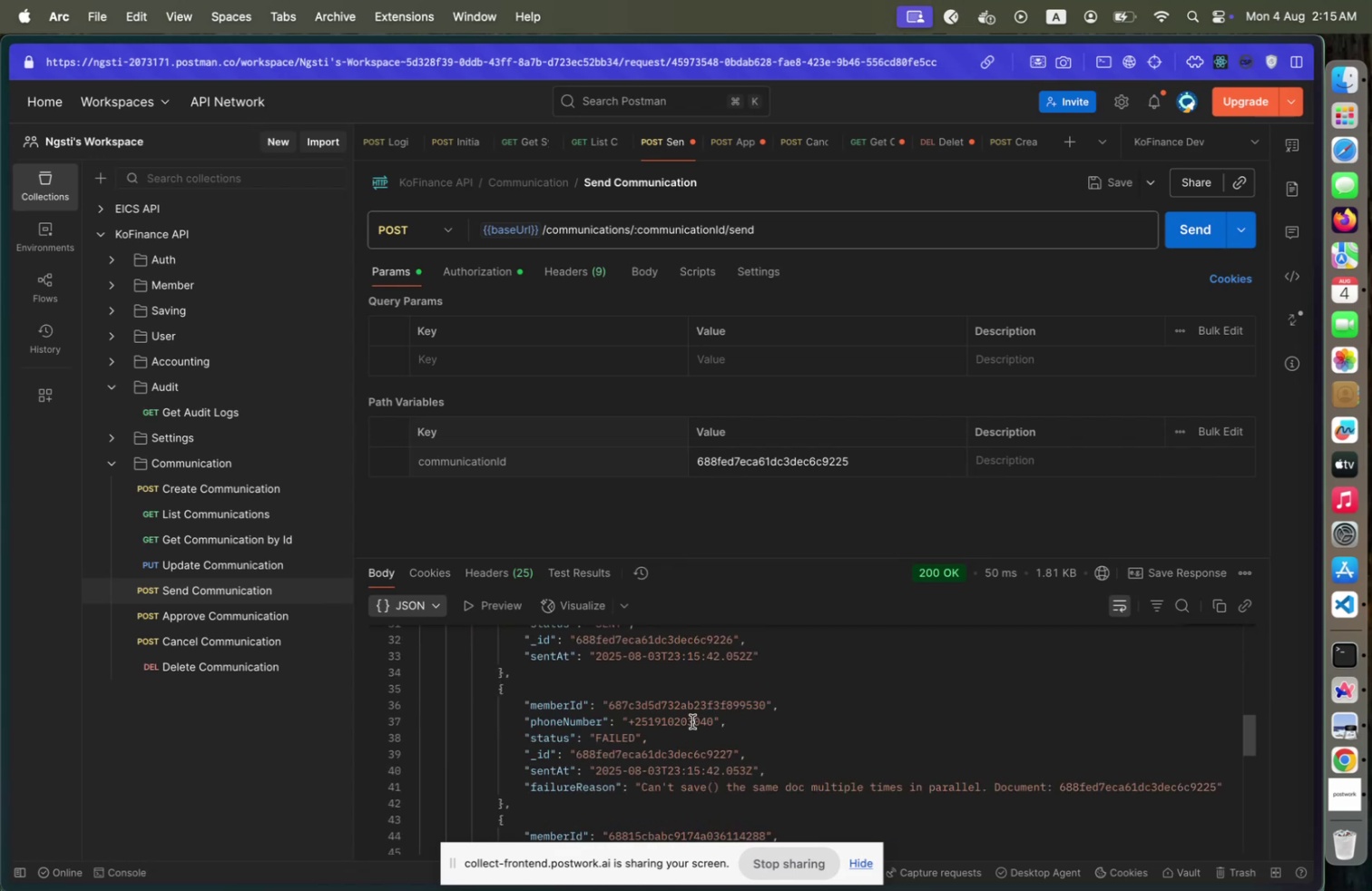 
wait(9.29)
 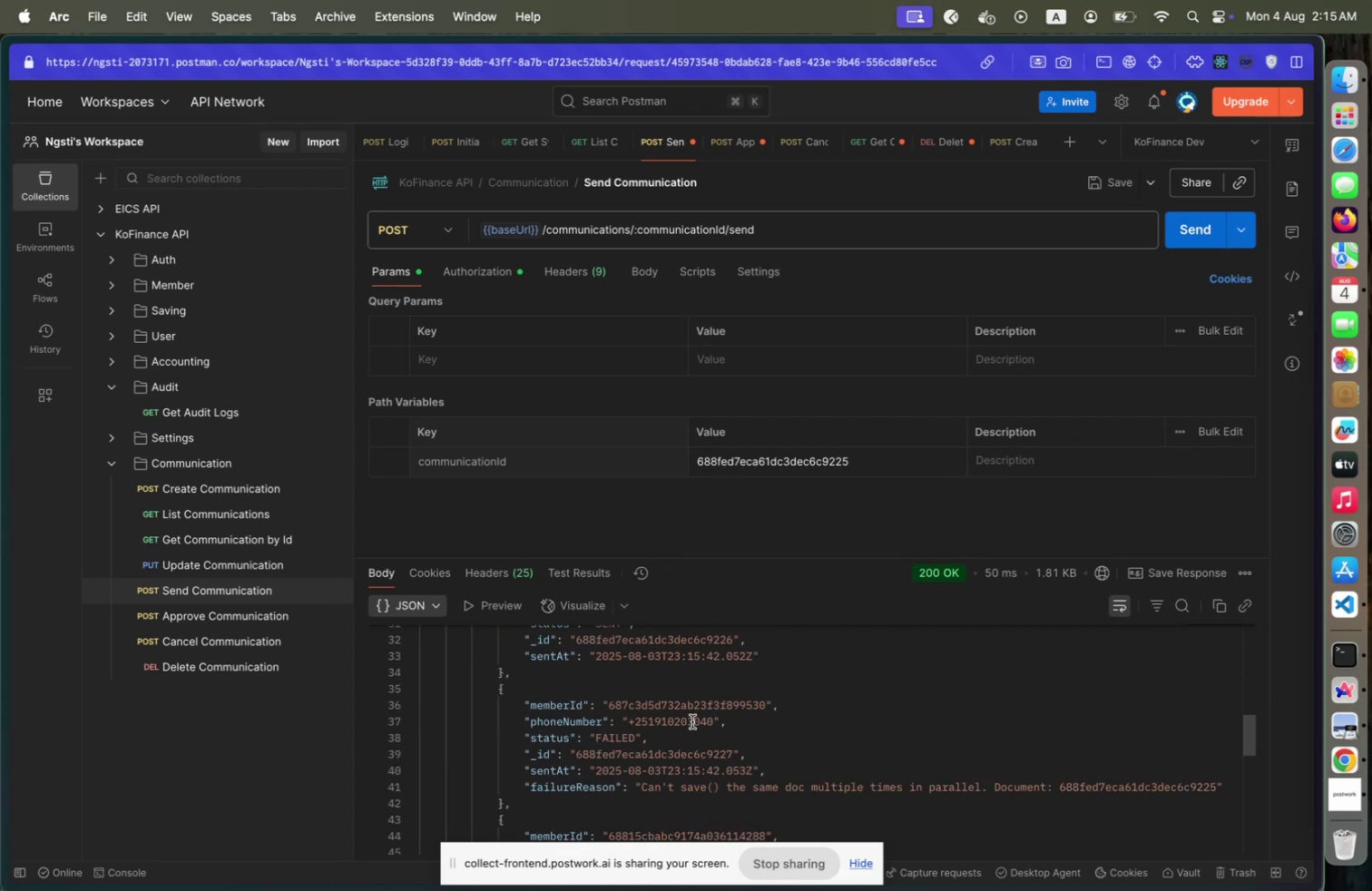 
scroll: coordinate [681, 749], scroll_direction: down, amount: 7.0
 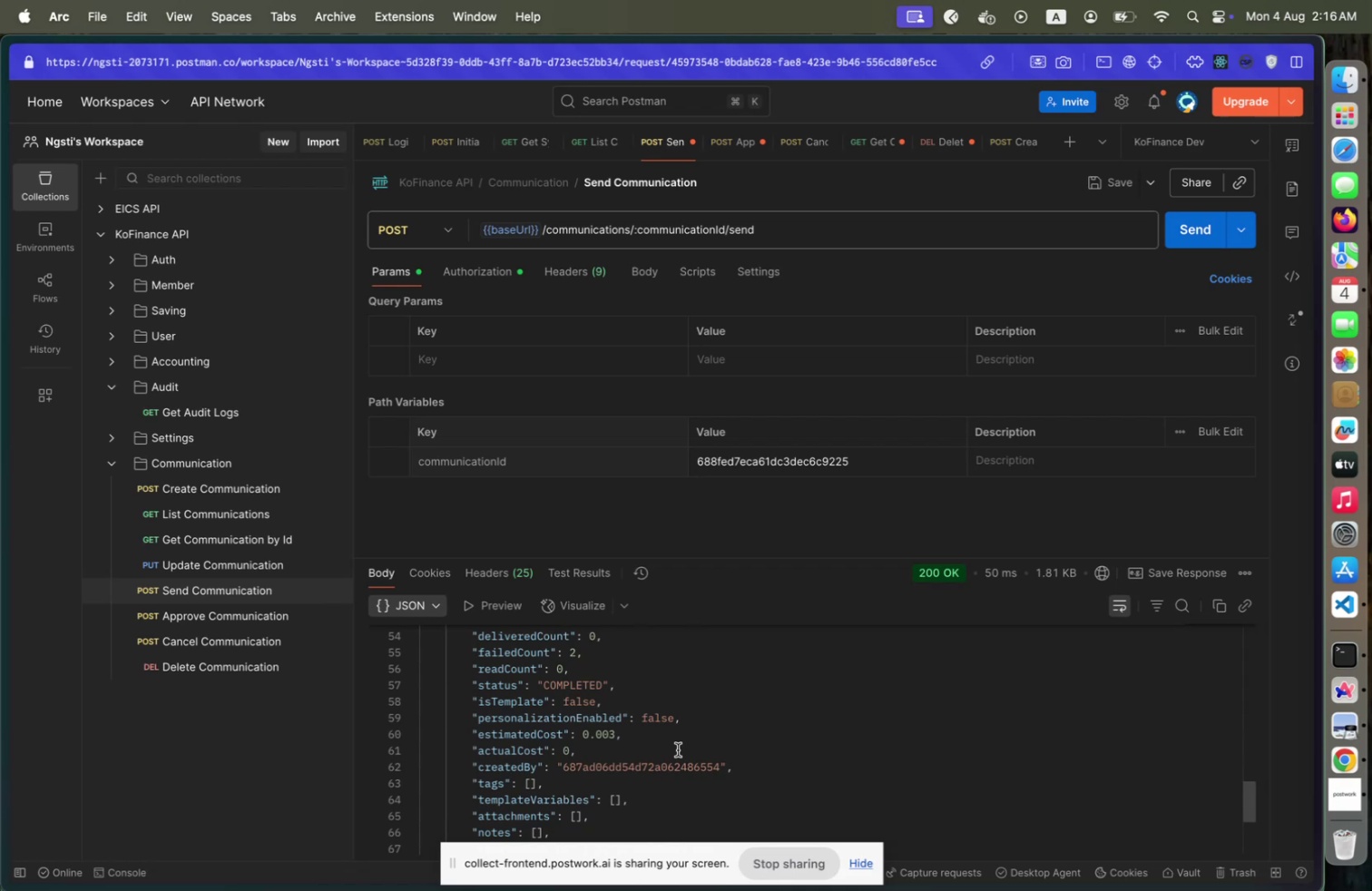 
wait(22.3)
 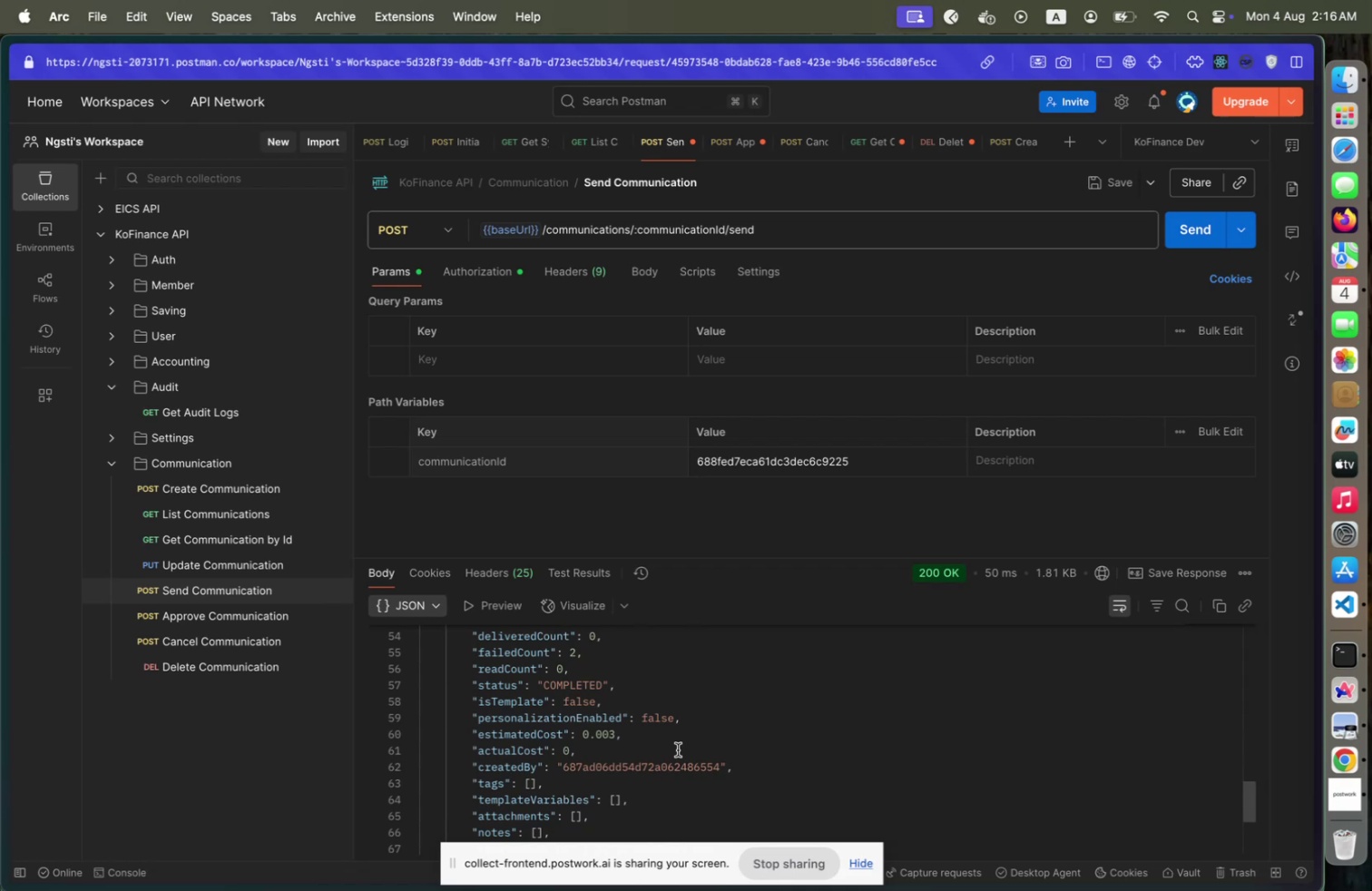 
left_click([996, 152])
 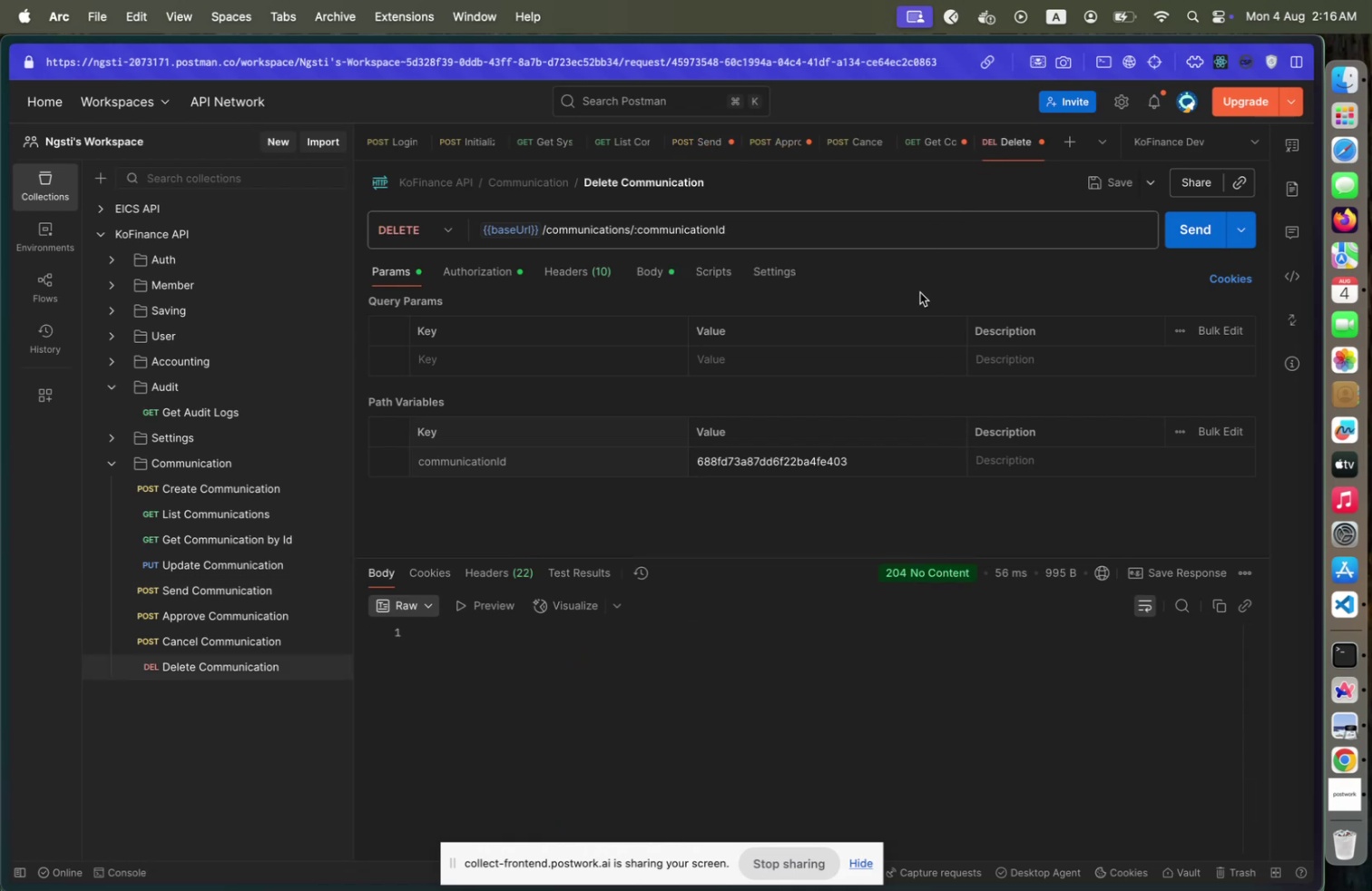 
key(Meta+CommandLeft)
 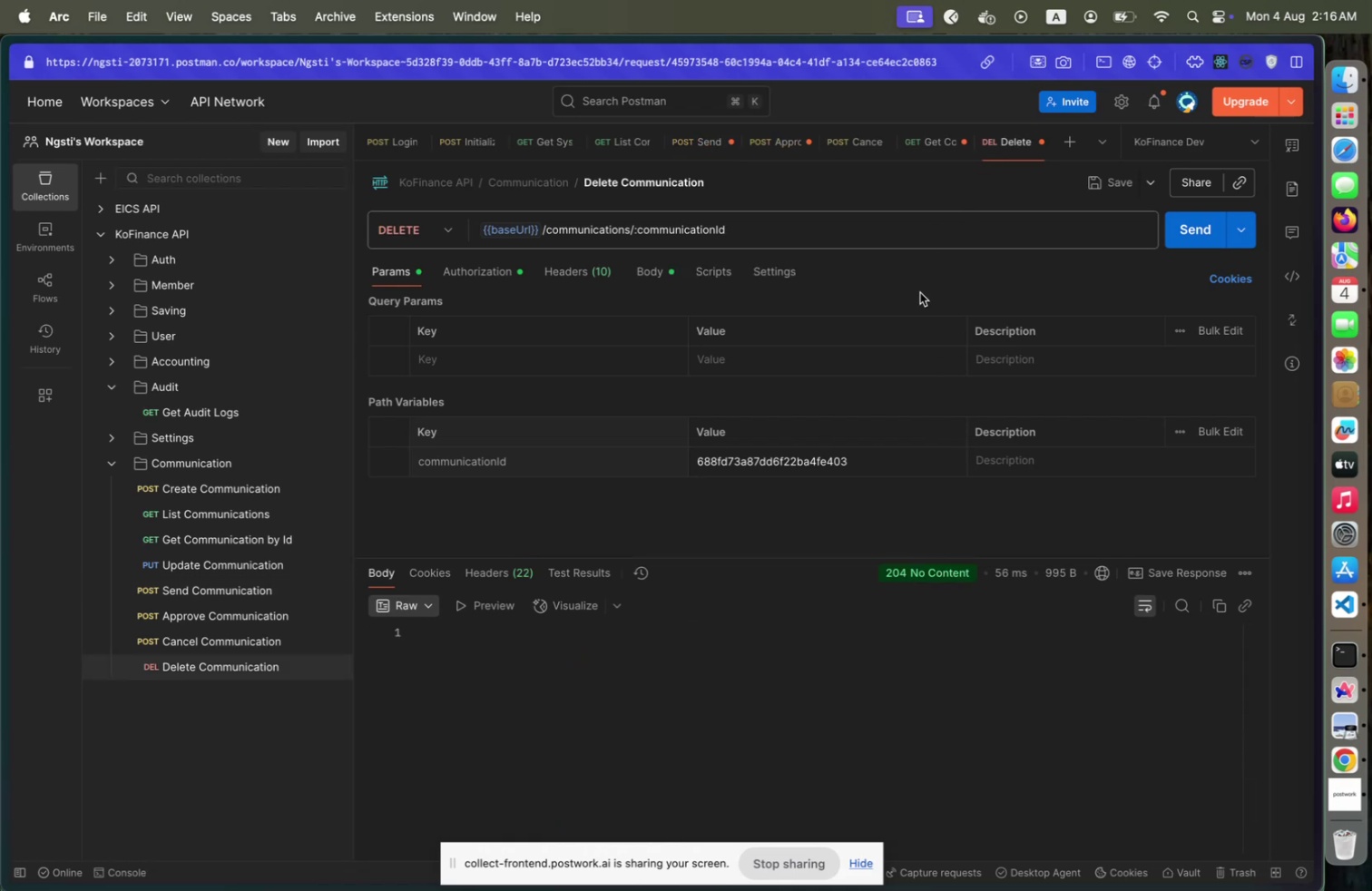 
key(Meta+S)
 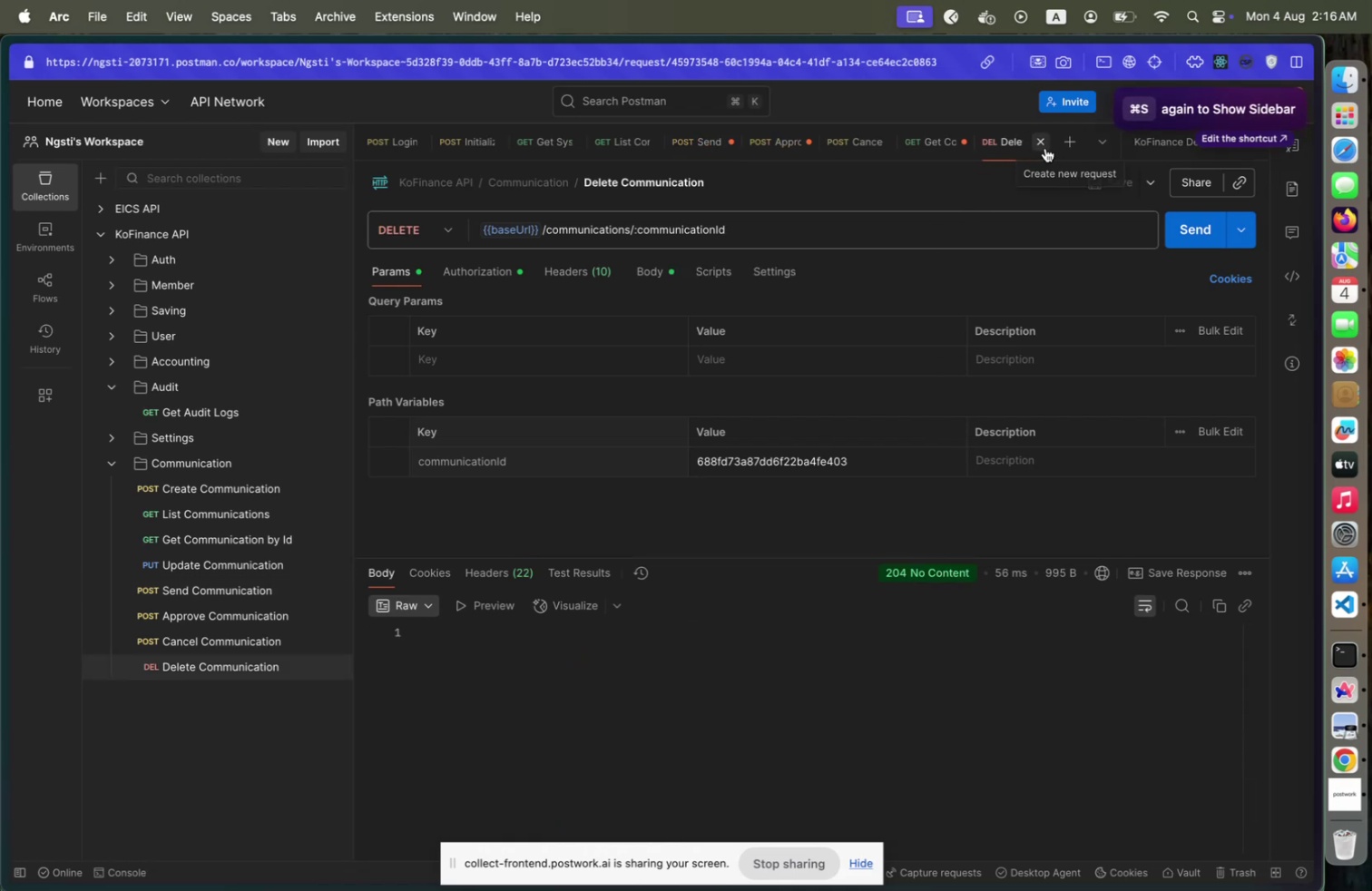 
left_click([1044, 148])
 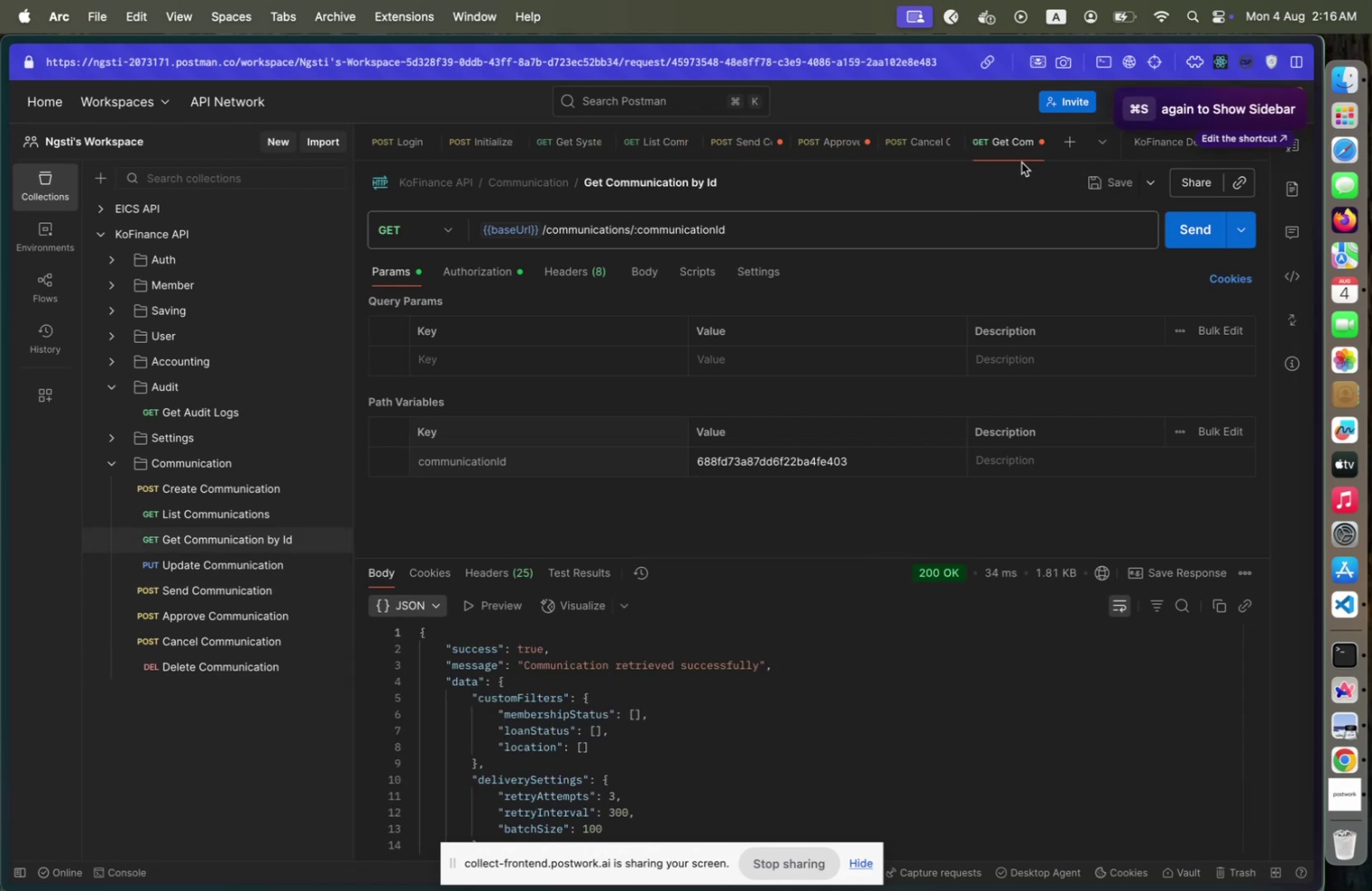 
key(Meta+CommandLeft)
 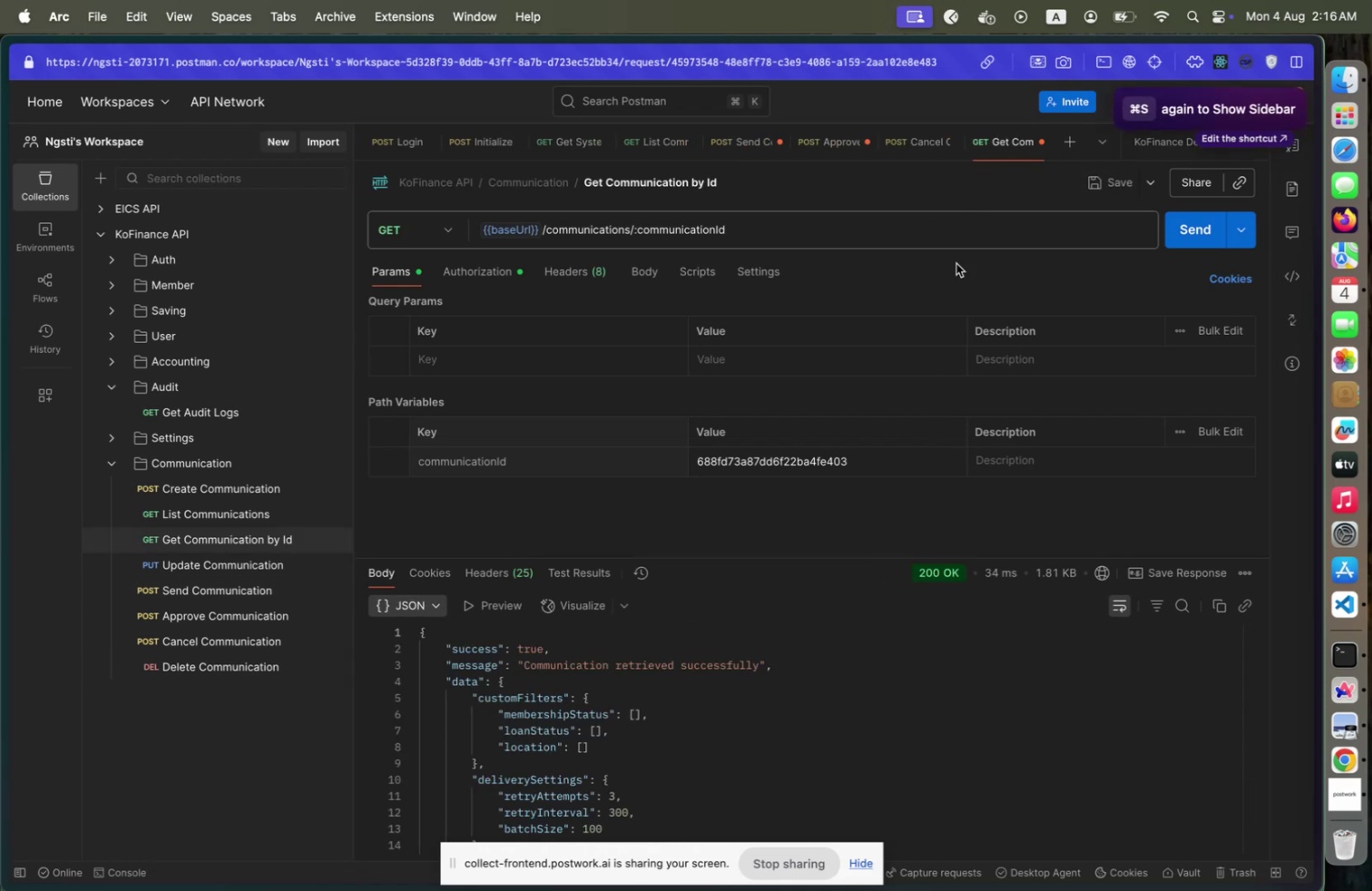 
key(Meta+S)
 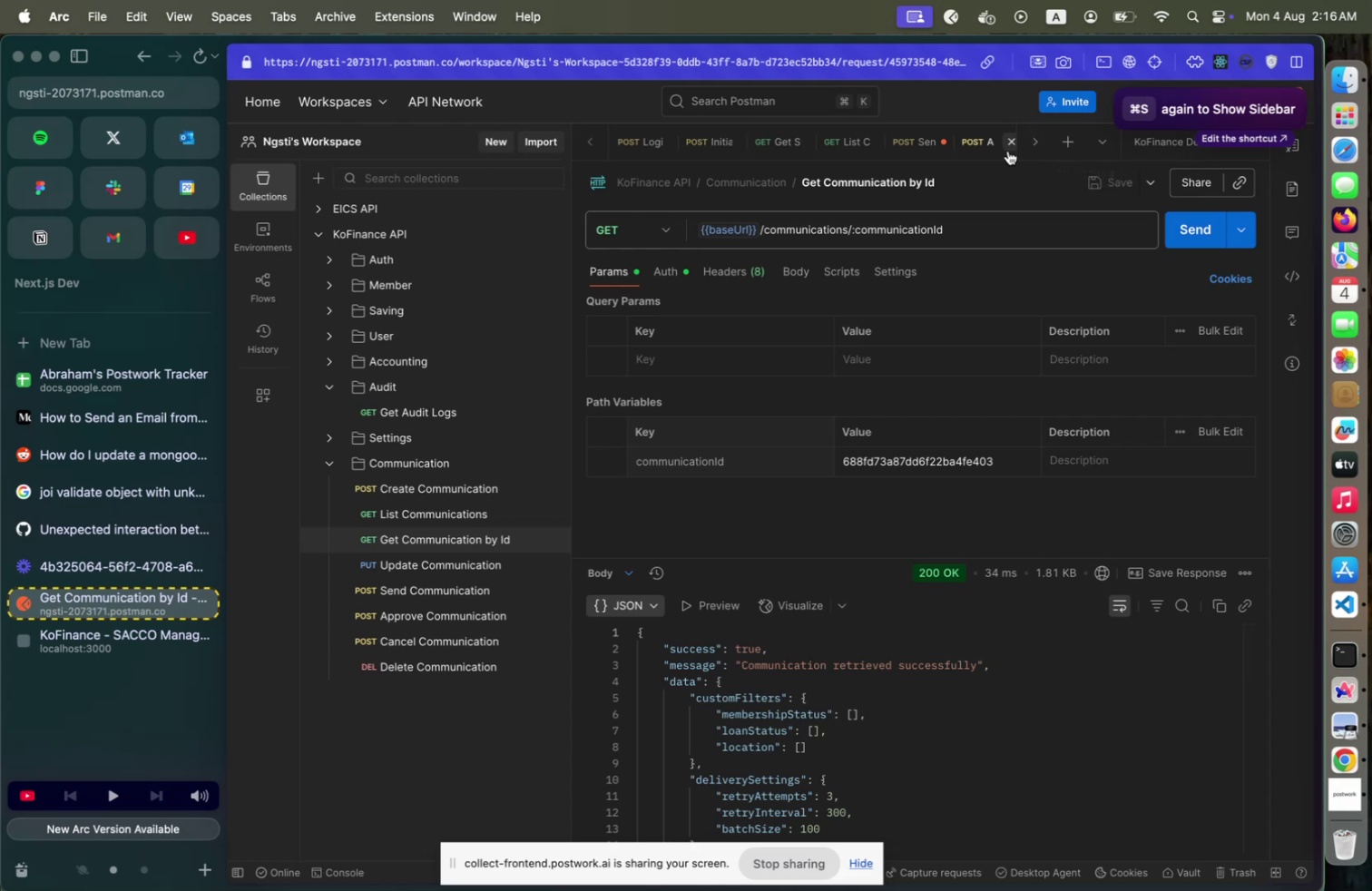 
left_click([982, 151])
 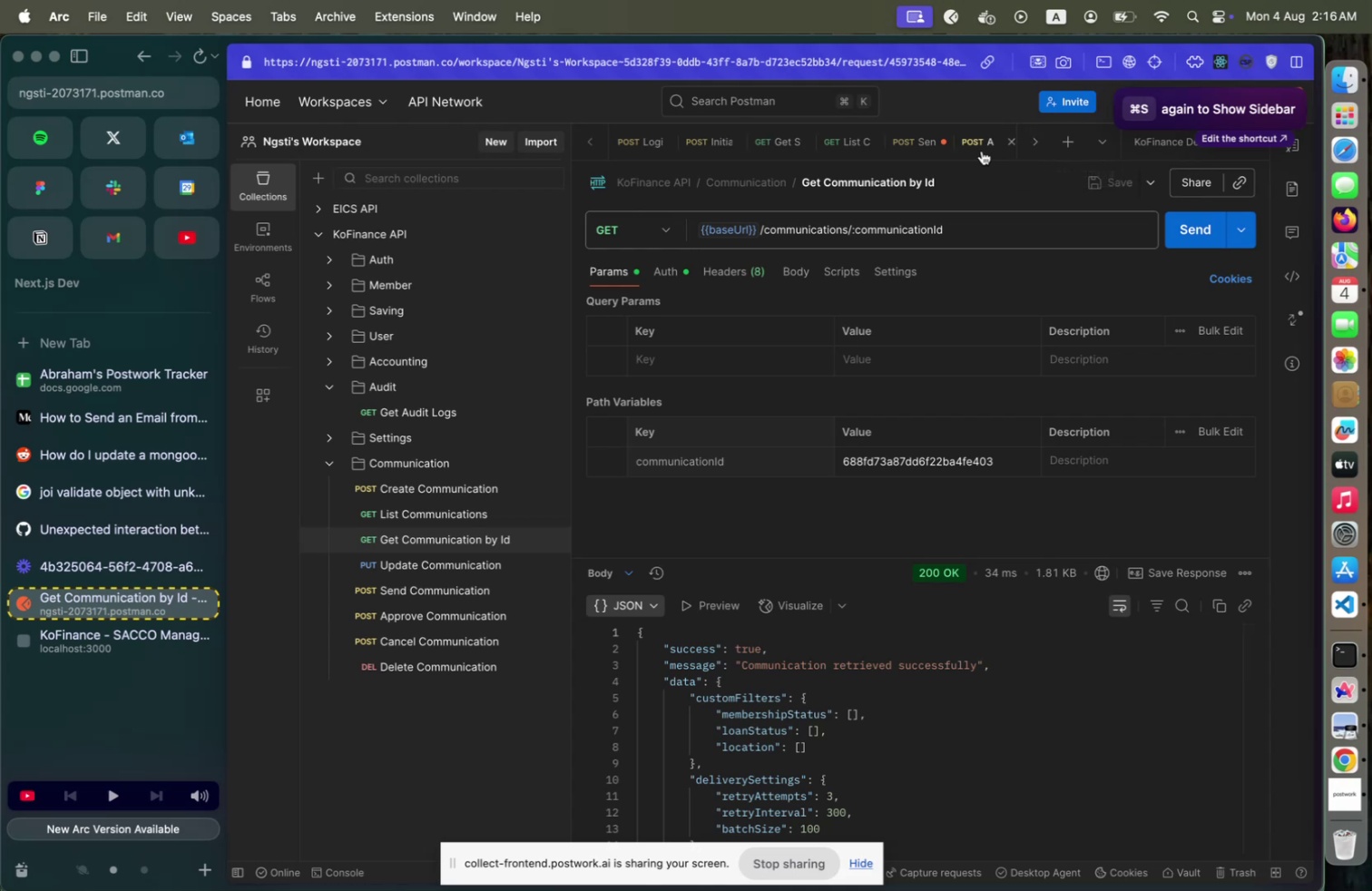 
key(Meta+CommandLeft)
 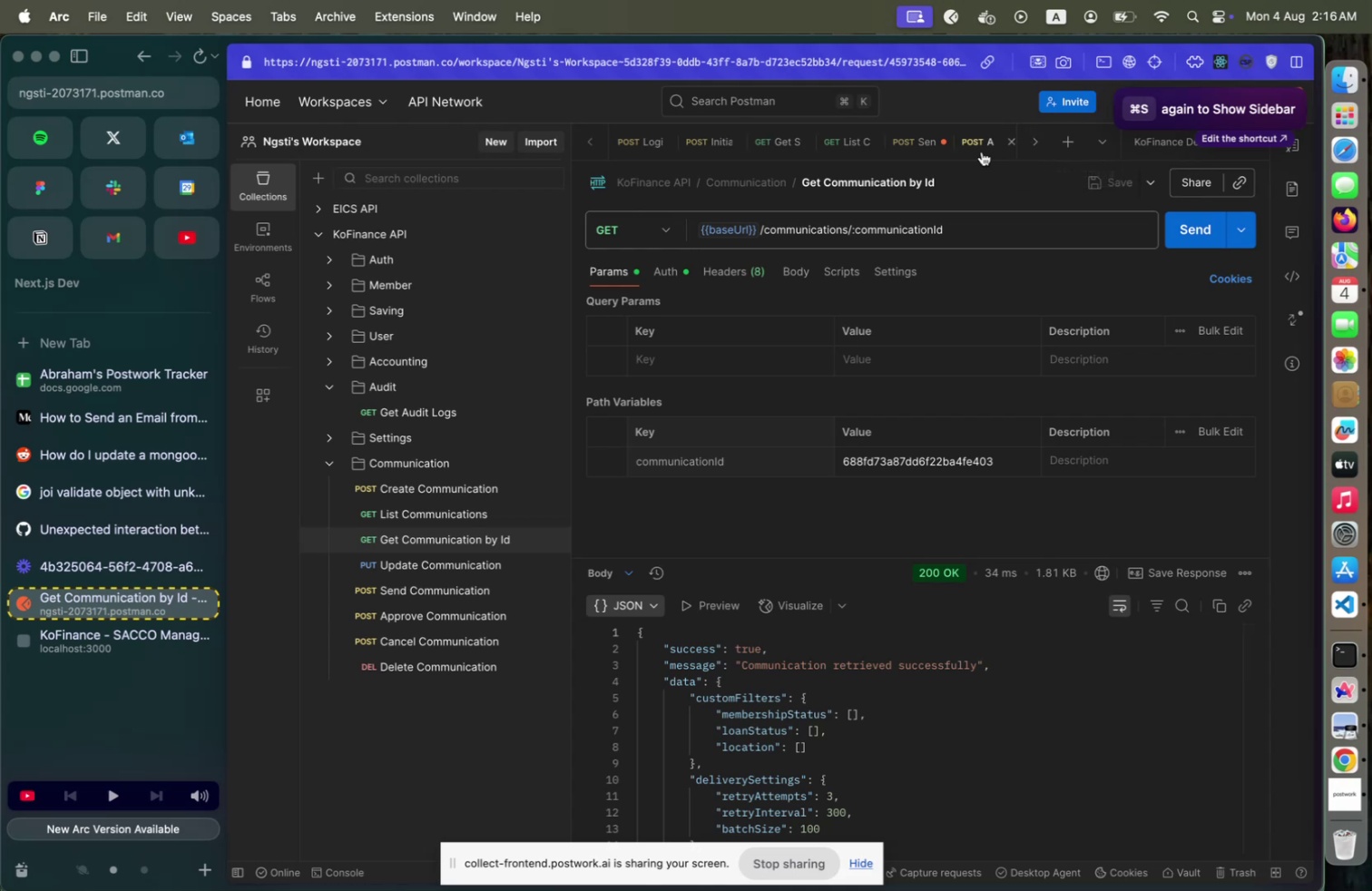 
key(Meta+S)
 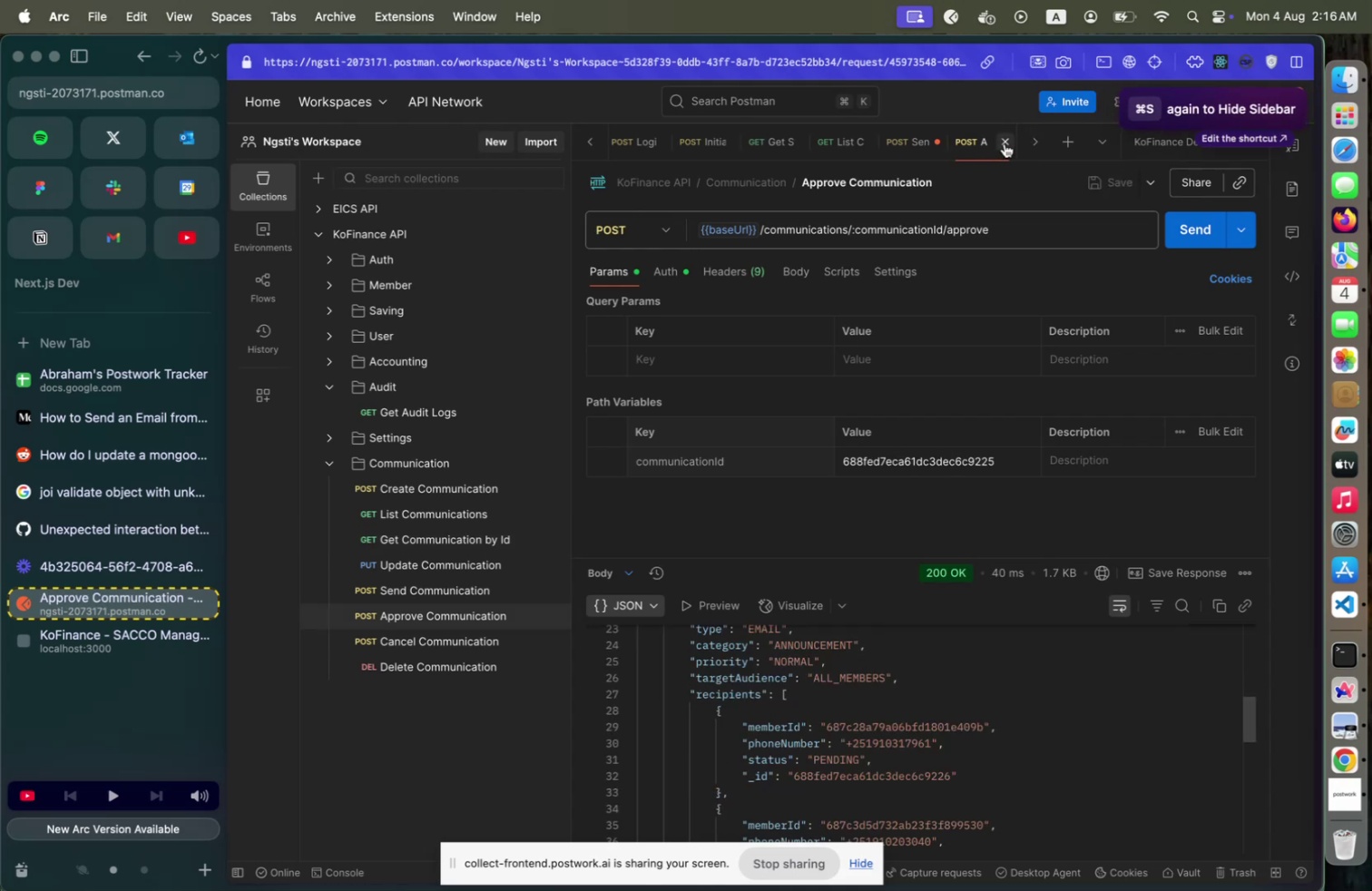 
left_click([1004, 143])
 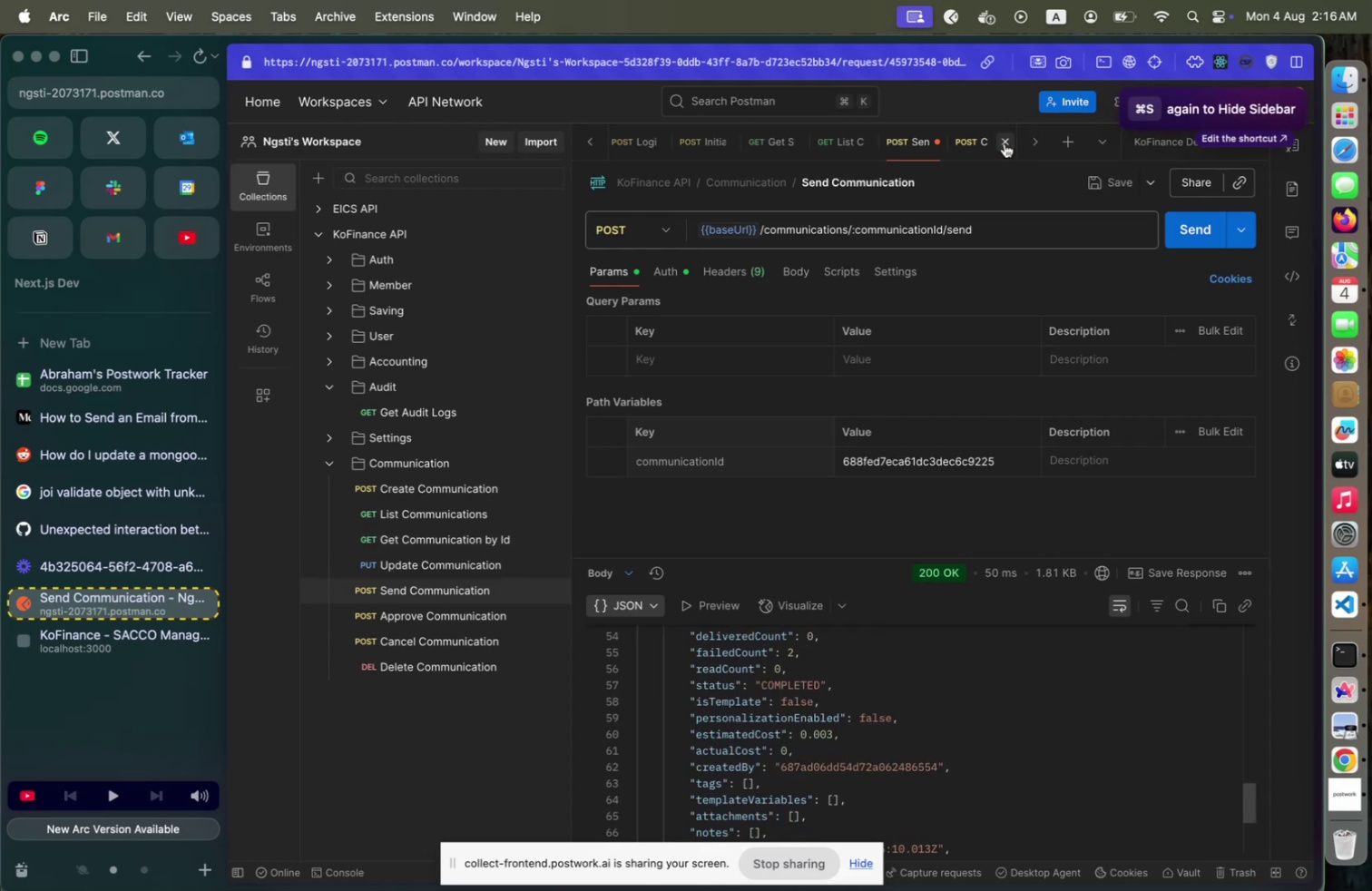 
left_click([1004, 143])
 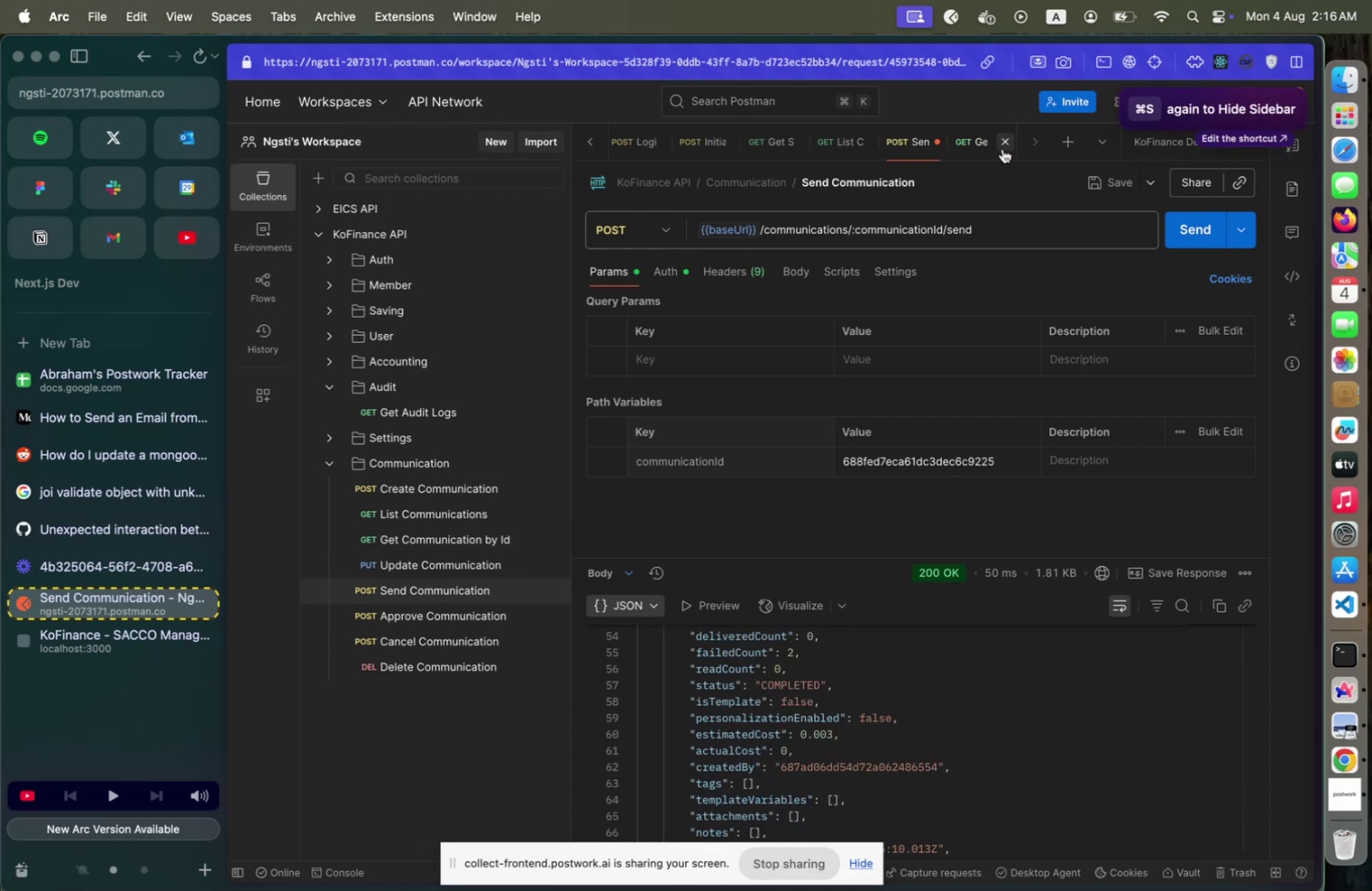 
left_click([1003, 149])
 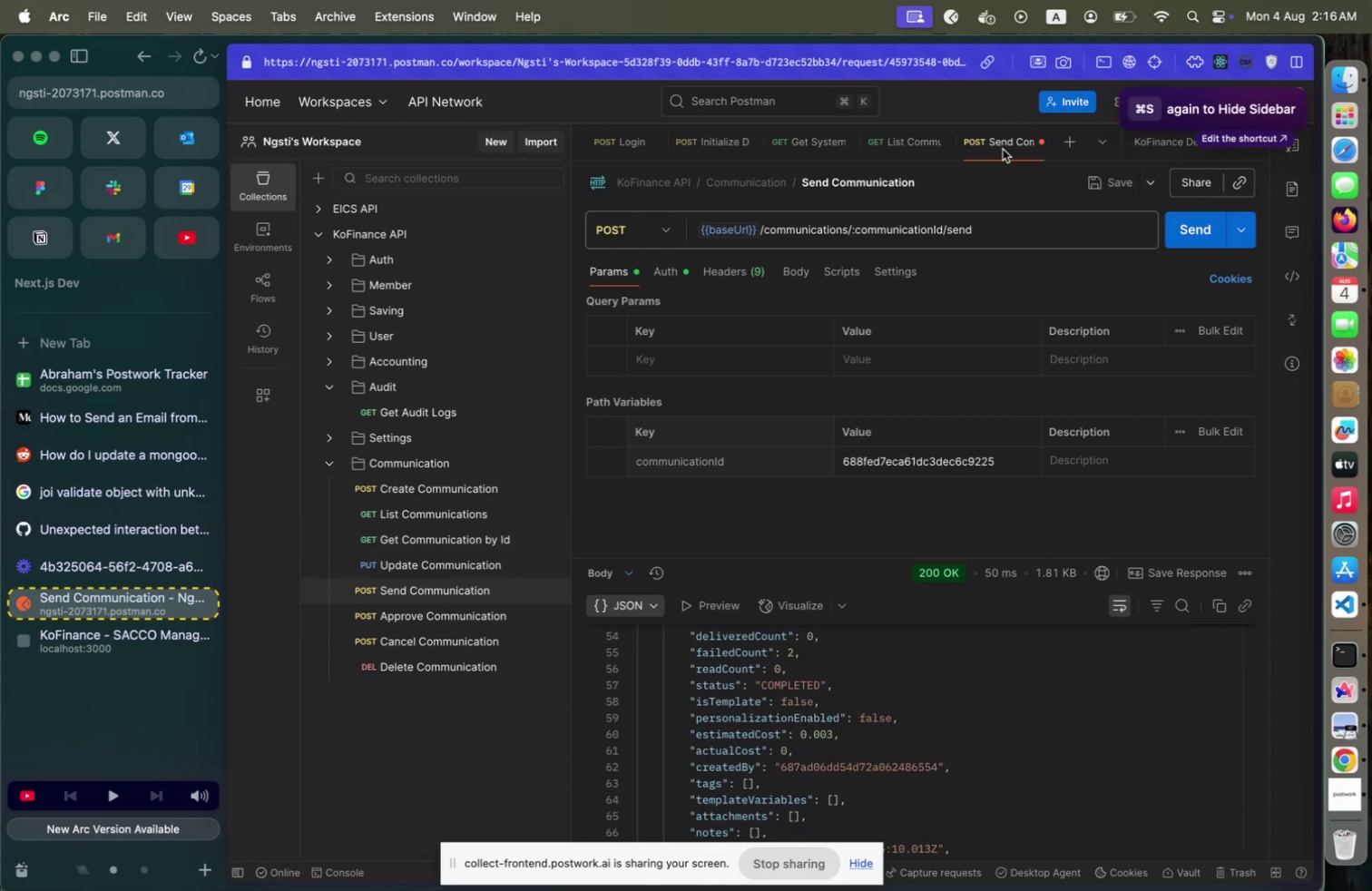 
key(Meta+CommandLeft)
 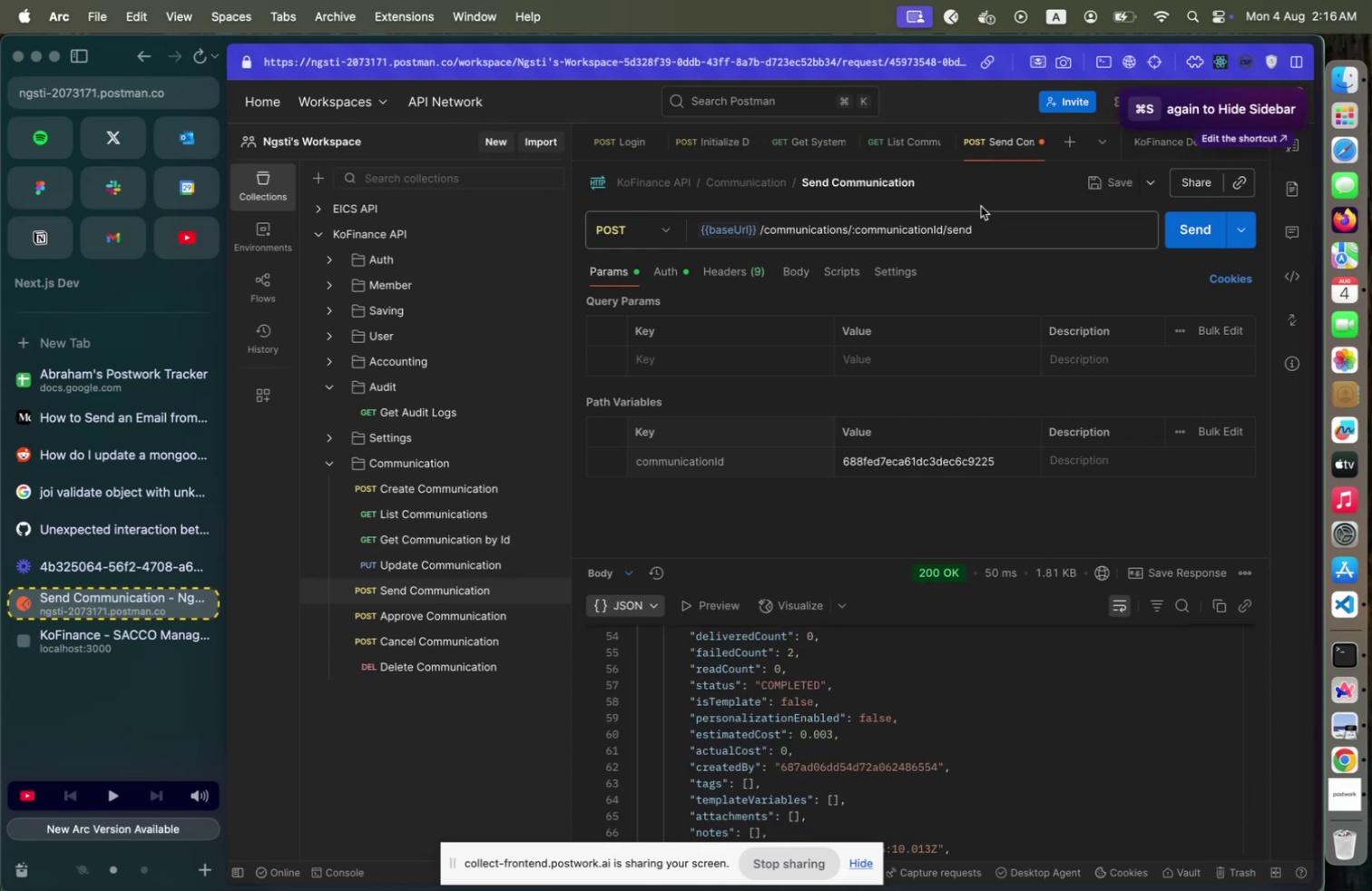 
key(Meta+S)
 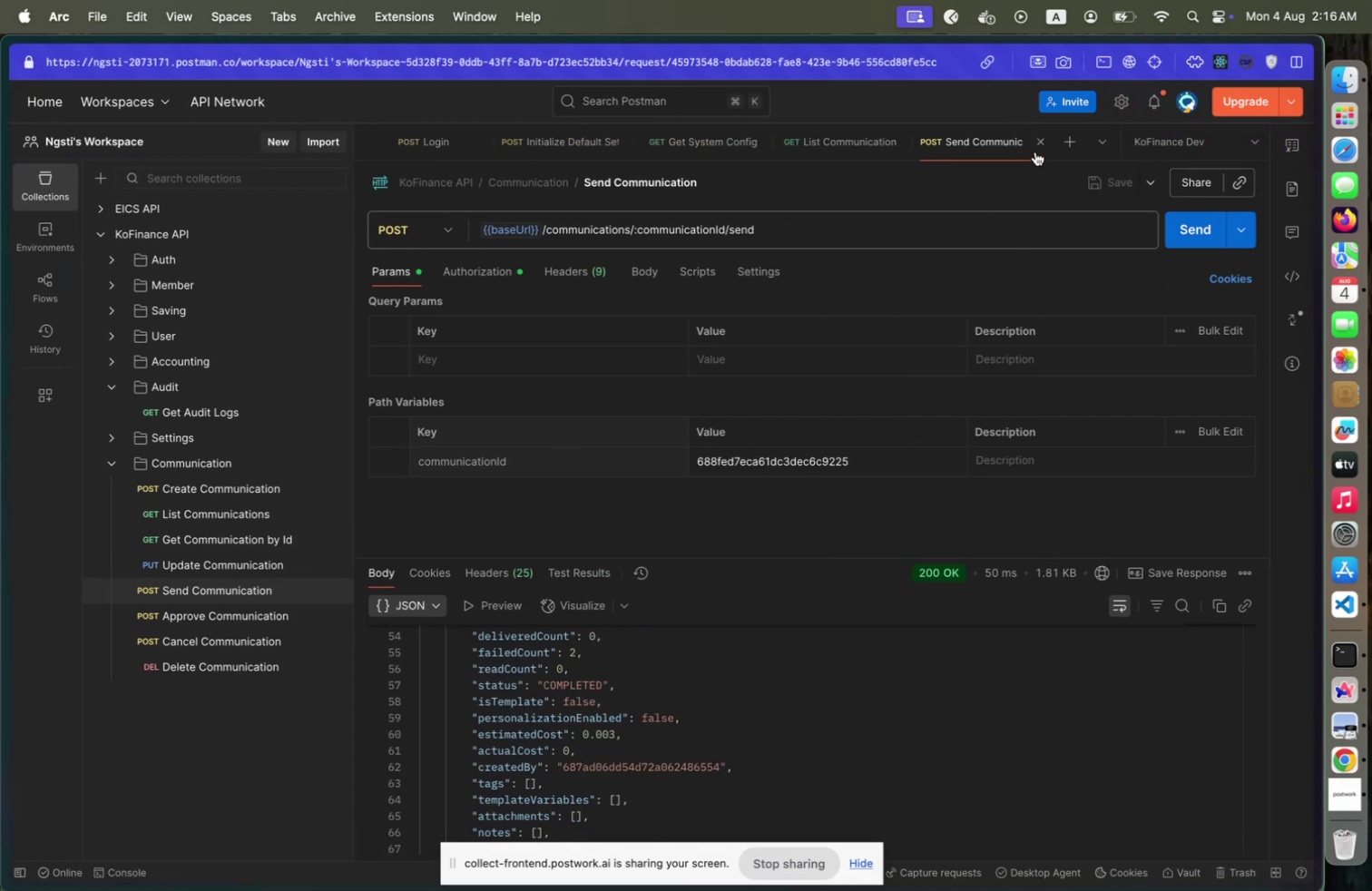 
left_click([1037, 148])
 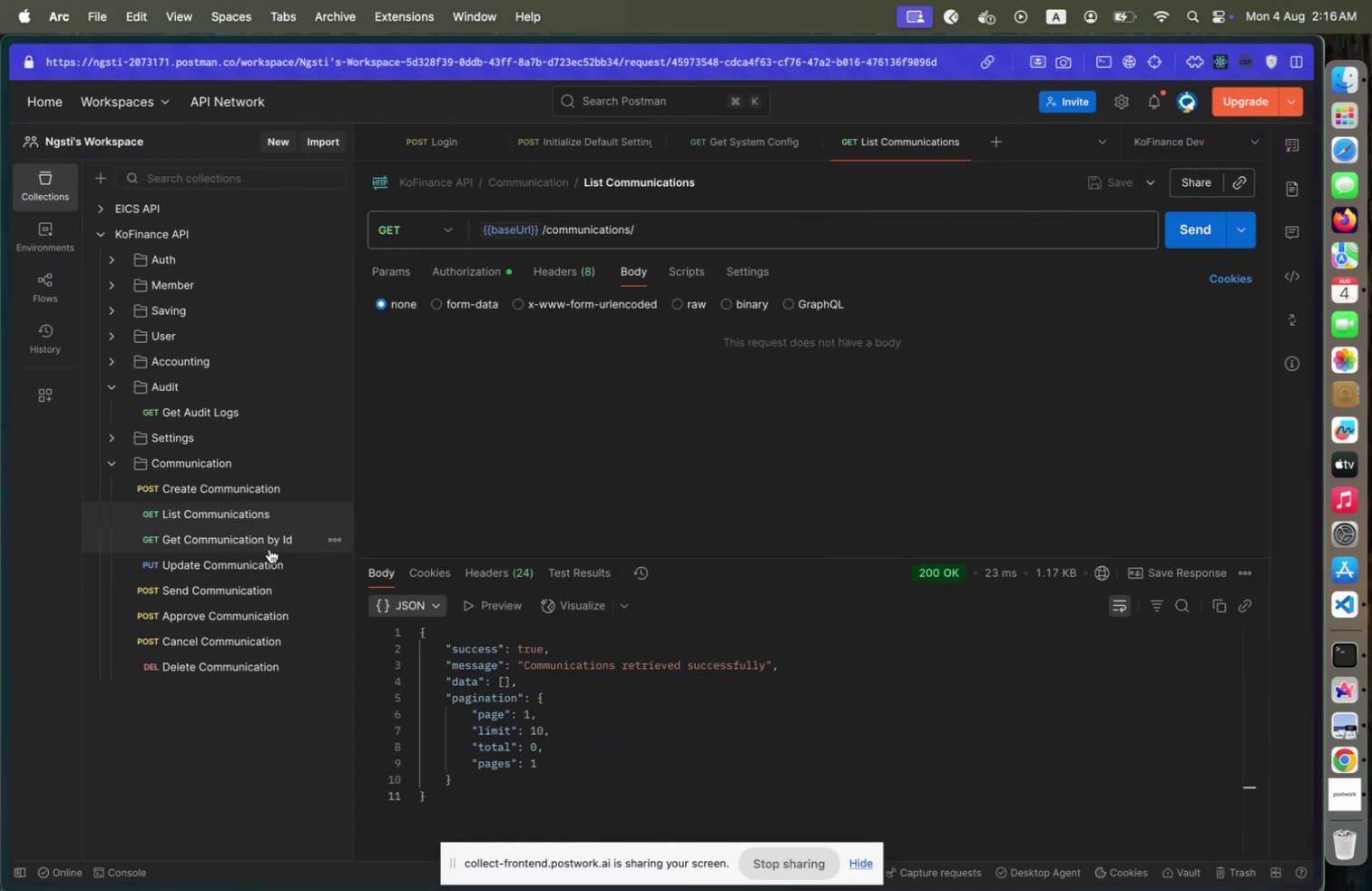 
left_click([241, 480])
 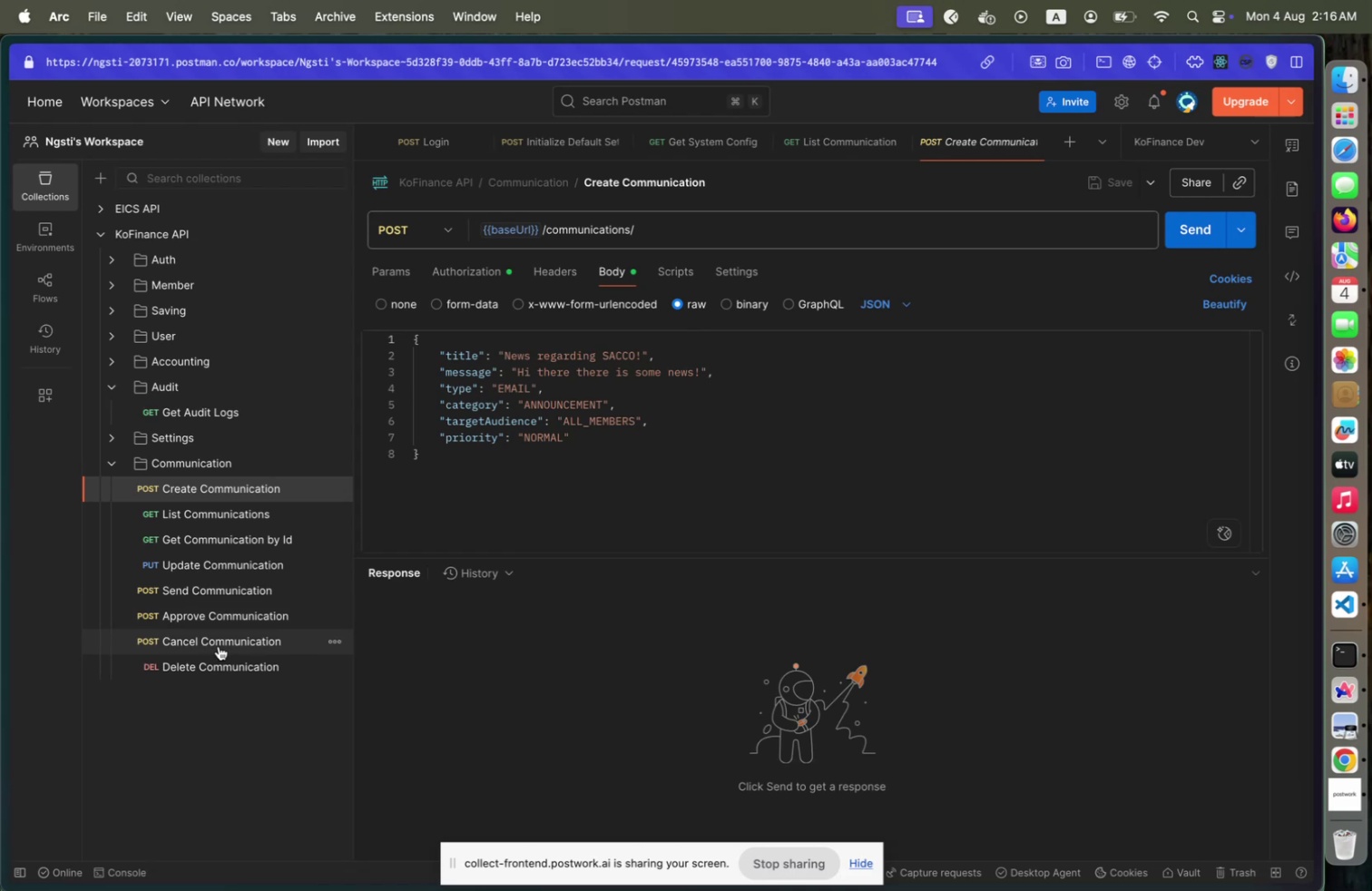 
left_click([219, 645])
 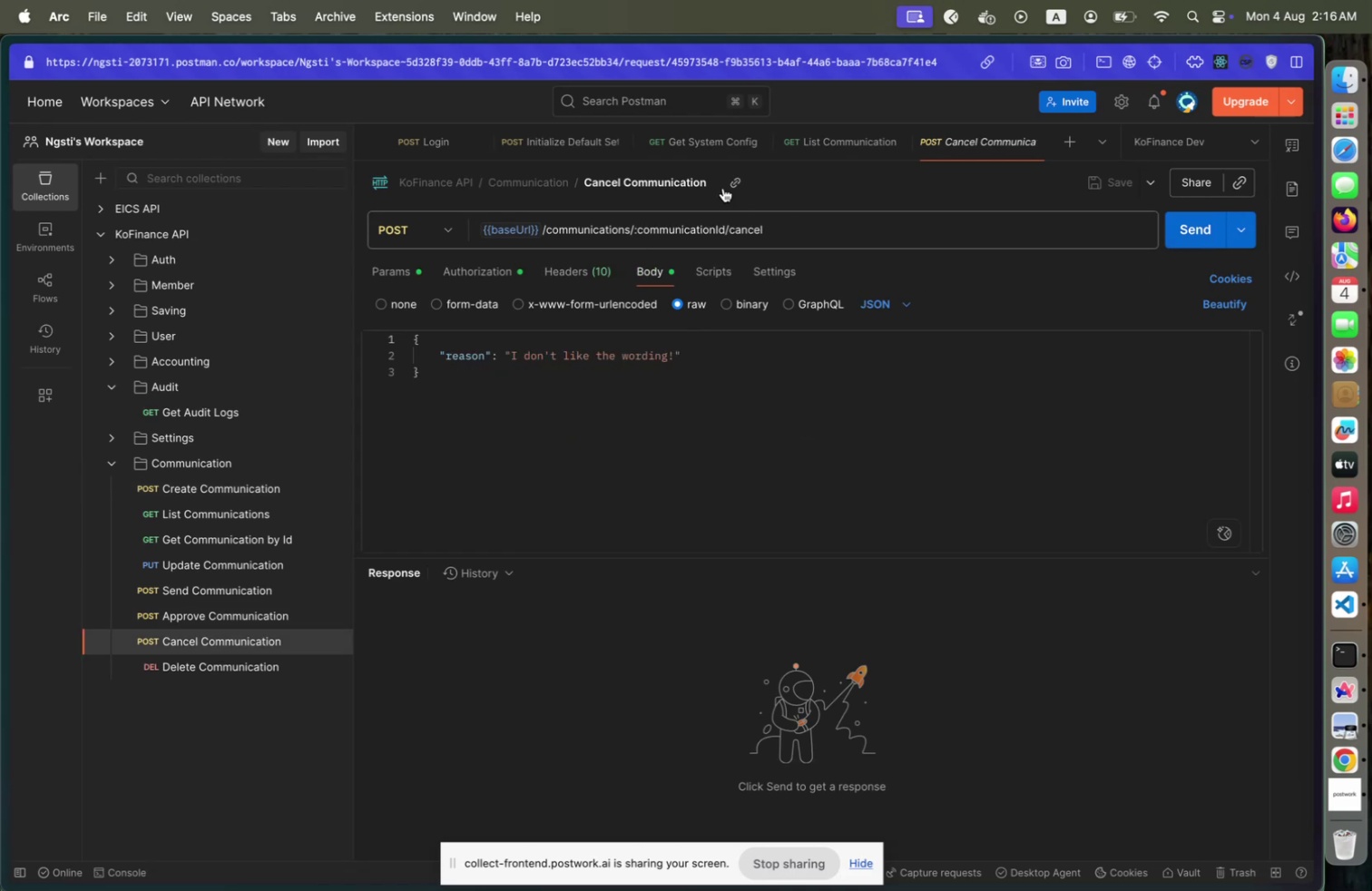 
left_click([412, 277])
 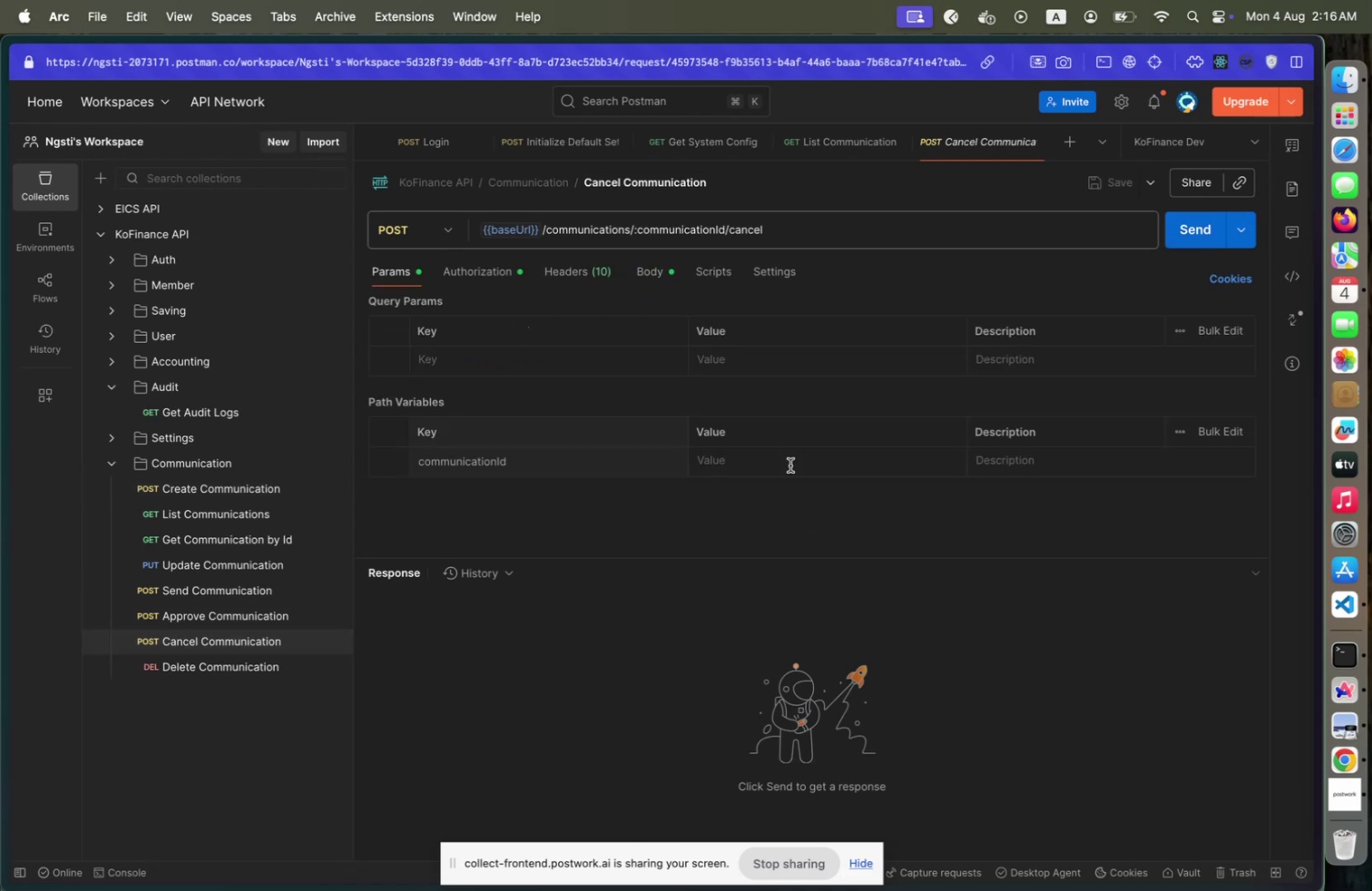 
left_click([790, 465])
 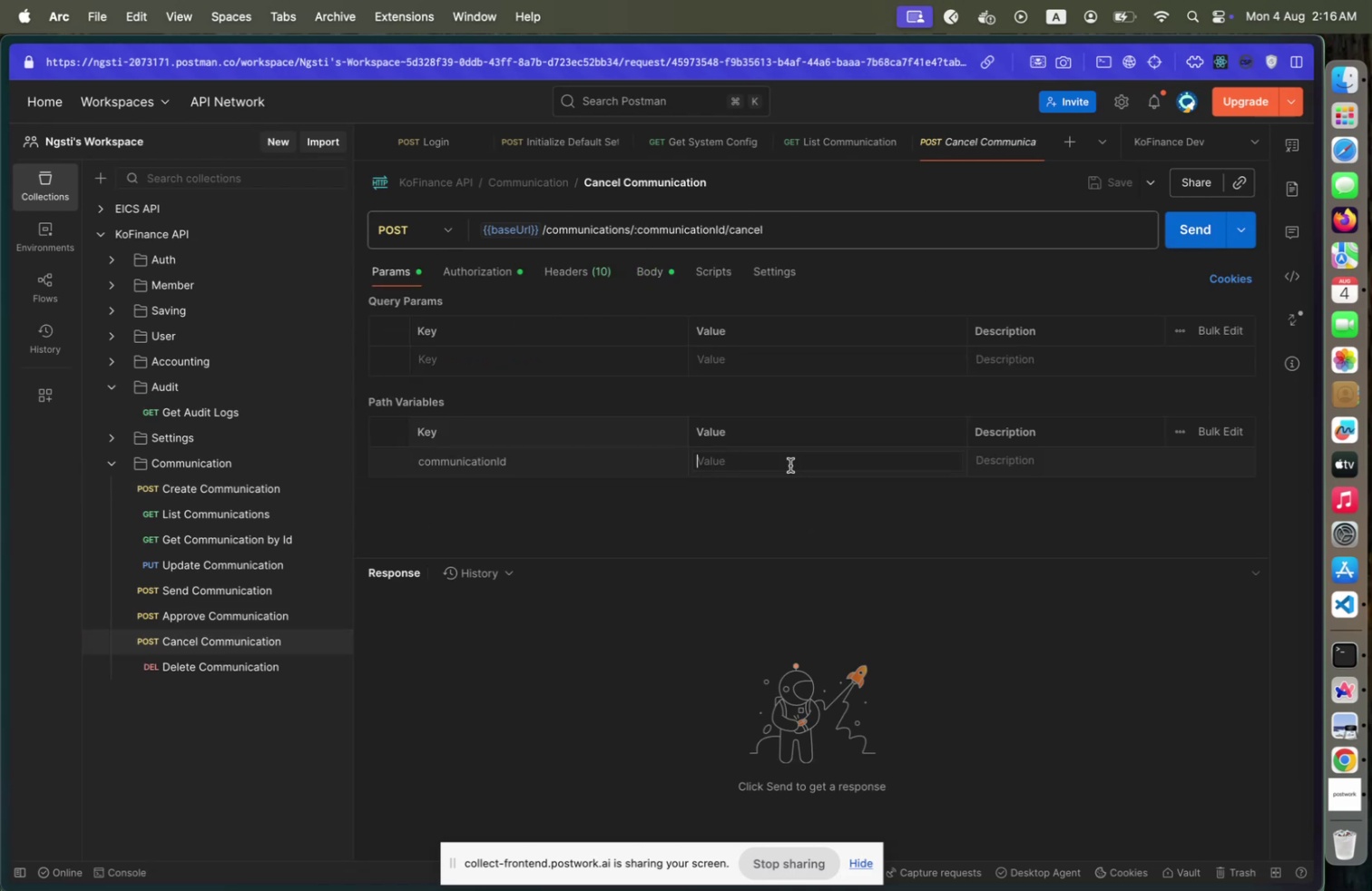 
key(Meta+V)
 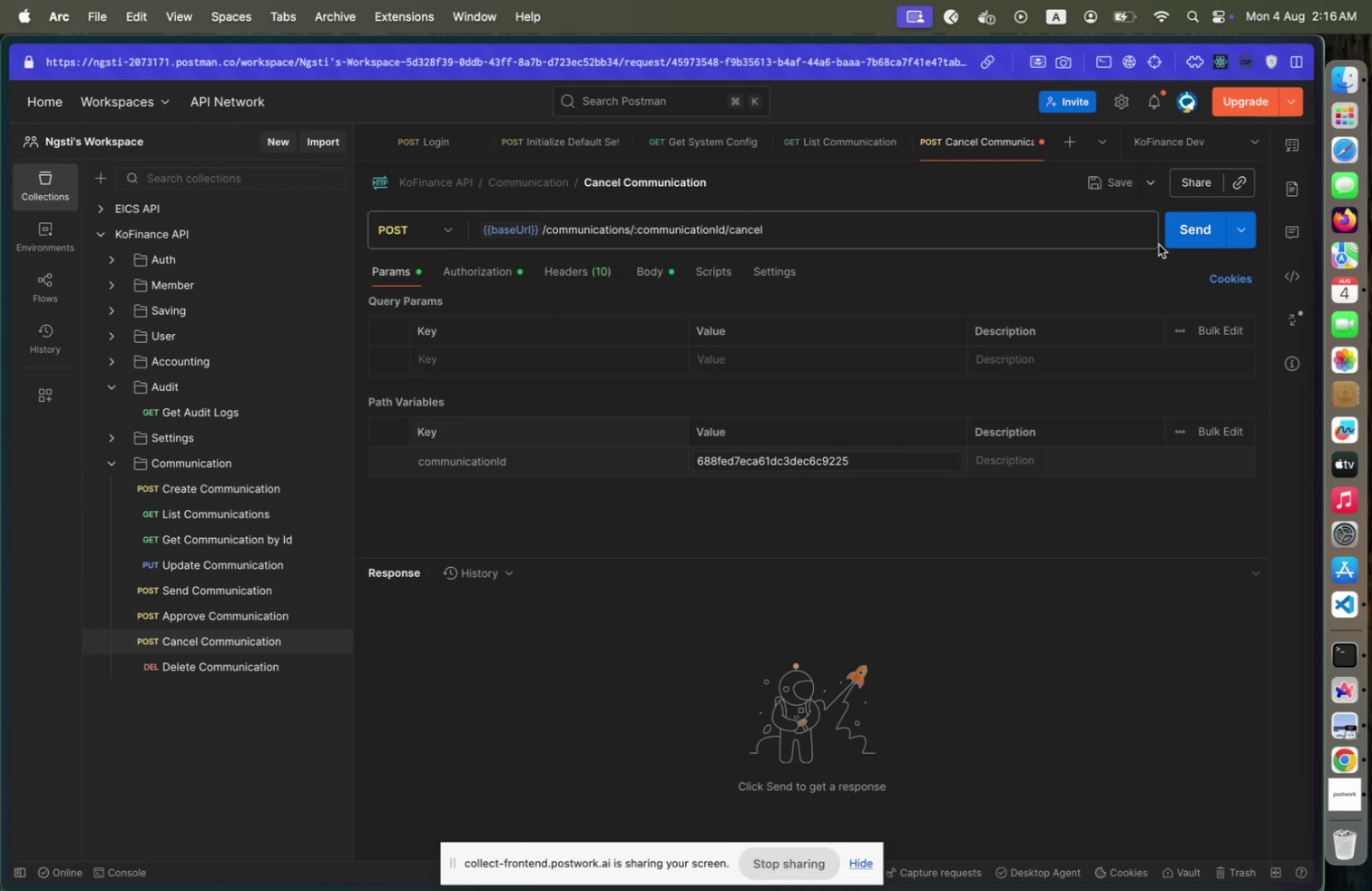 
left_click_drag(start_coordinate=[1163, 241], to_coordinate=[1178, 240])
 